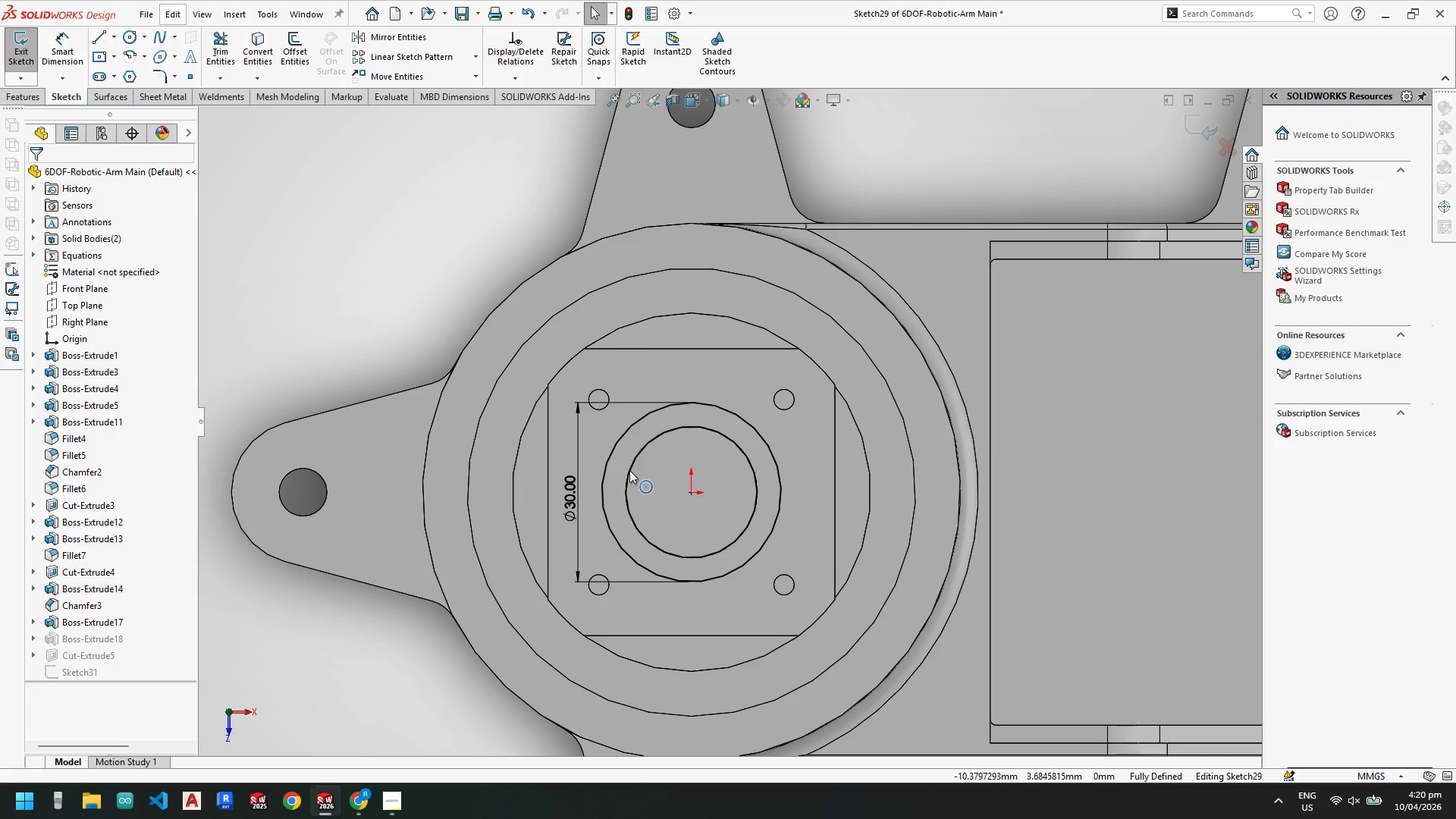 
left_click([629, 470])
 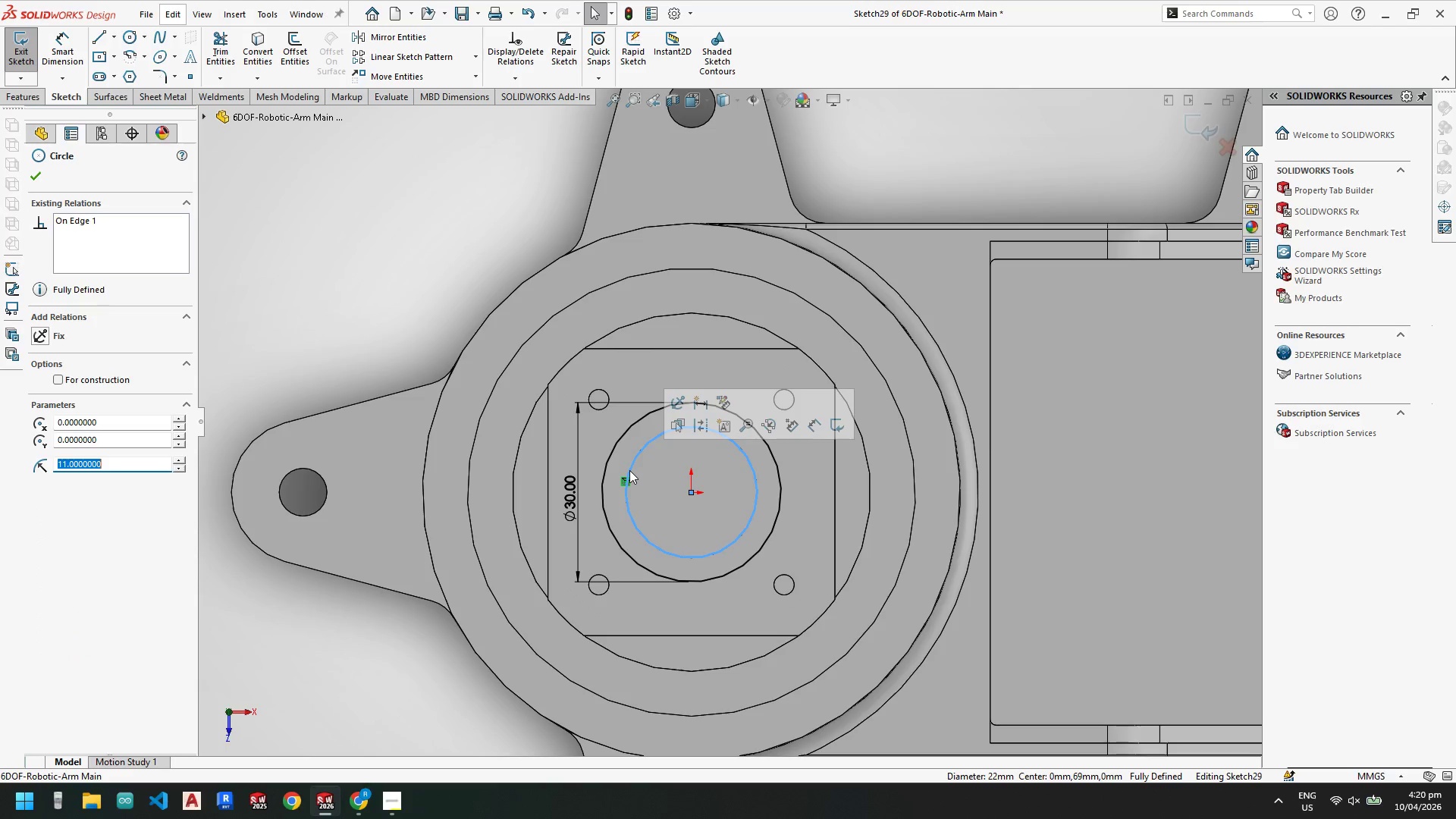 
key(Escape)
 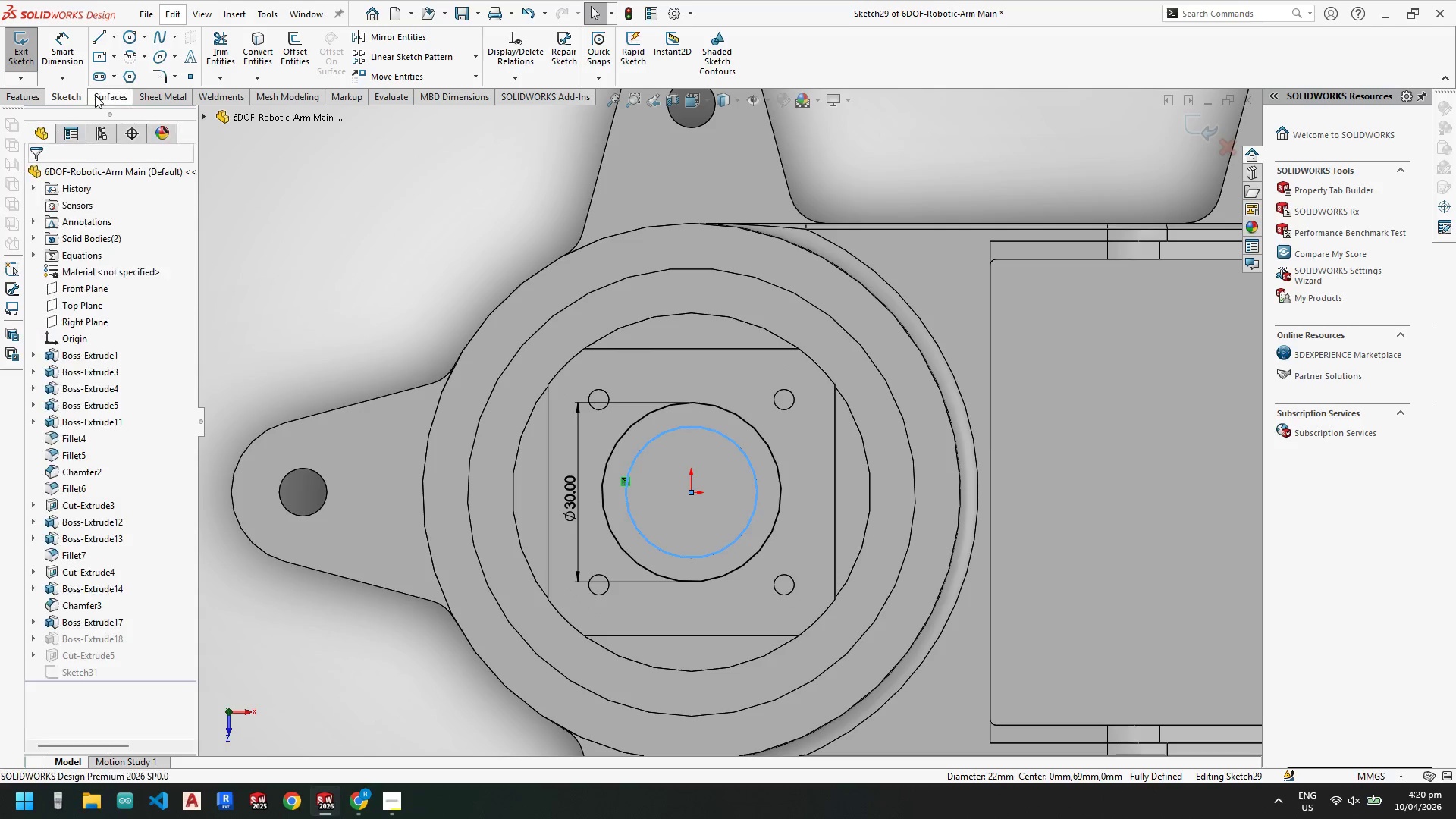 
key(Escape)
 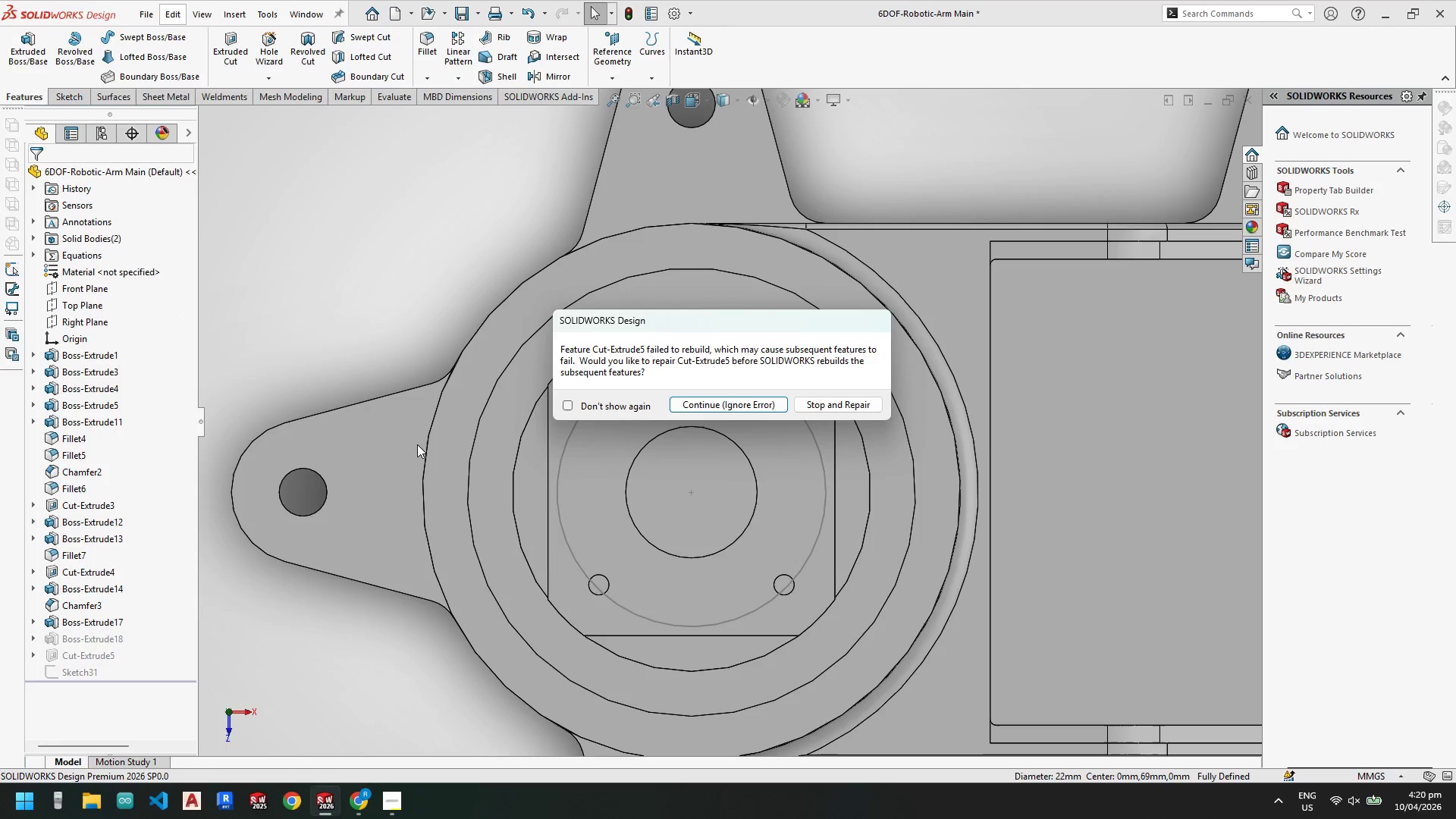 
left_click([821, 405])
 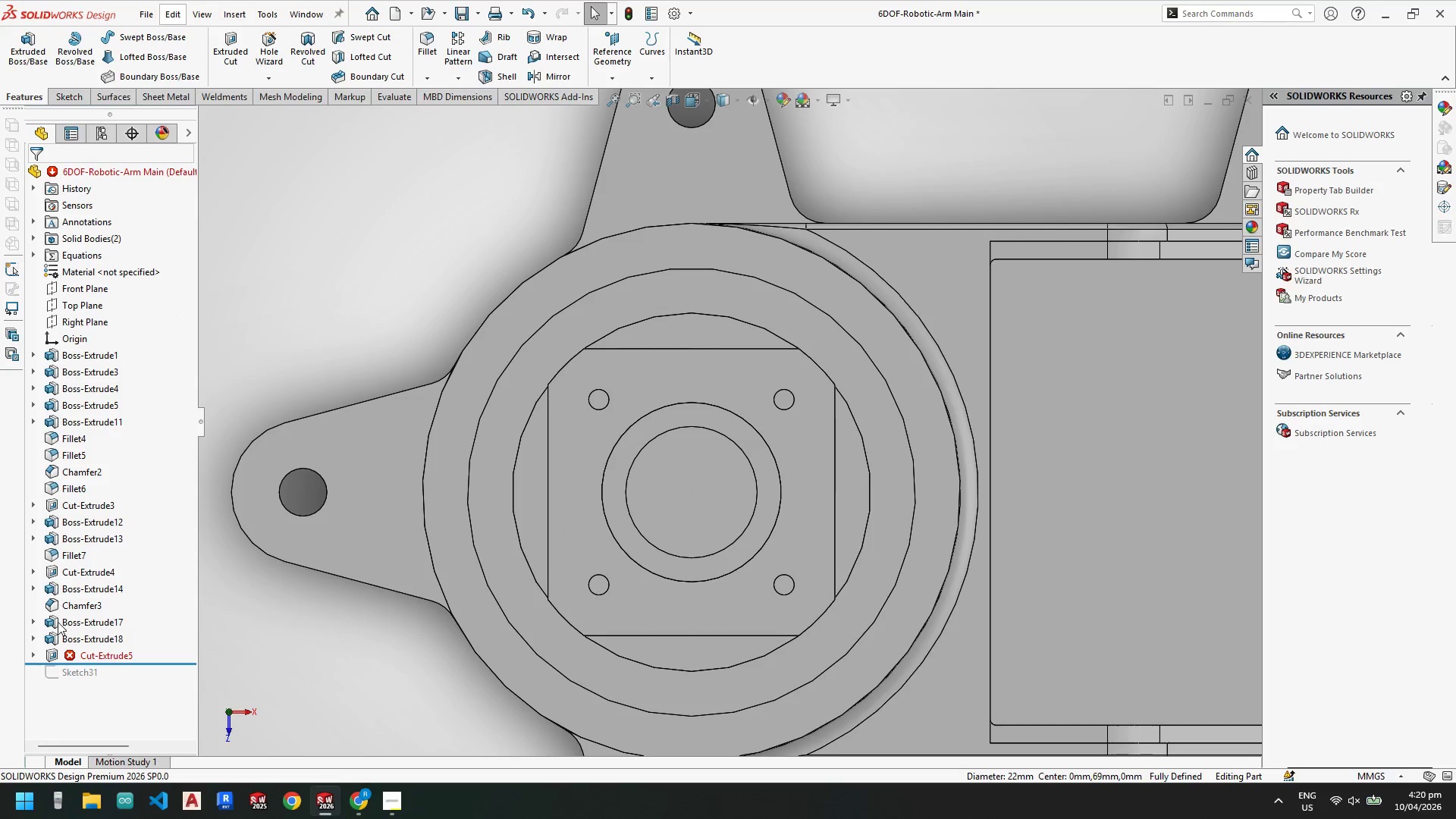 
left_click([36, 617])
 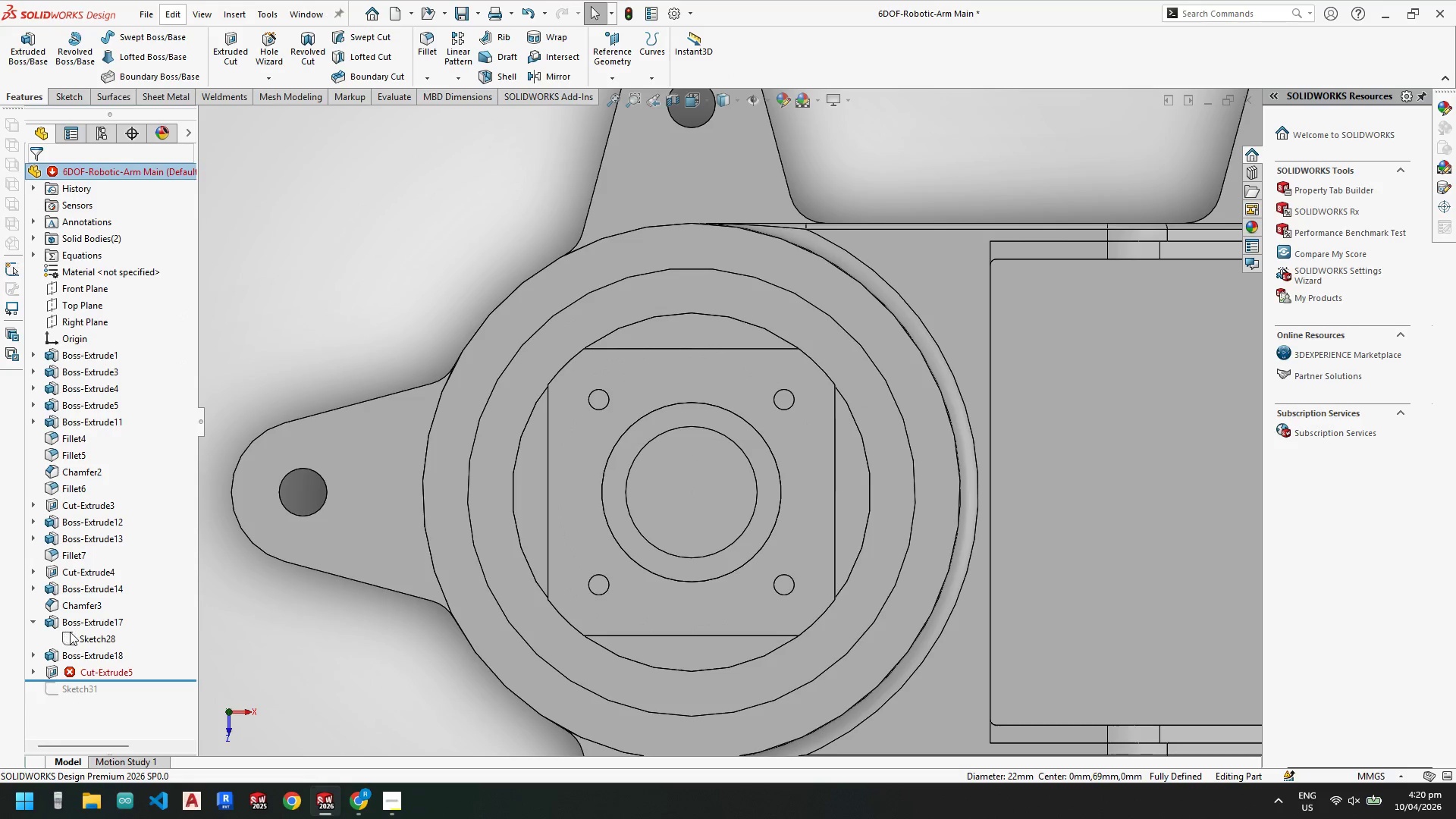 
left_click([71, 632])
 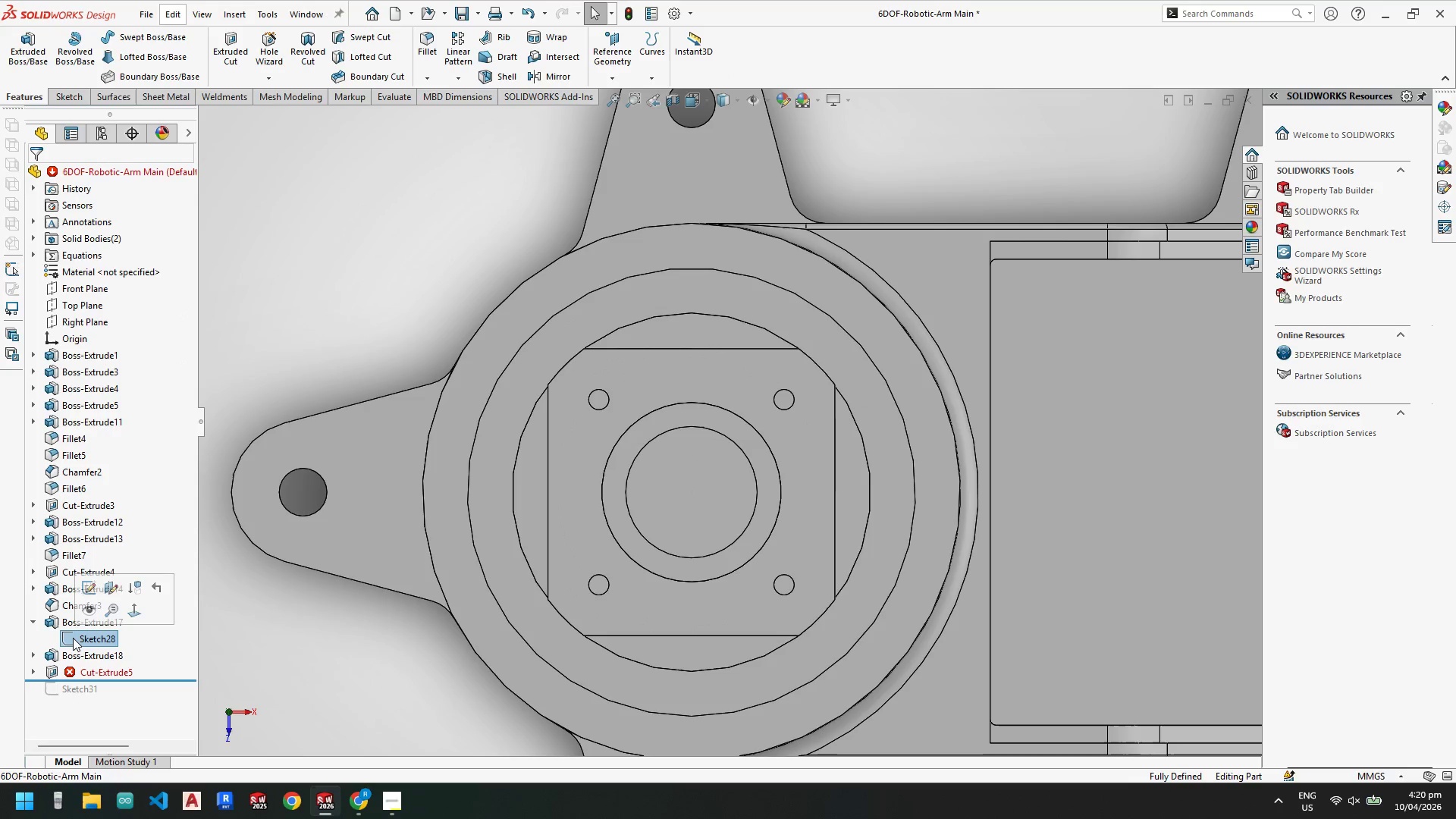 
right_click([73, 638])
 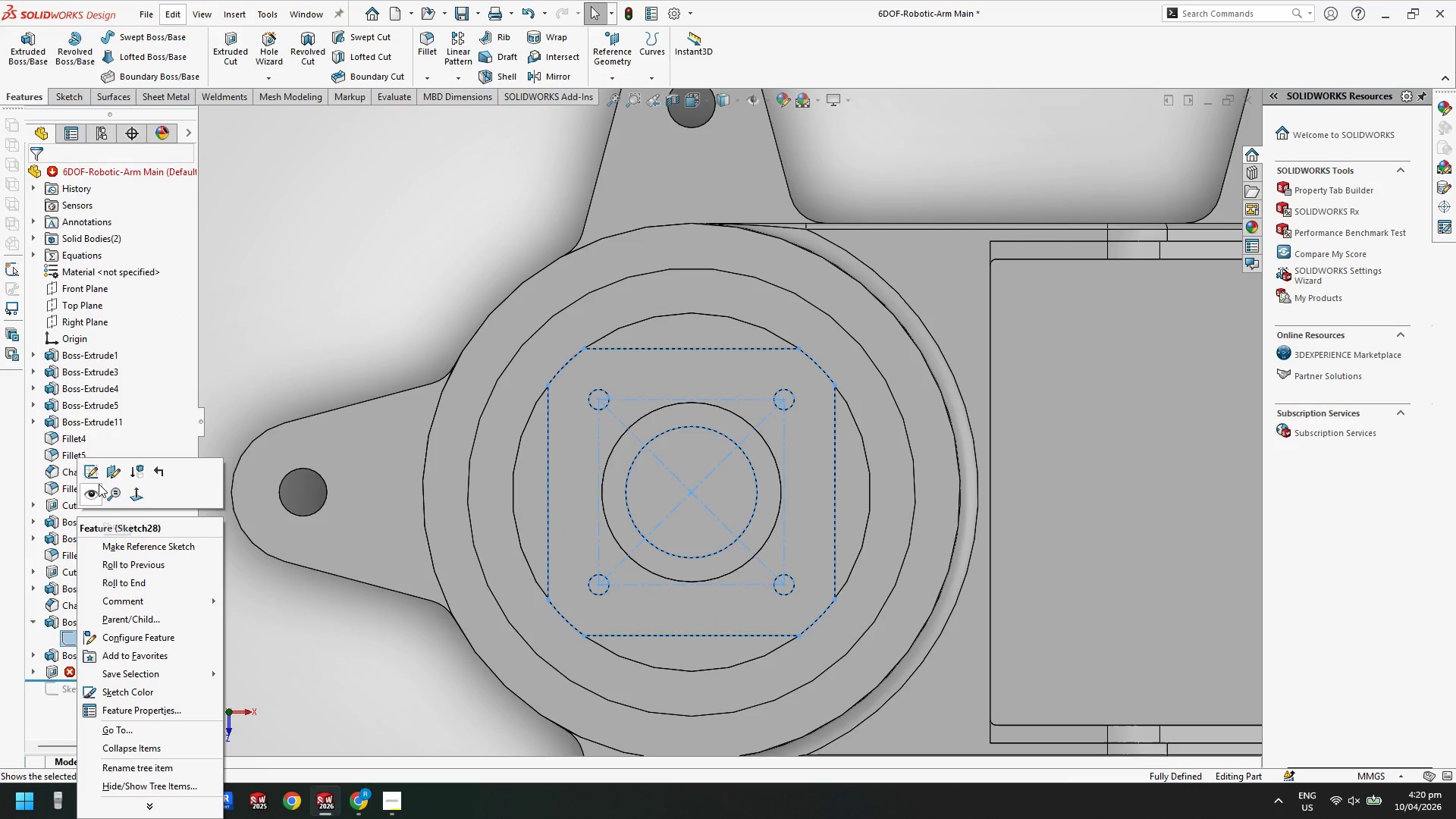 
left_click([90, 466])
 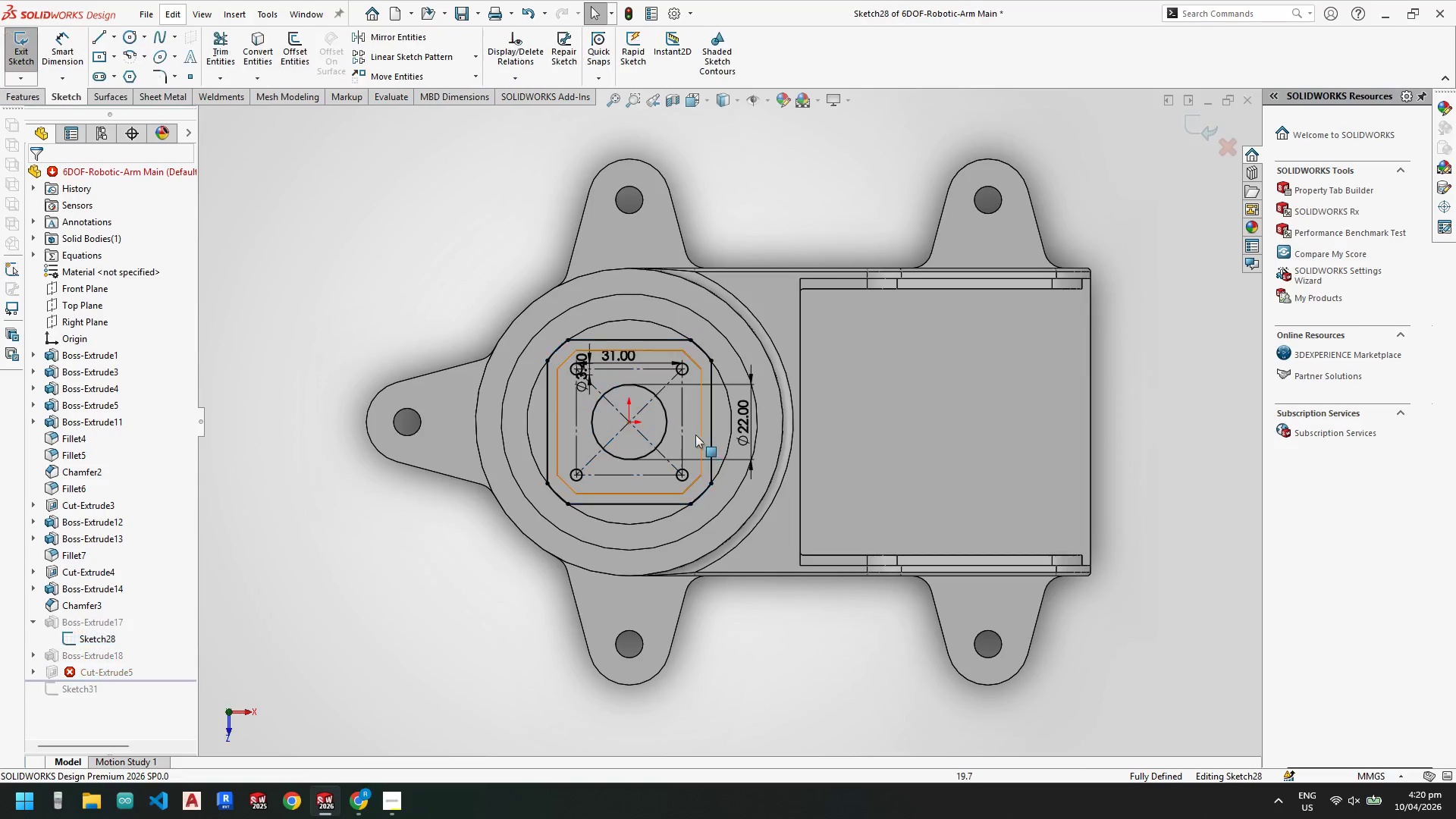 
scroll: coordinate [631, 416], scroll_direction: down, amount: 2.0
 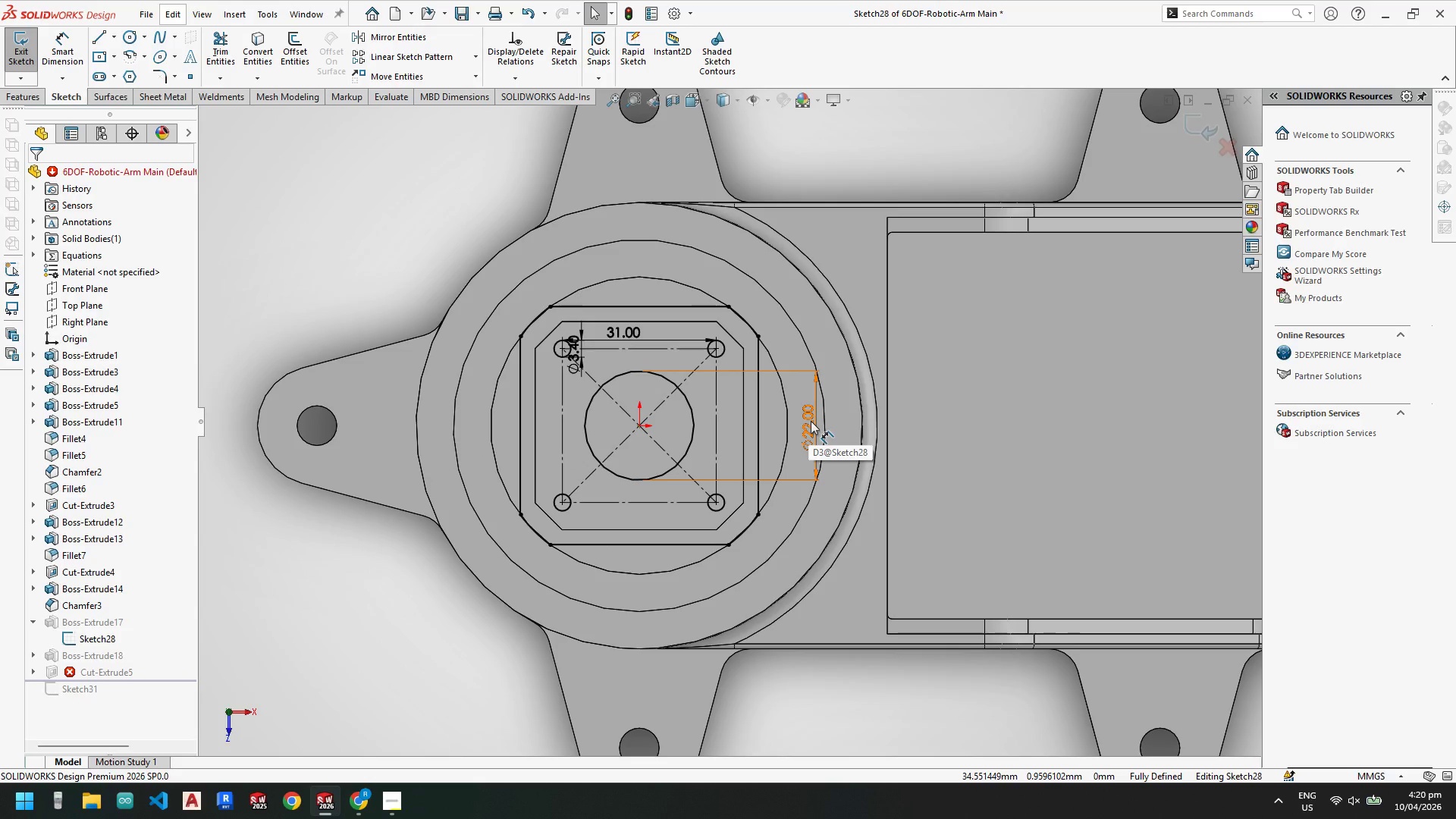 
double_click([811, 421])
 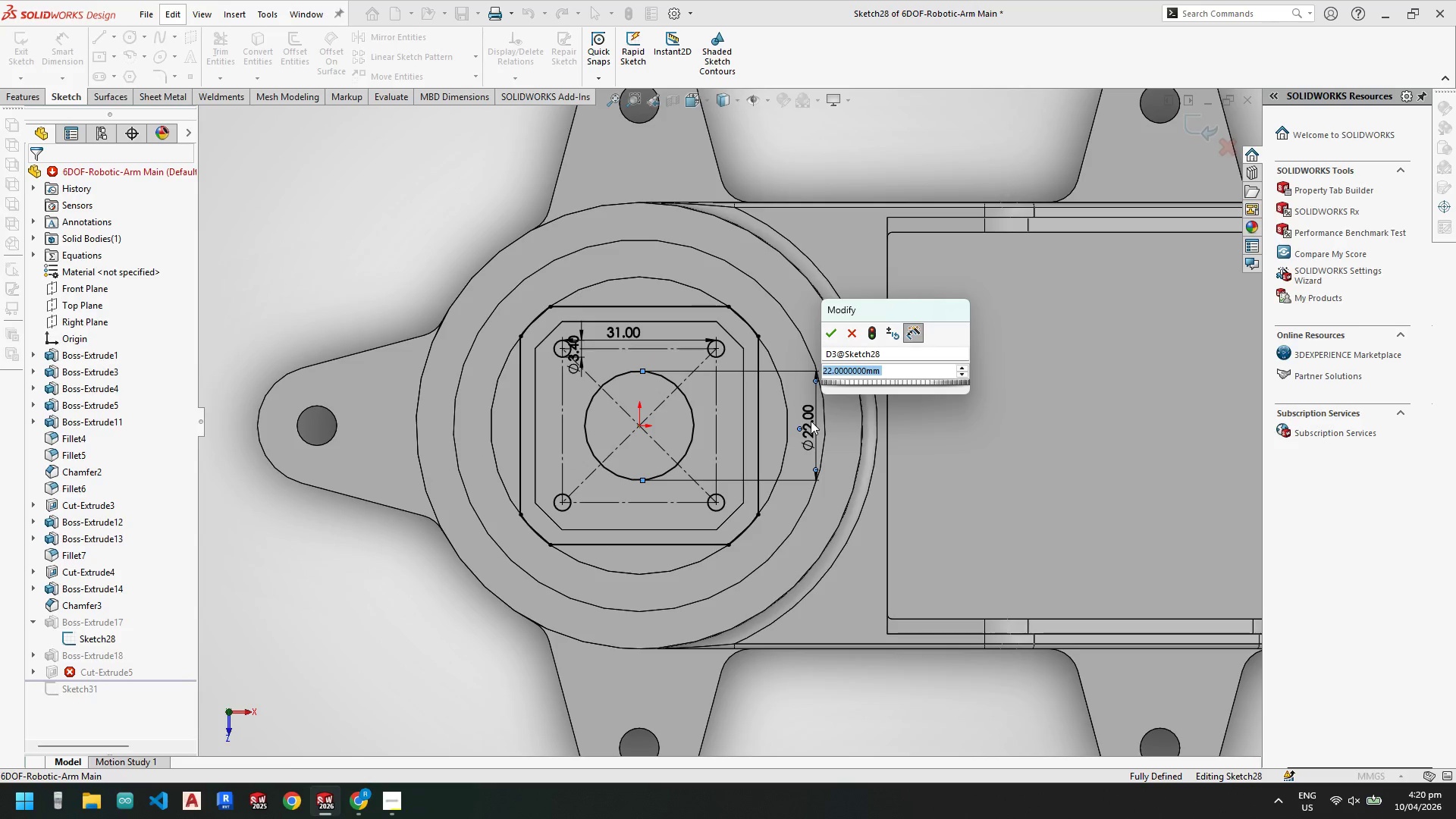 
key(Numpad1)
 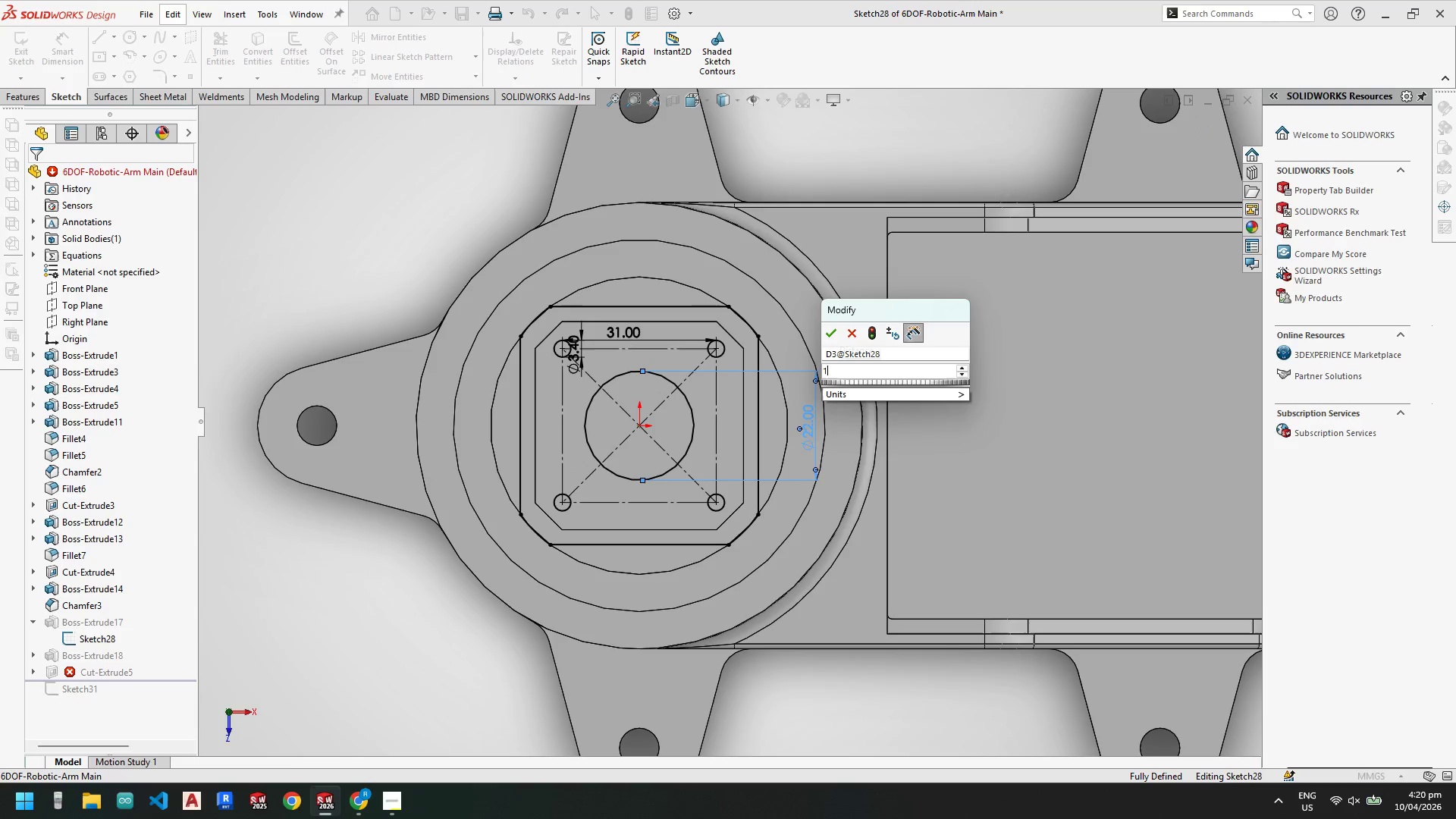 
key(Numpad1)
 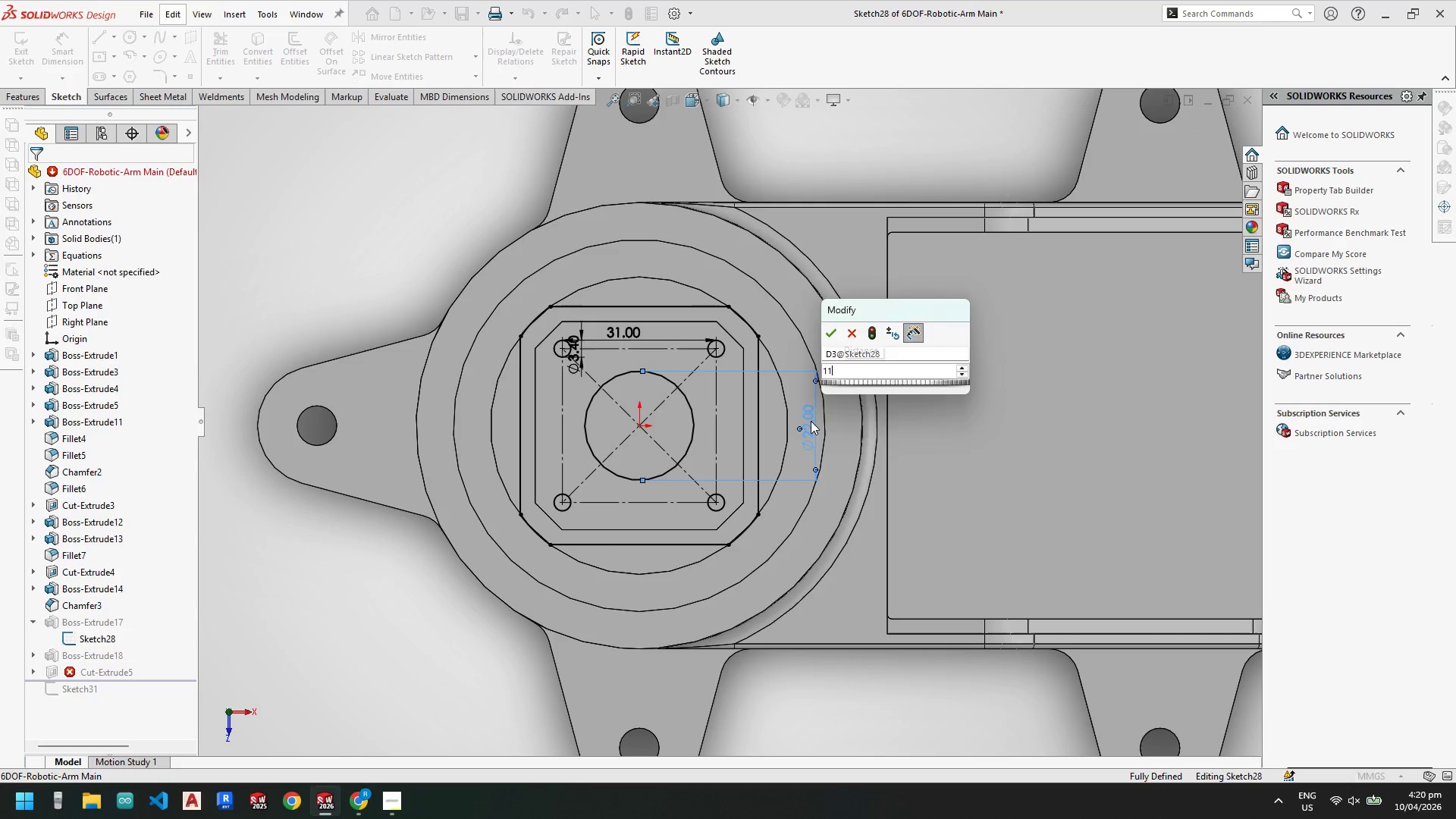 
key(NumpadEnter)
 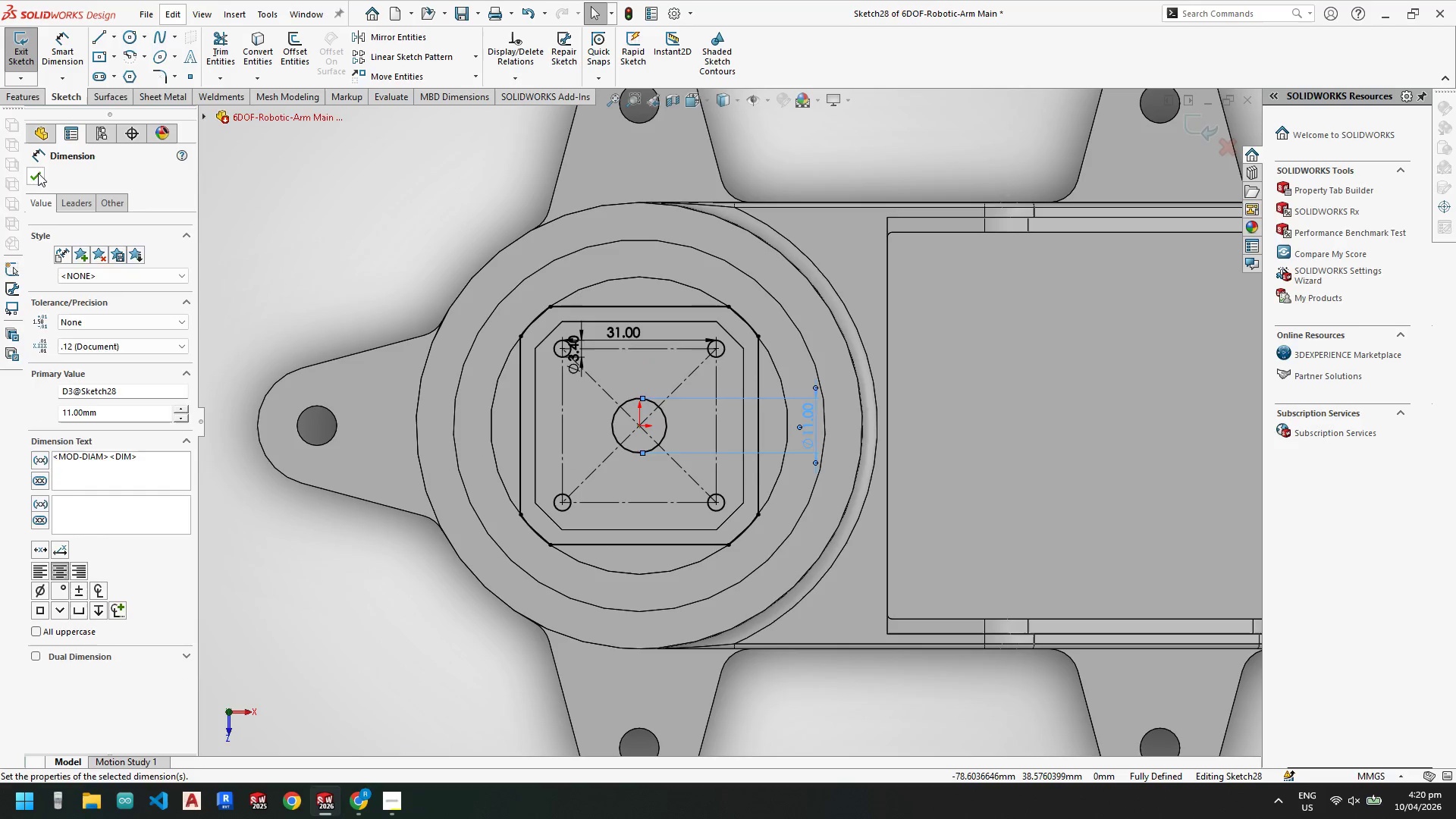 
double_click([27, 56])
 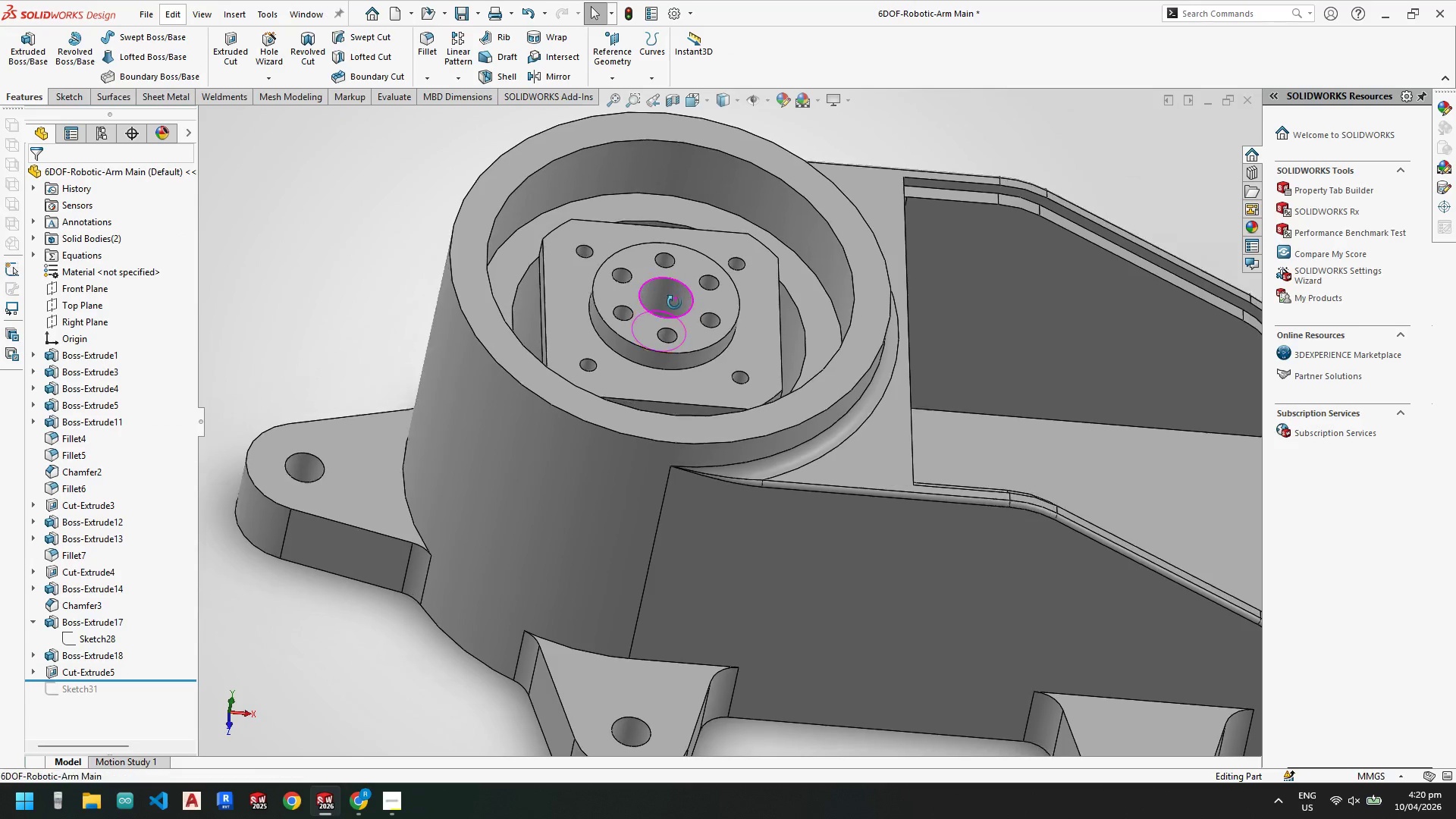 
scroll: coordinate [606, 402], scroll_direction: down, amount: 2.0
 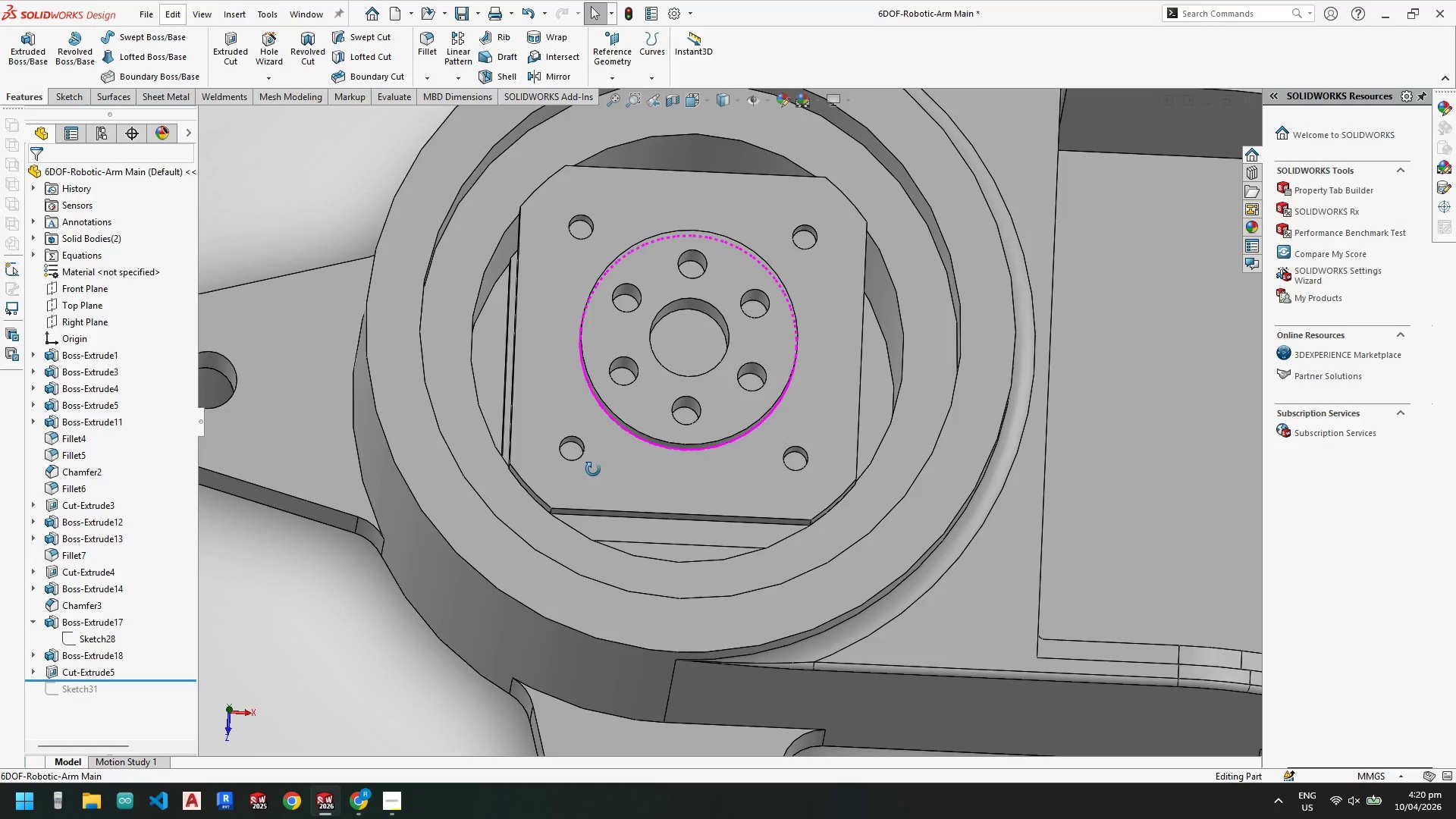 
mouse_move([610, 400])
 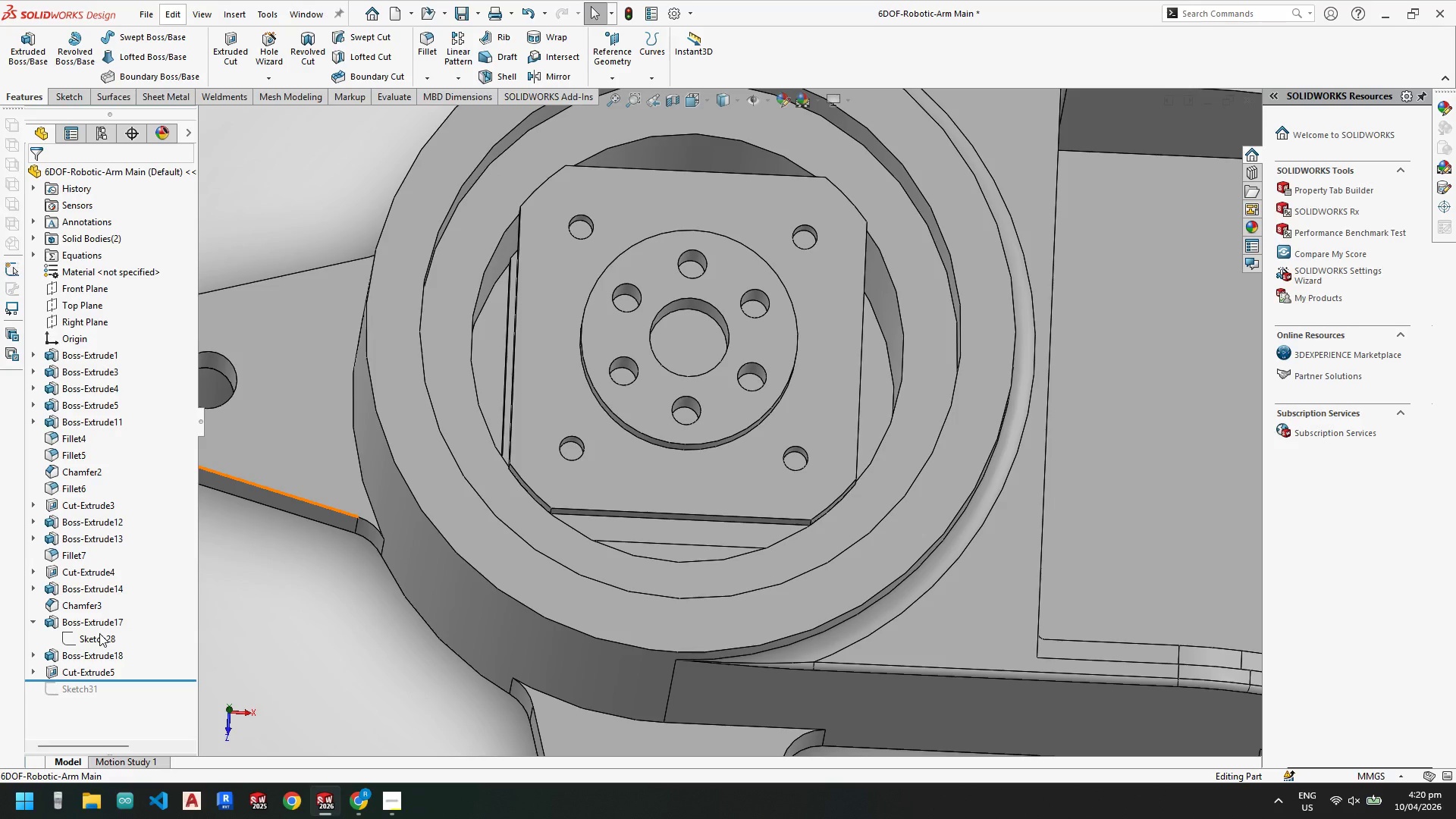 
wait(8.32)
 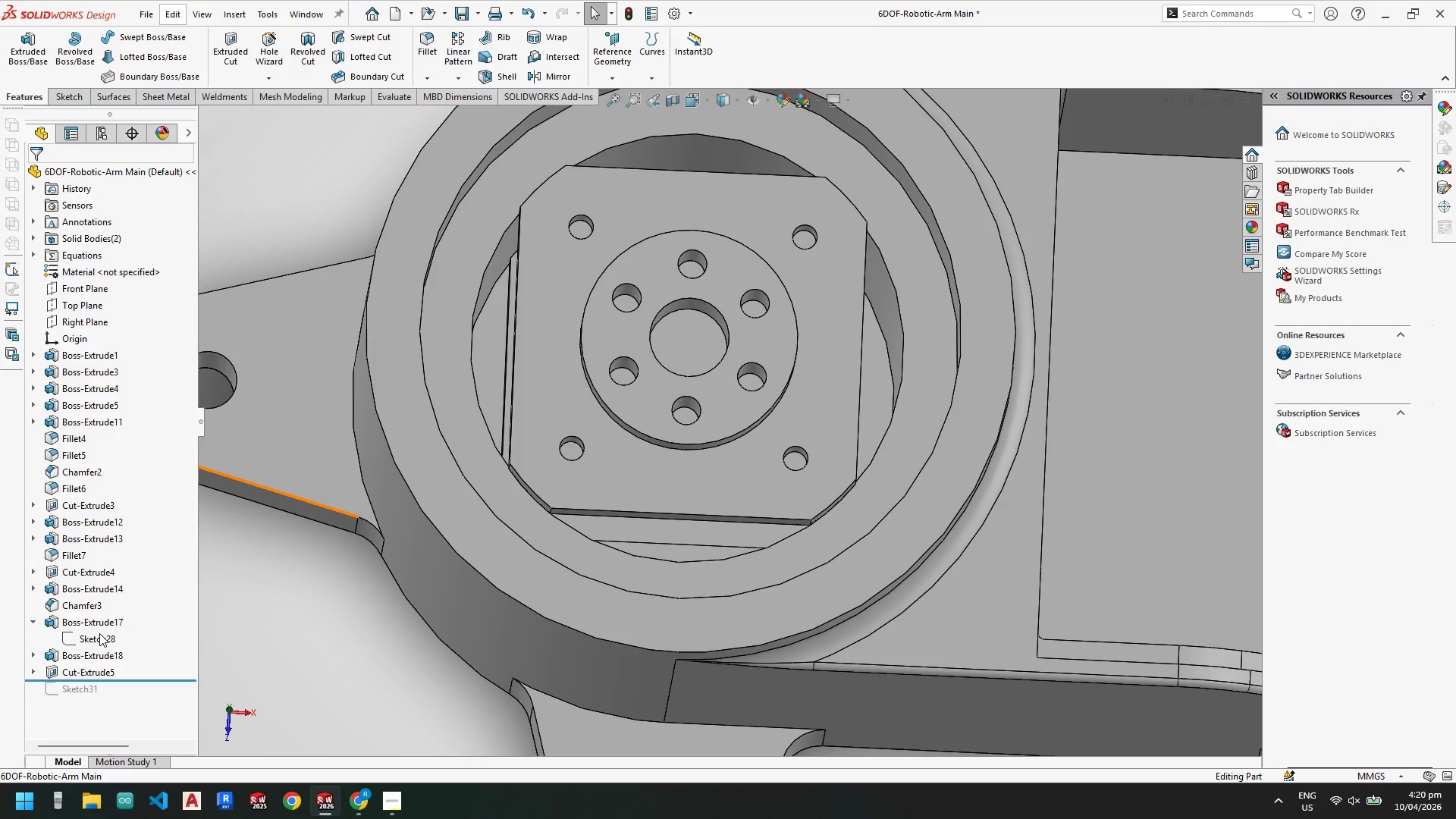 
left_click([412, 741])
 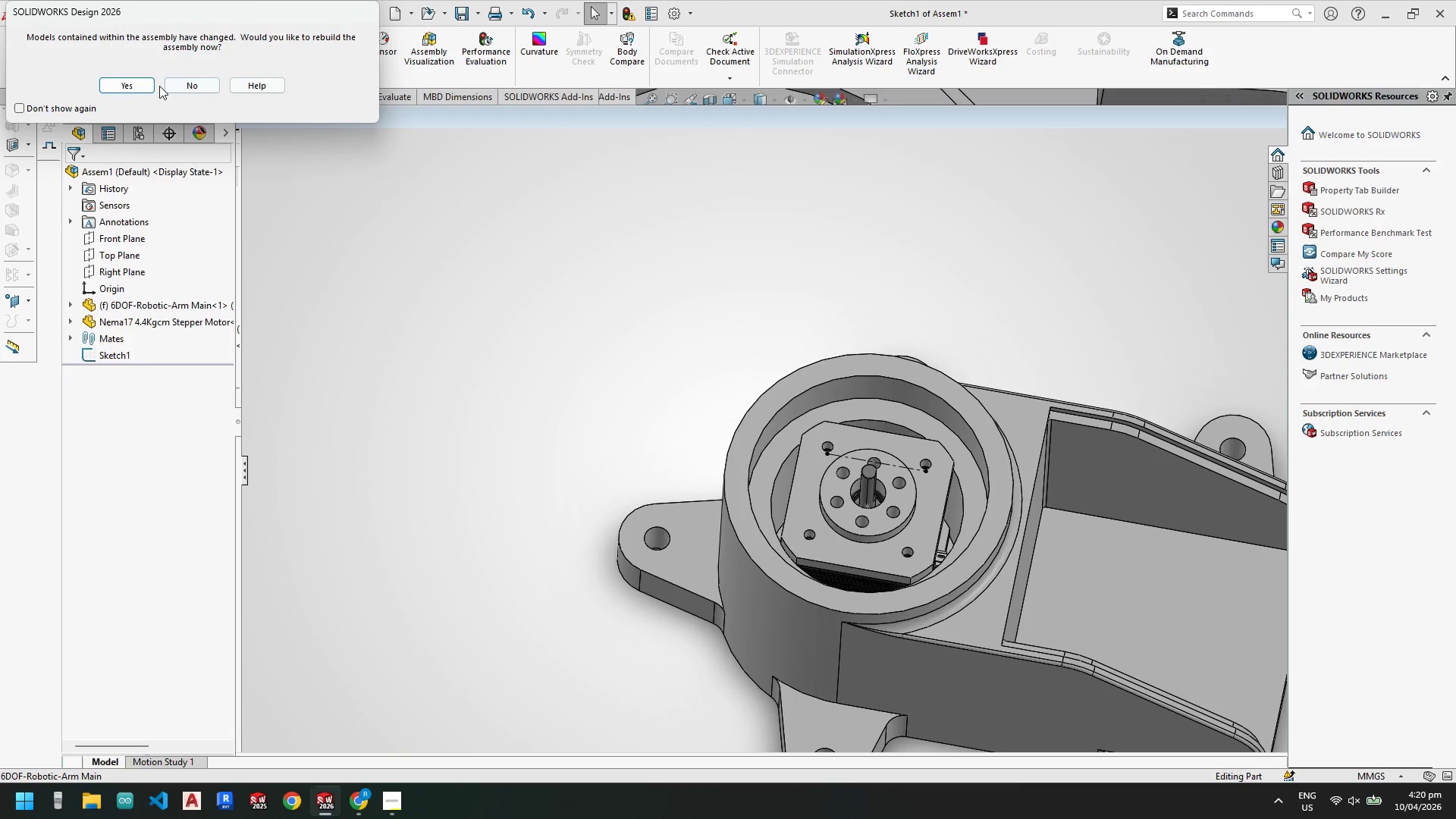 
left_click([136, 82])
 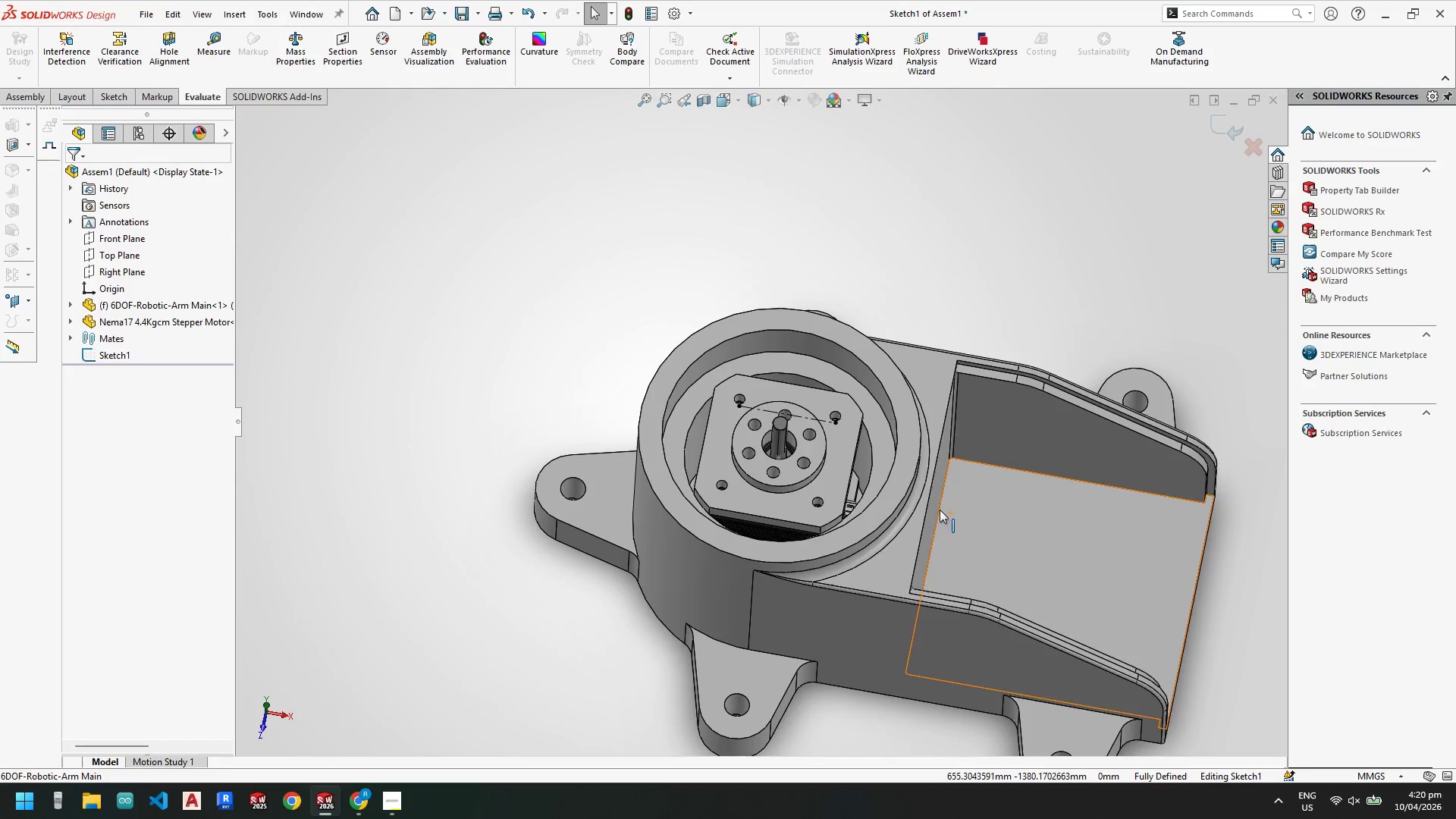 
scroll: coordinate [832, 463], scroll_direction: down, amount: 4.0
 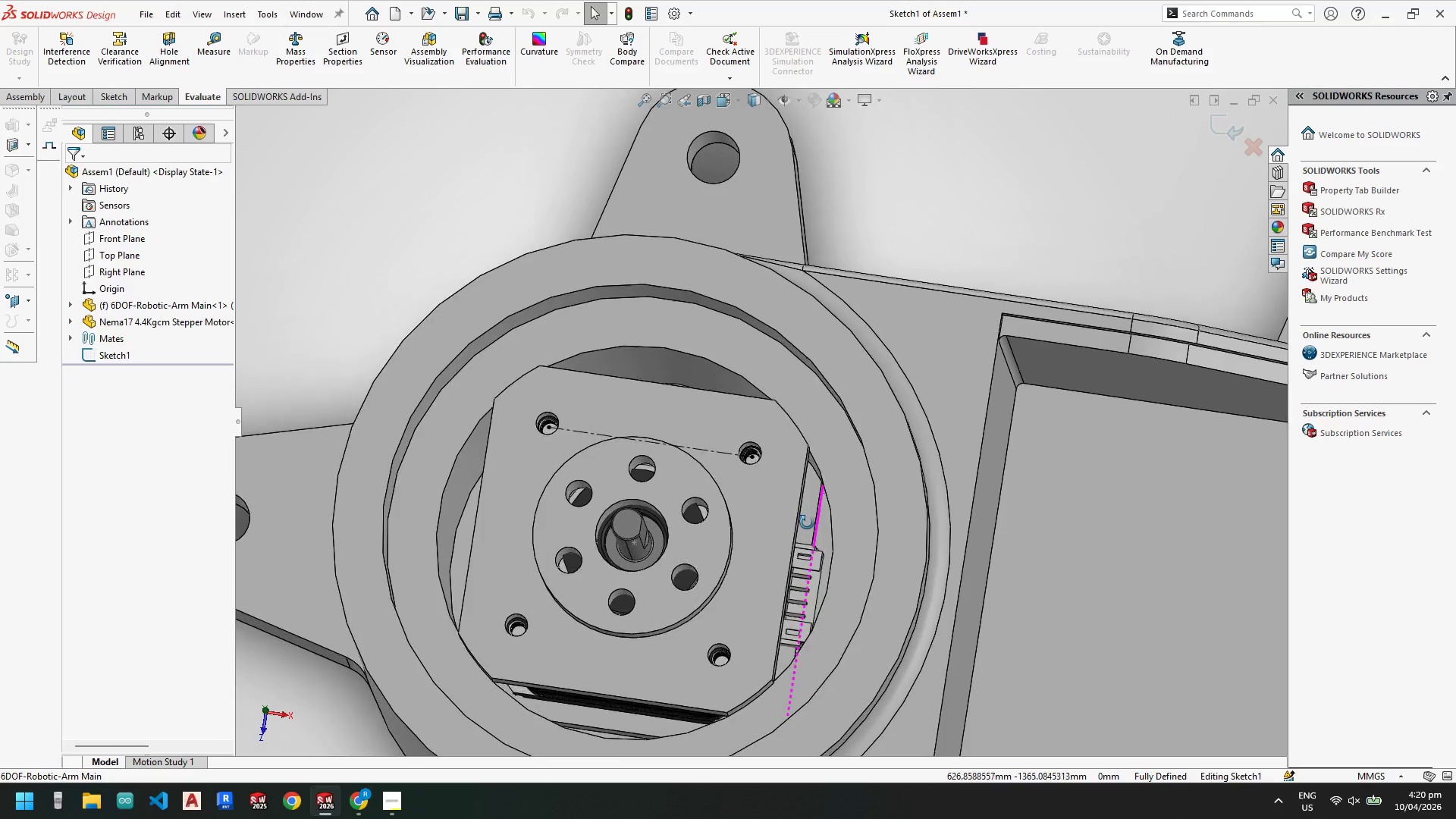 
mouse_move([803, 529])
 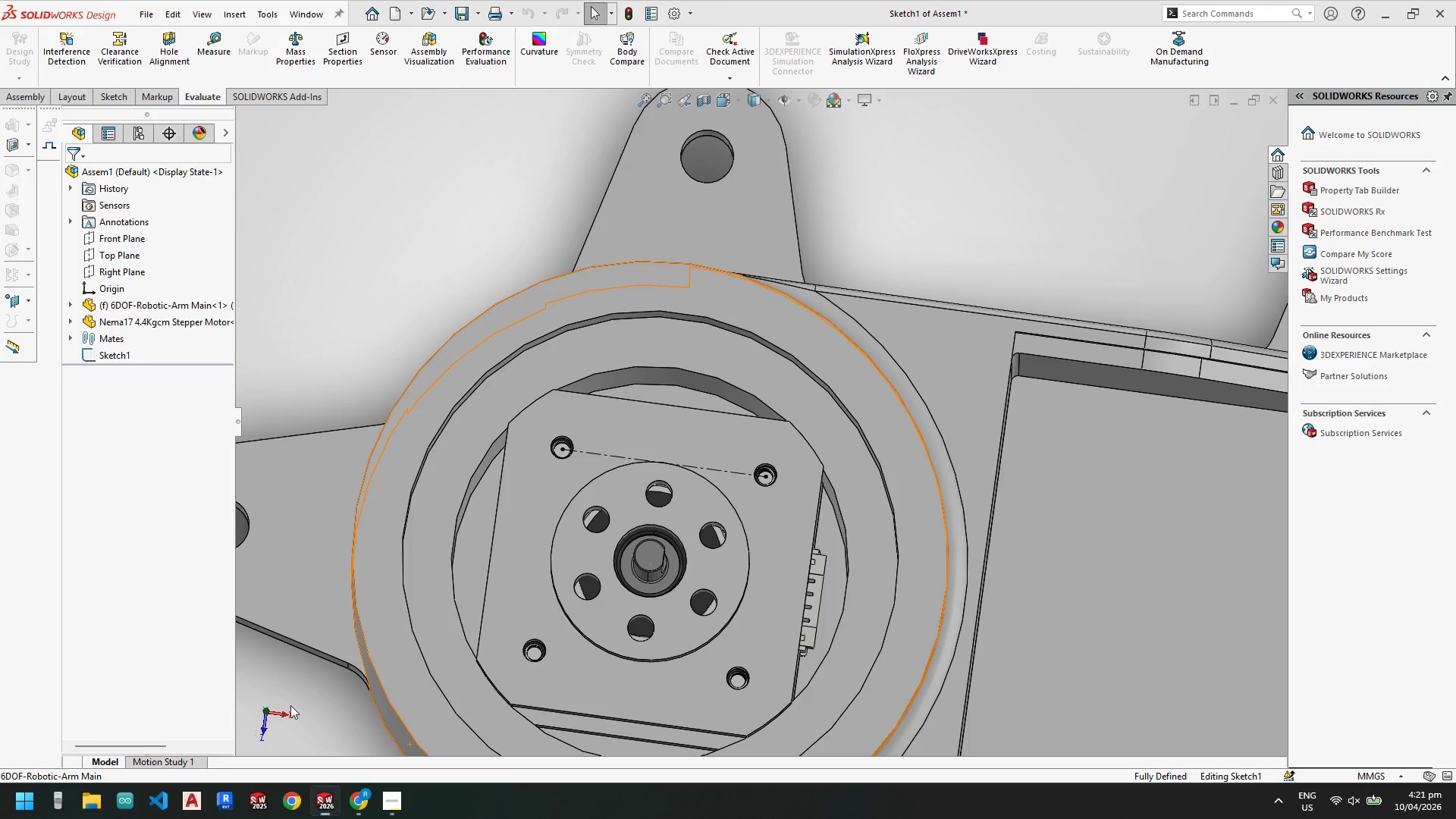 
scroll: coordinate [706, 348], scroll_direction: up, amount: 2.0
 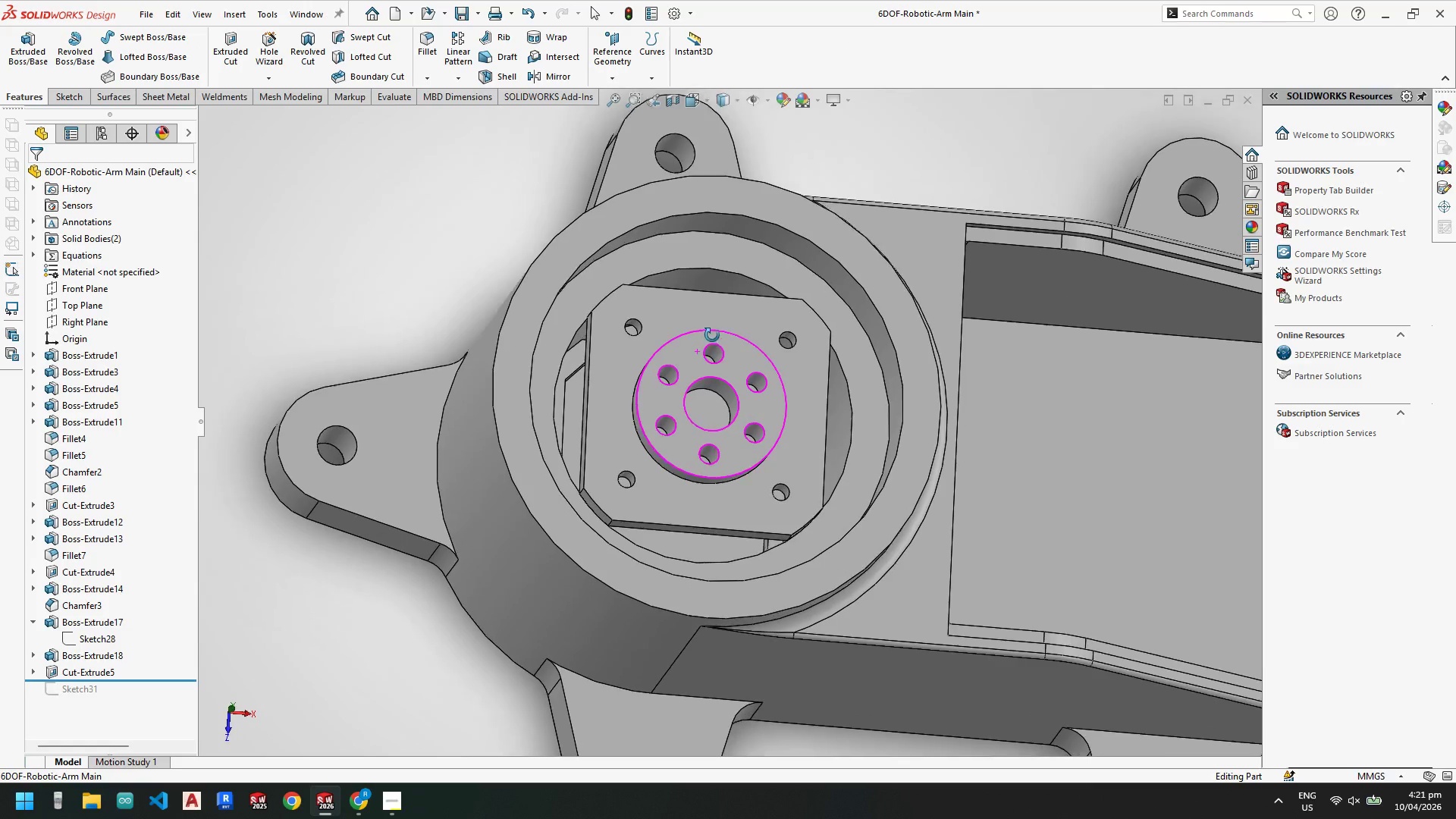 
key(Escape)
 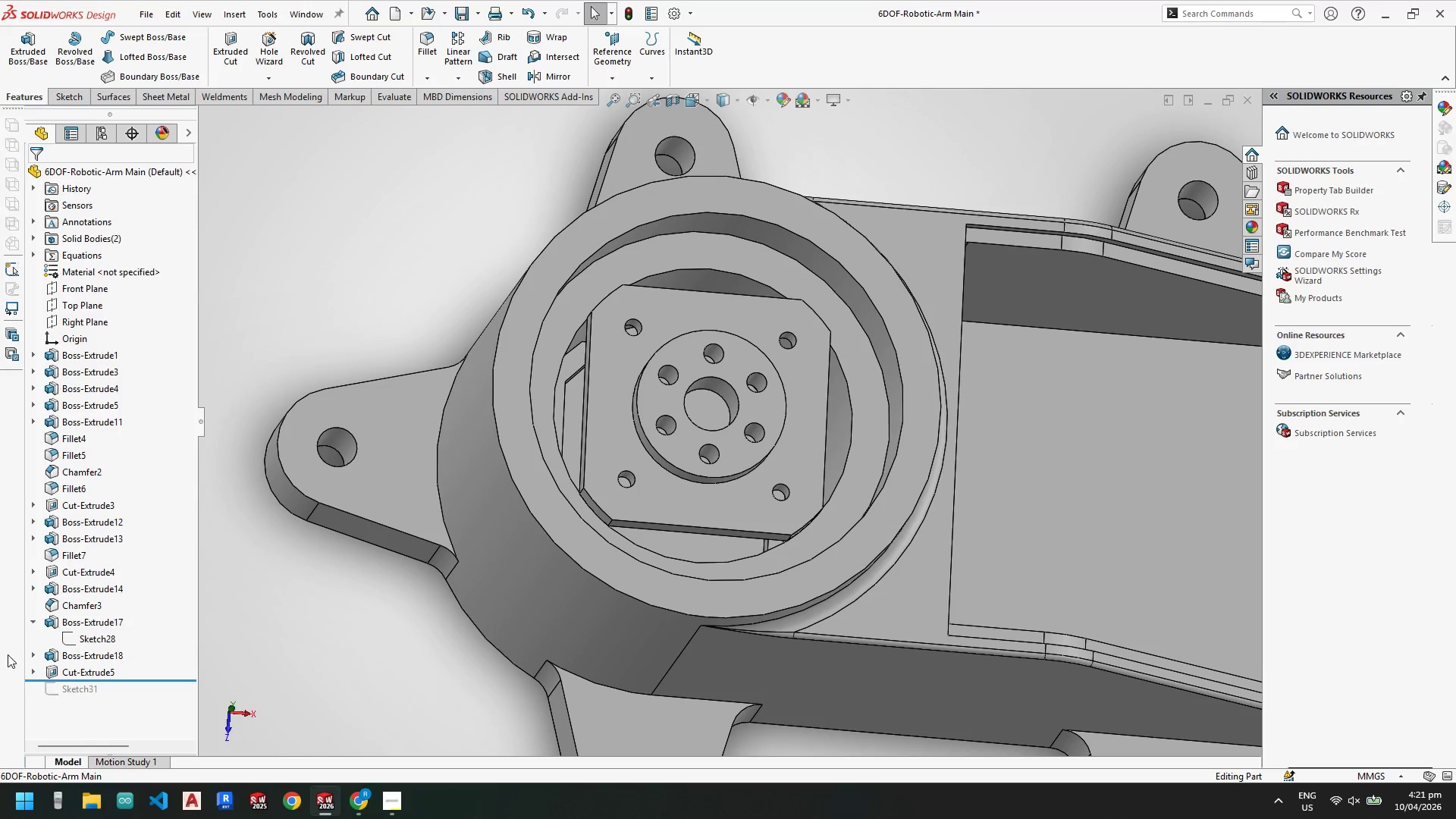 
key(Escape)
 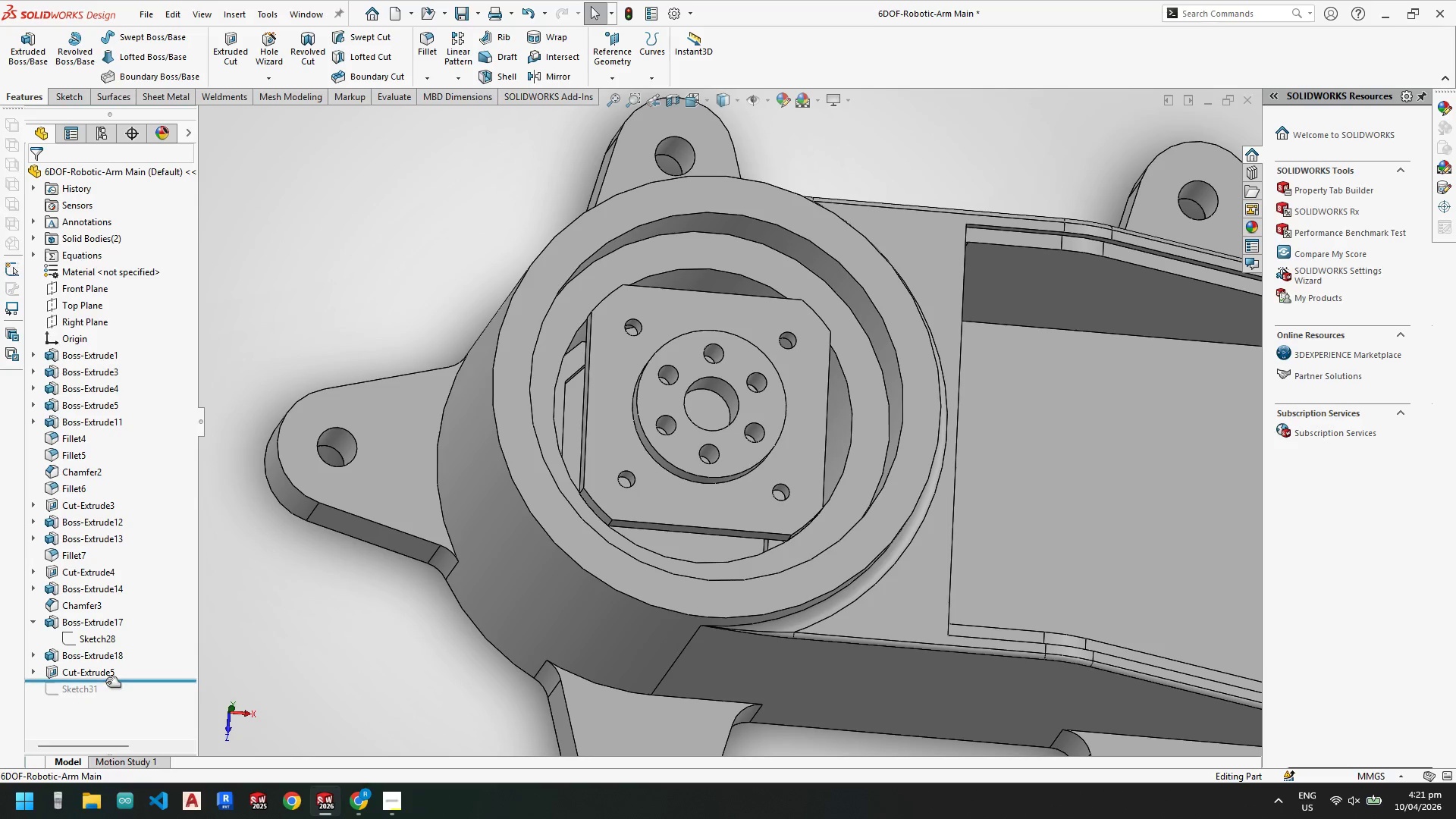 
left_click_drag(start_coordinate=[108, 679], to_coordinate=[96, 706])
 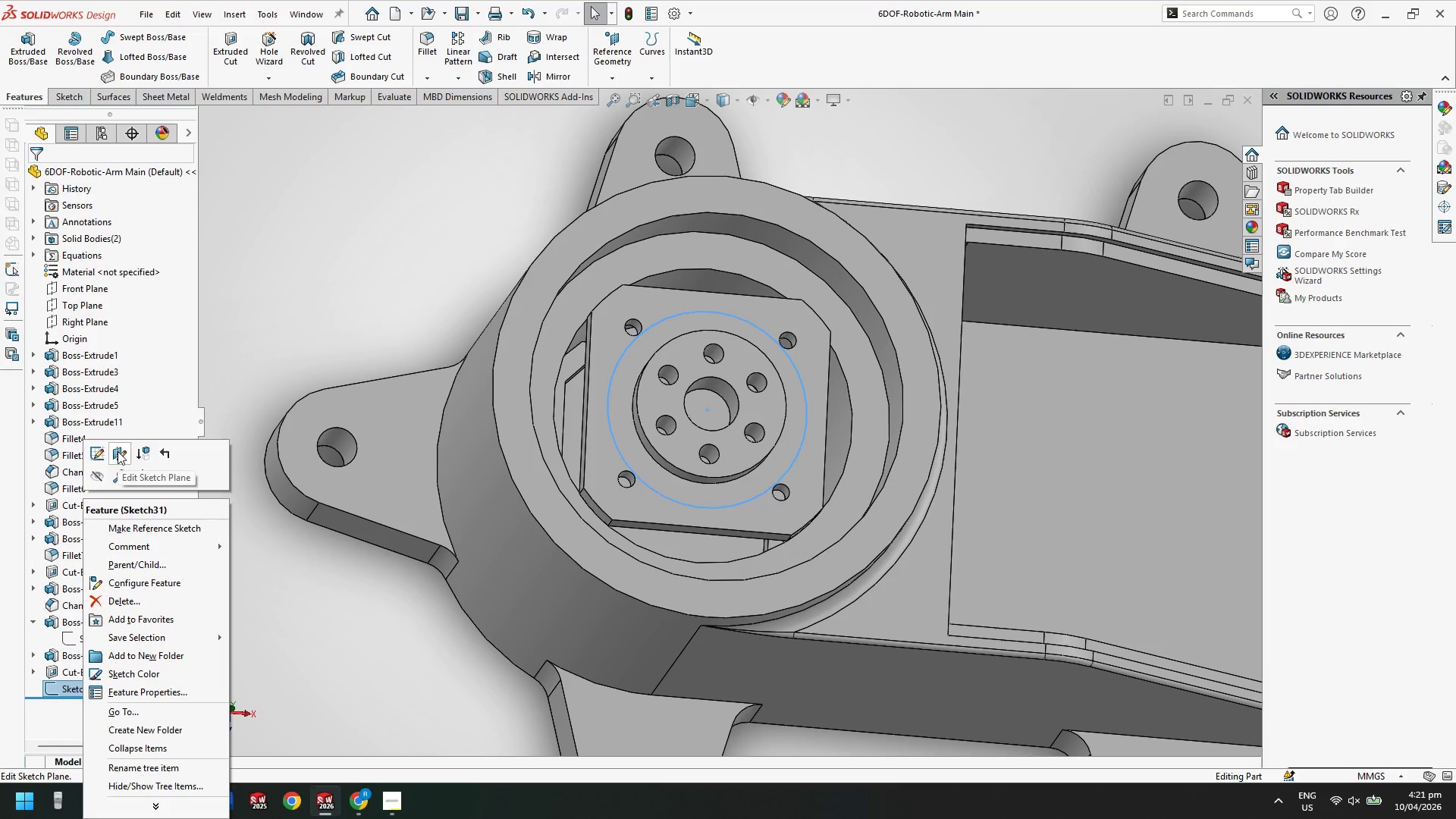 
left_click([91, 449])
 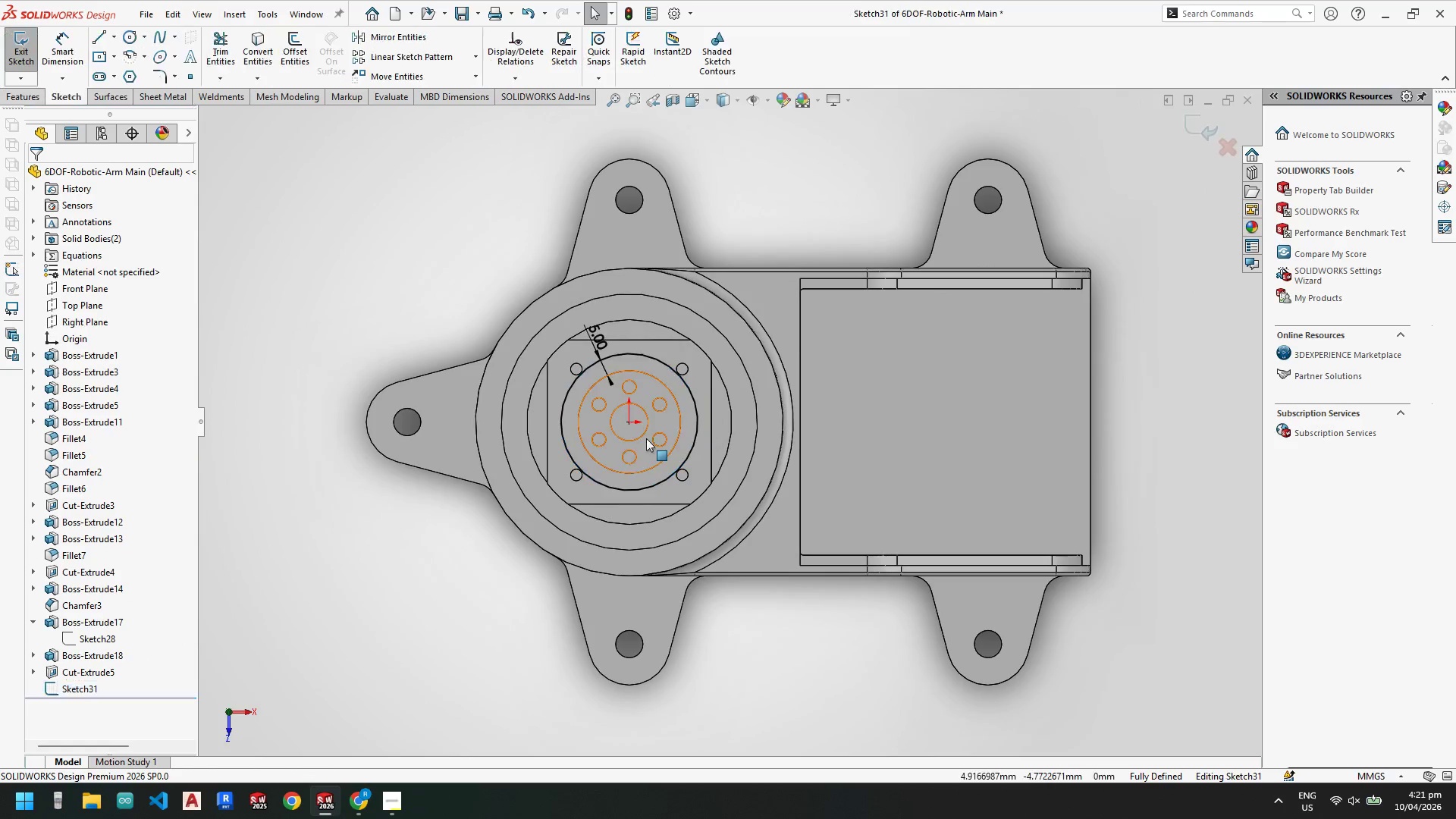 
key(Escape)
 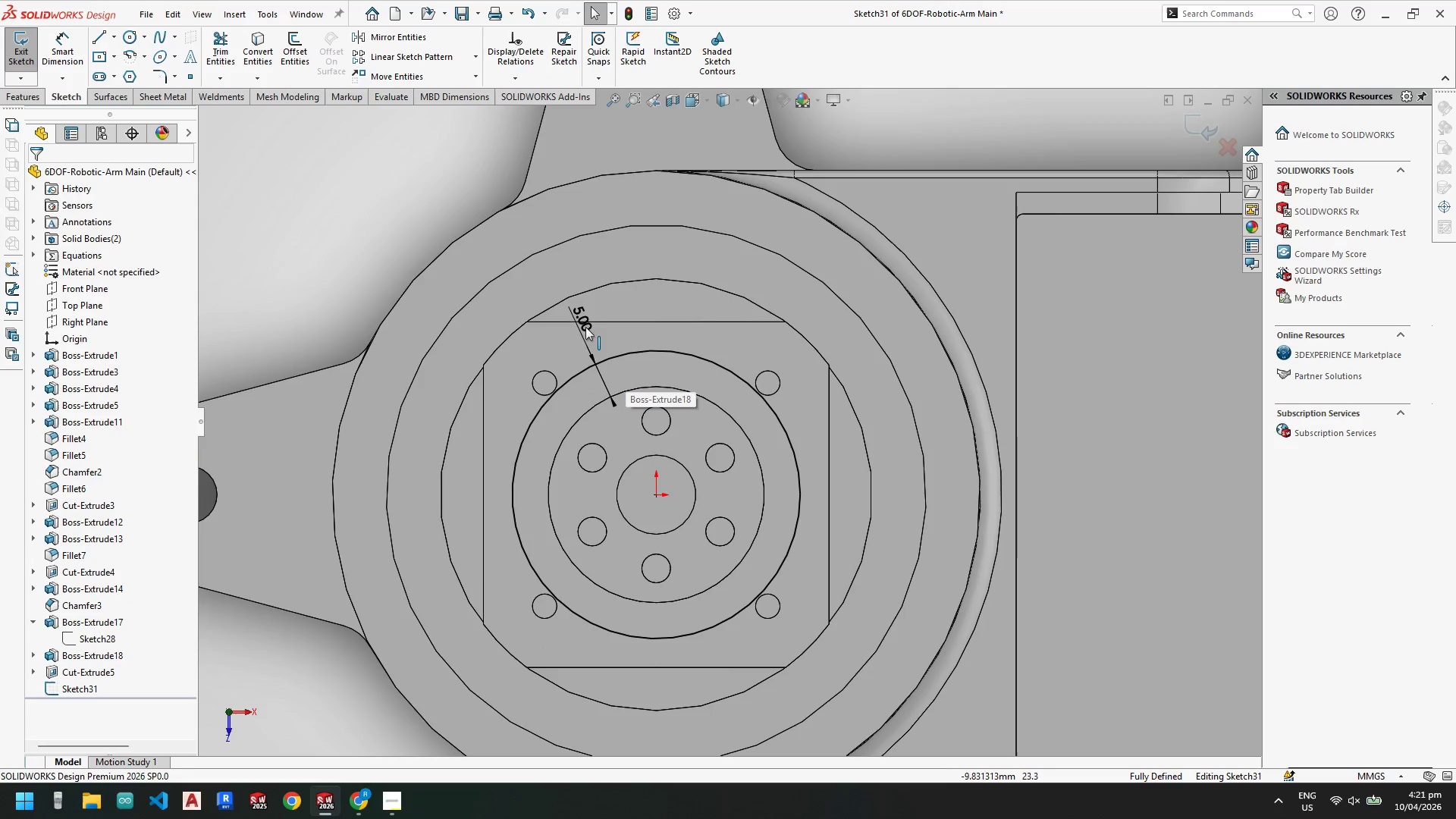 
key(Escape)
 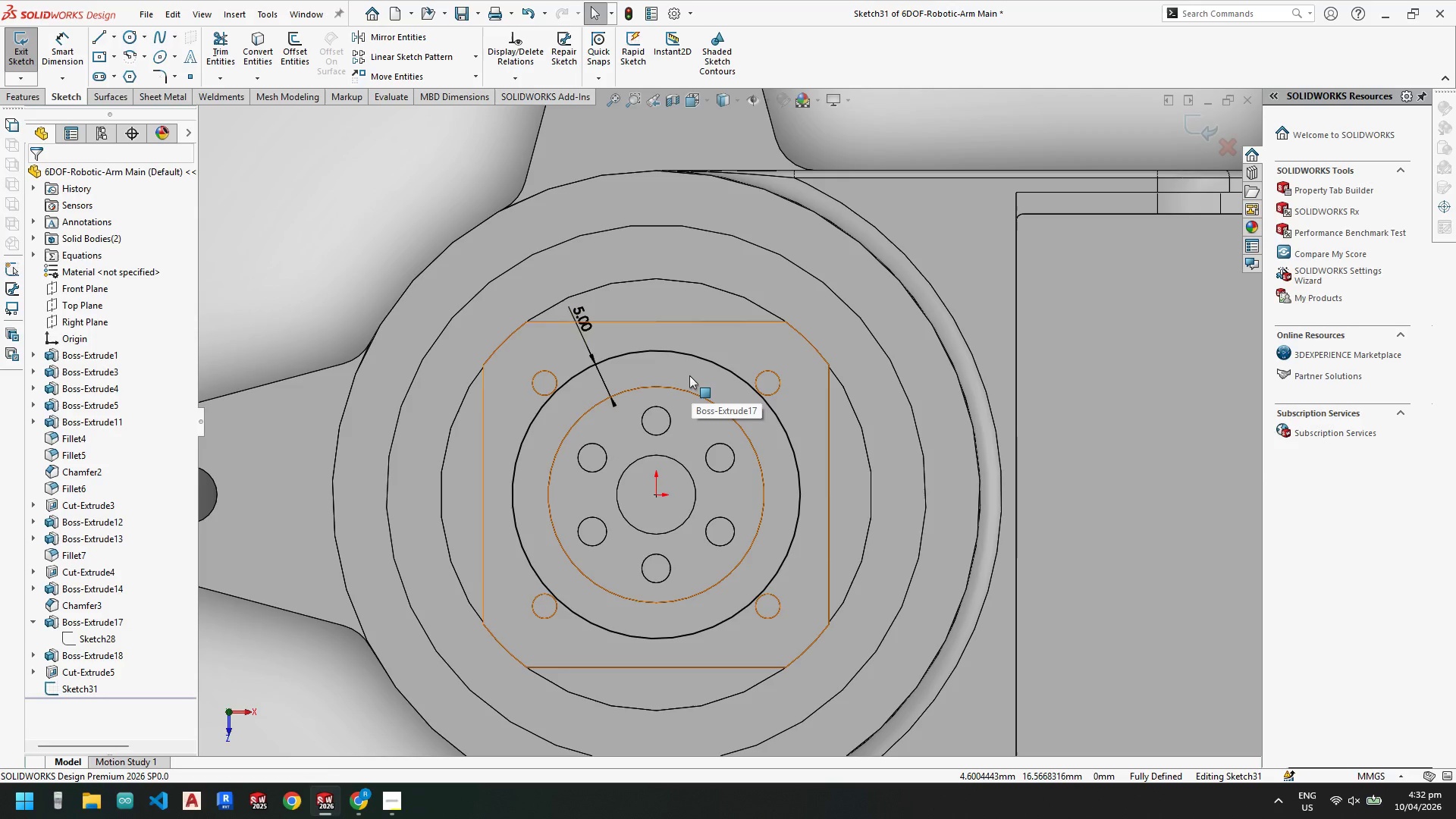 
scroll: coordinate [626, 369], scroll_direction: down, amount: 4.0
 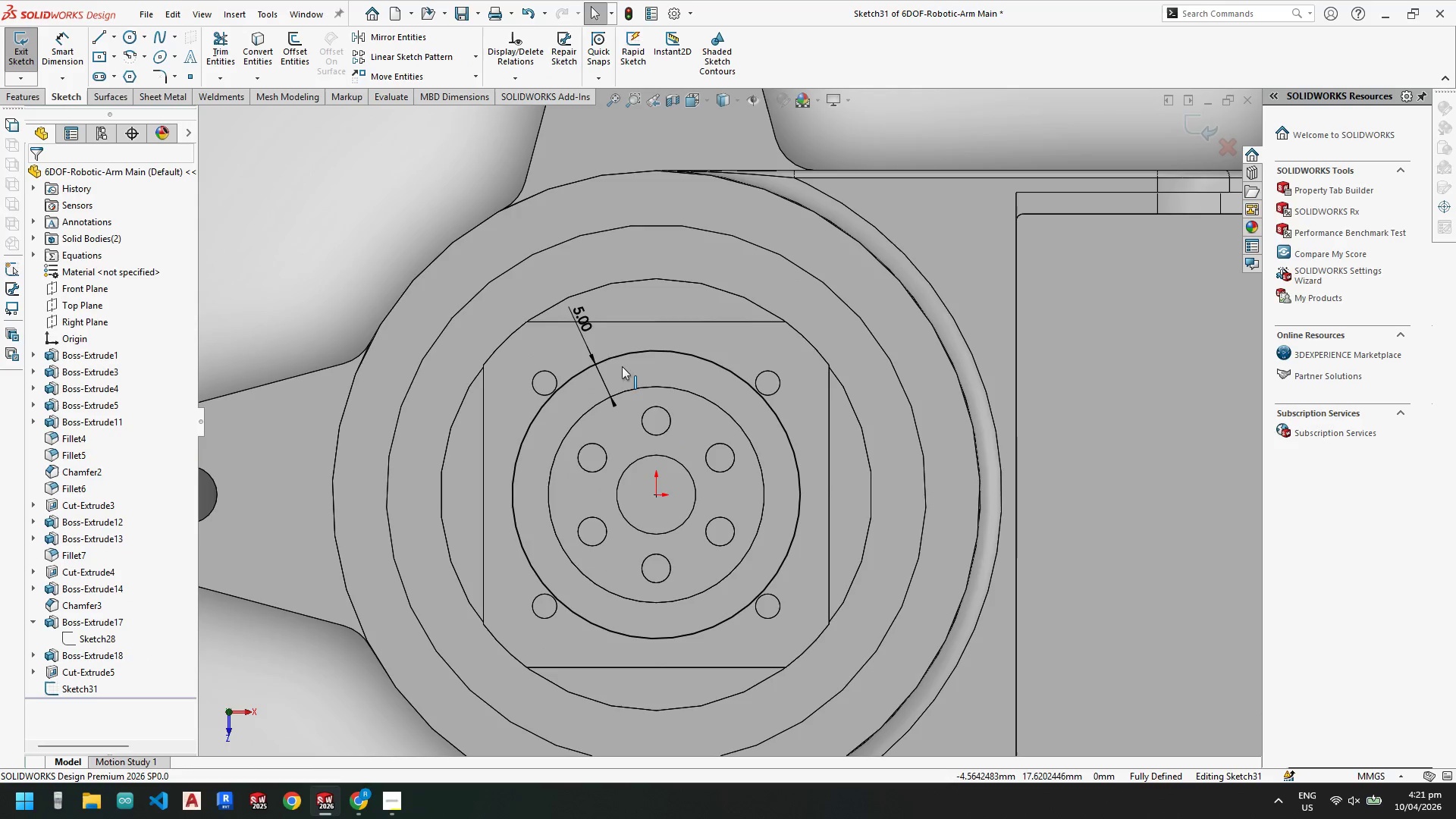 
wait(655.26)
 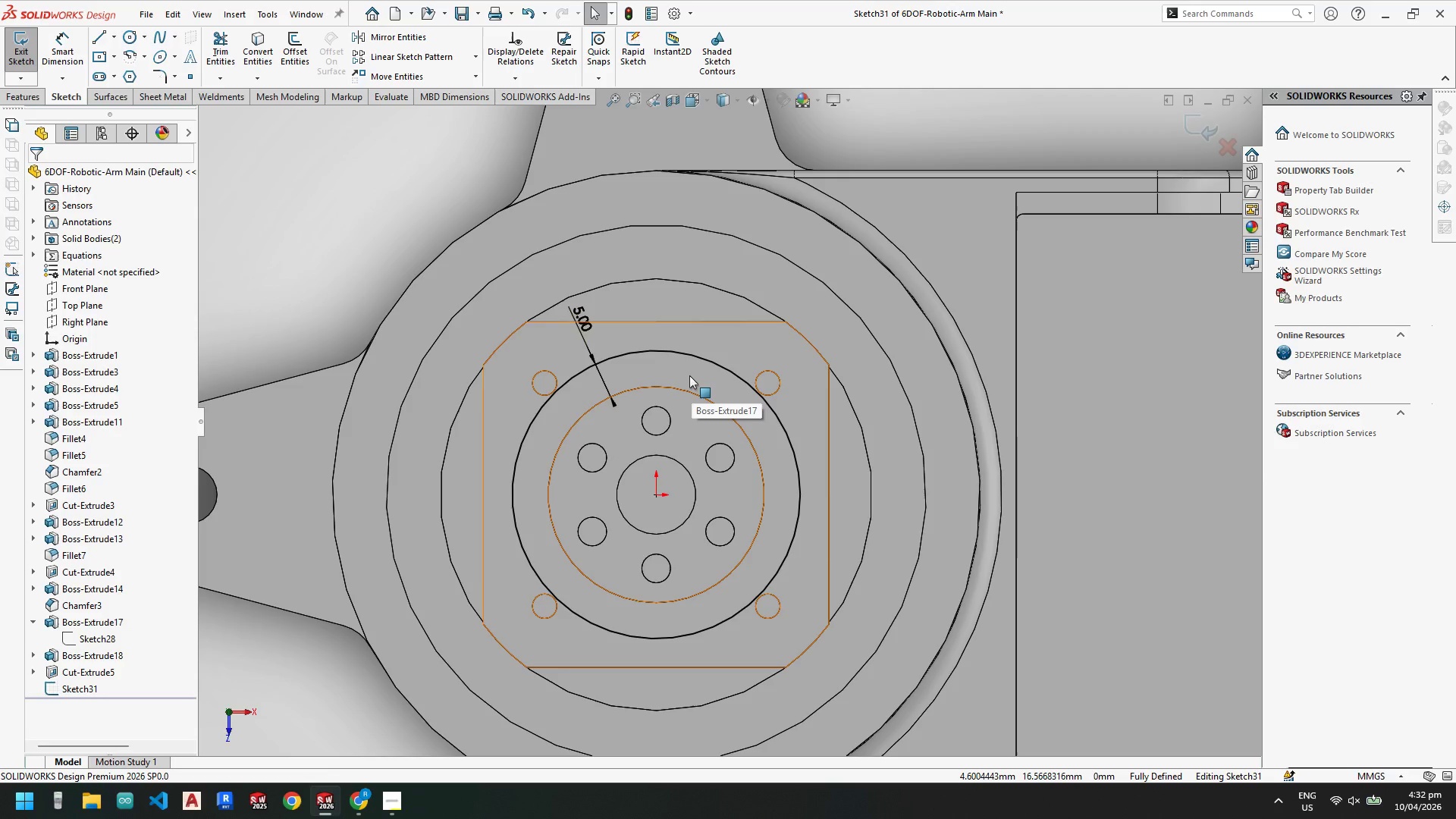 
scroll: coordinate [855, 400], scroll_direction: down, amount: 2.0
 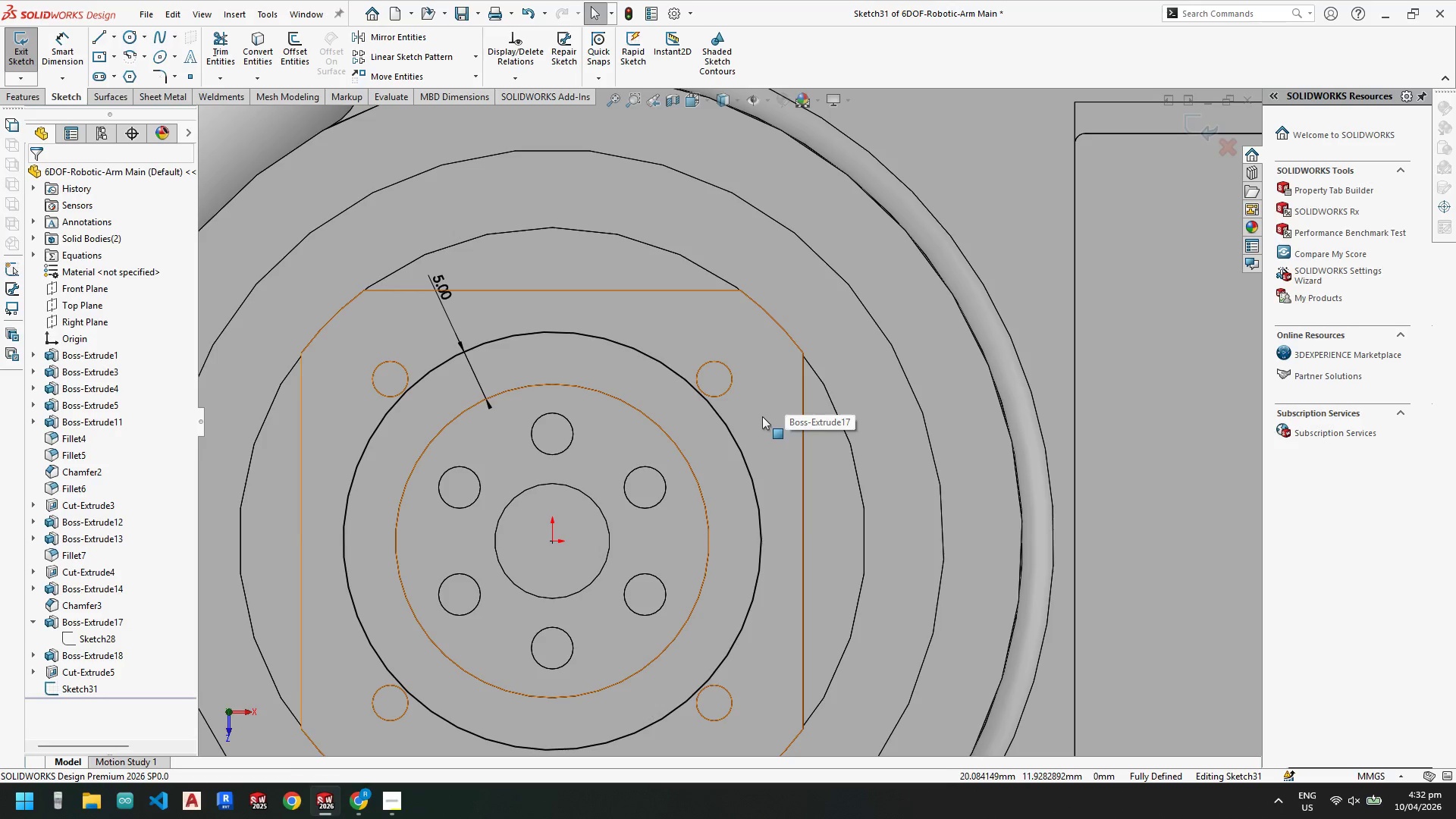 
double_click([453, 287])
 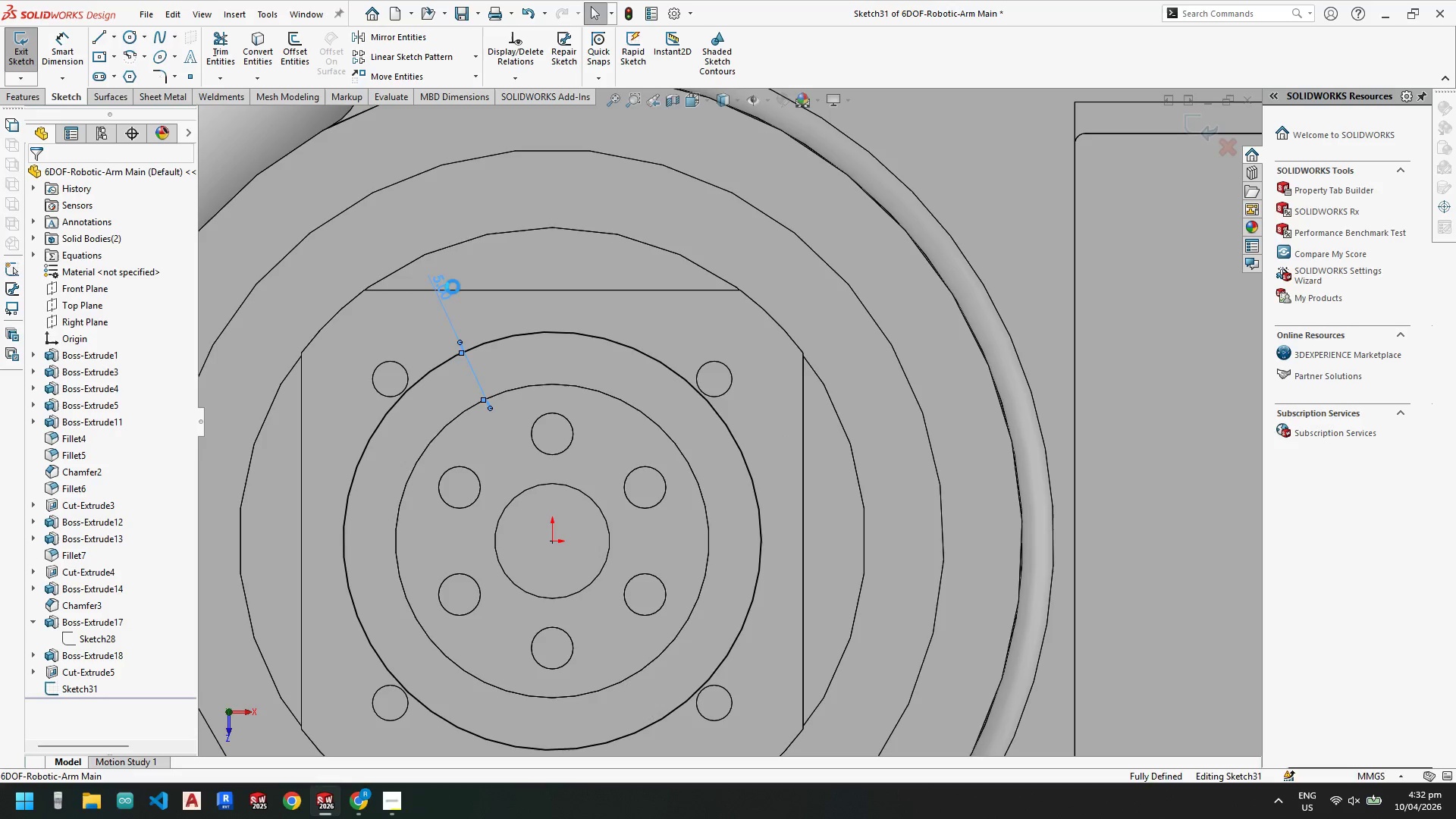 
triple_click([453, 287])
 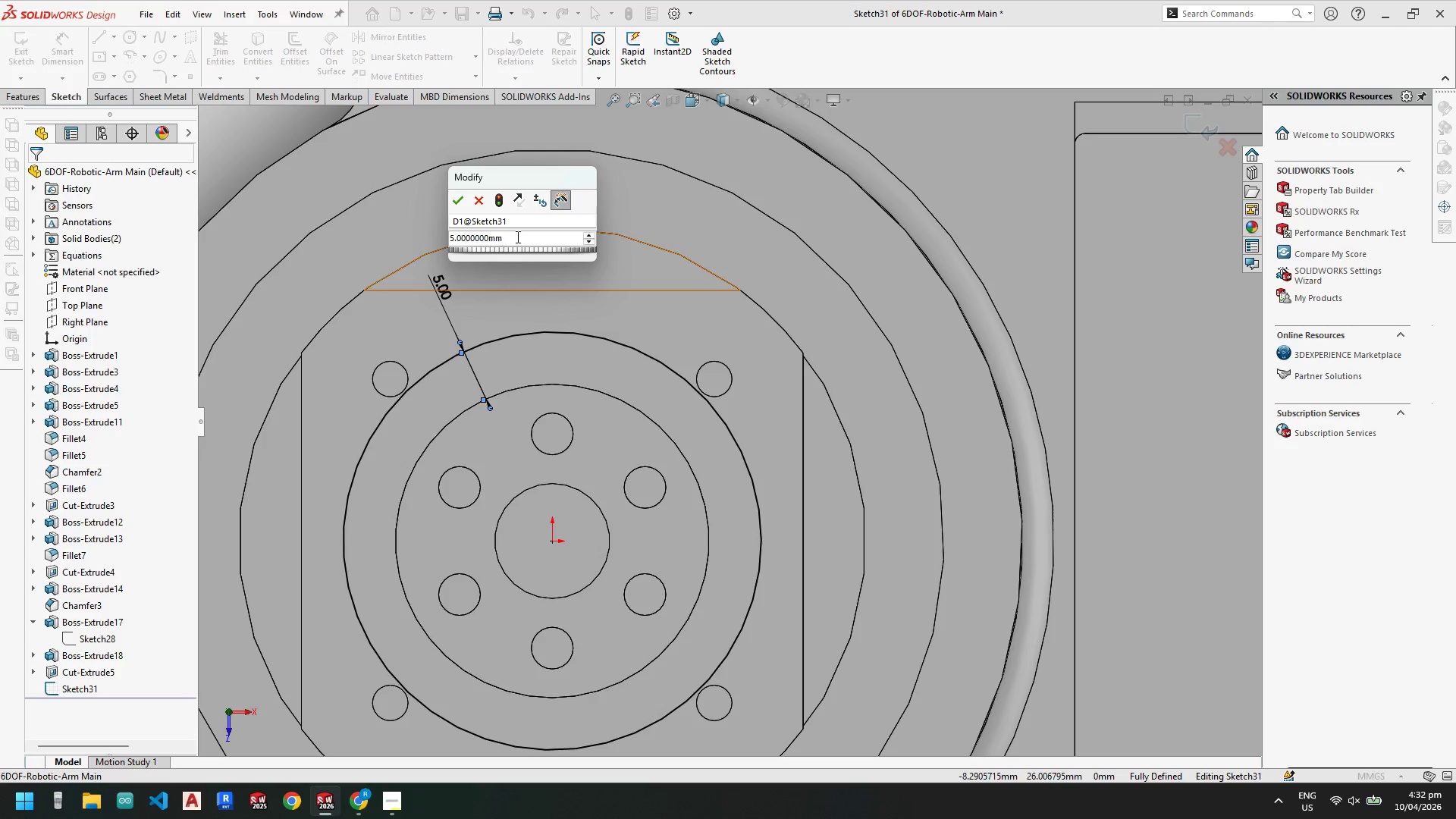 
left_click_drag(start_coordinate=[520, 234], to_coordinate=[363, 231])
 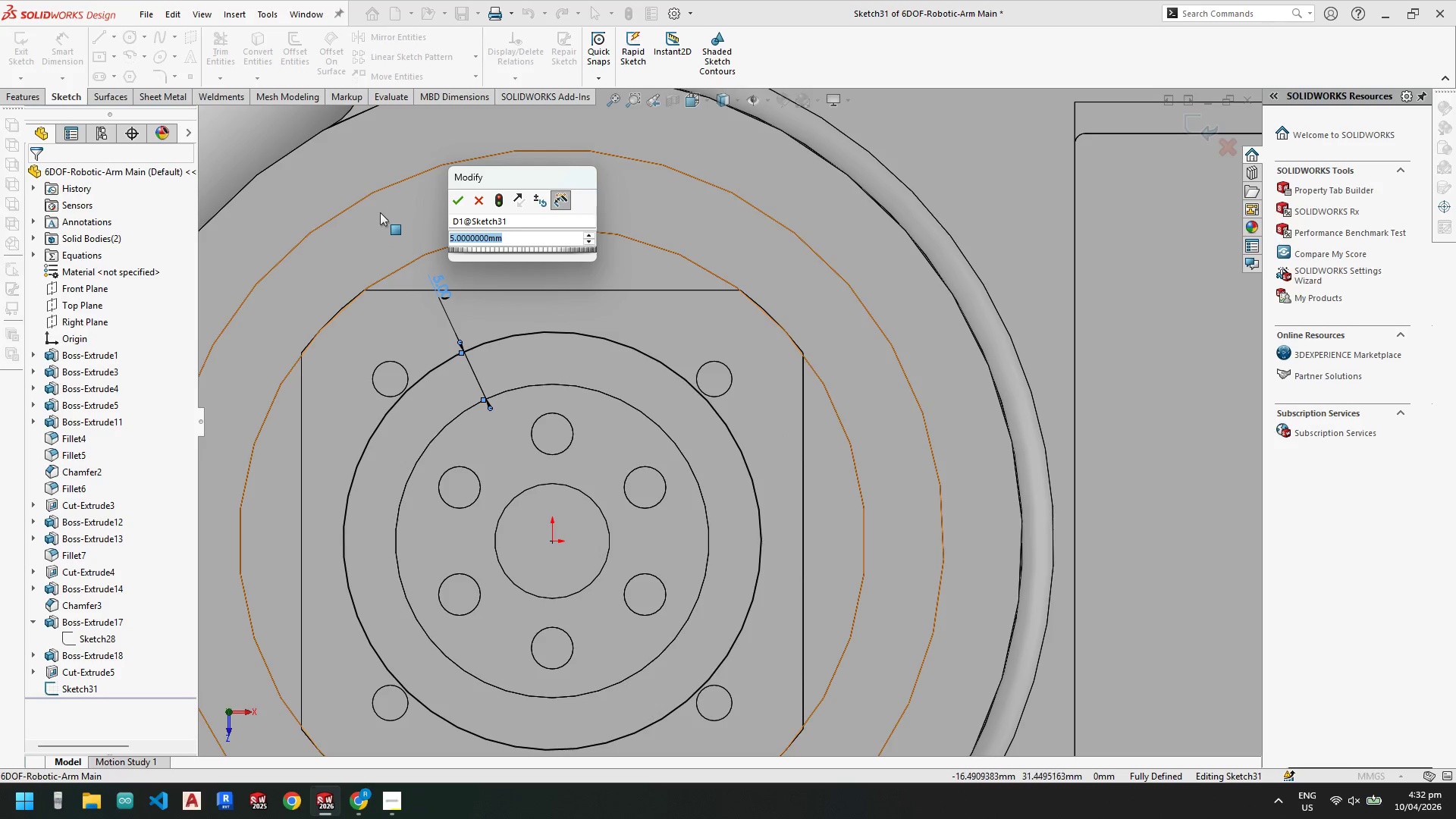 
key(Numpad4)
 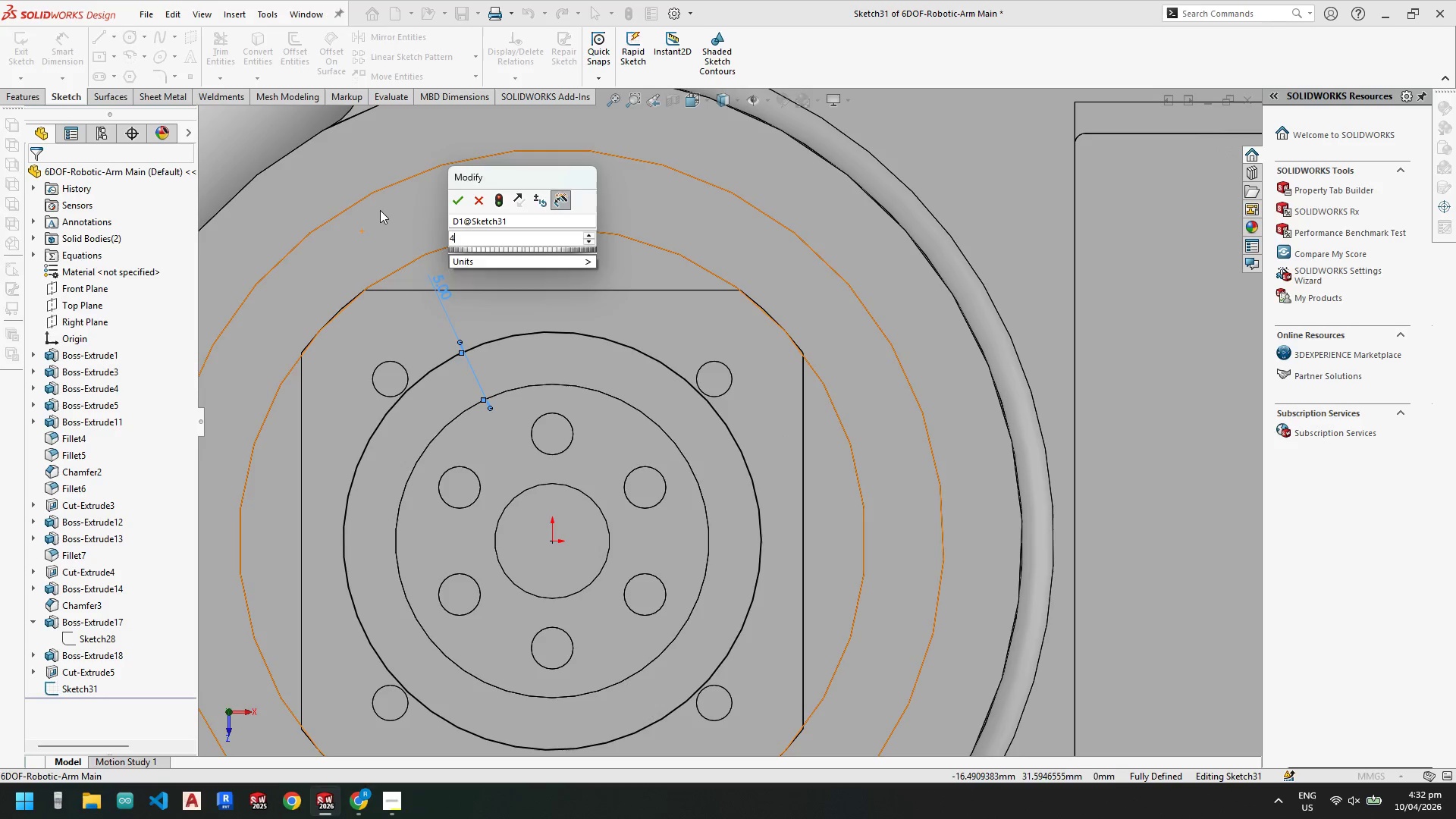 
key(Enter)
 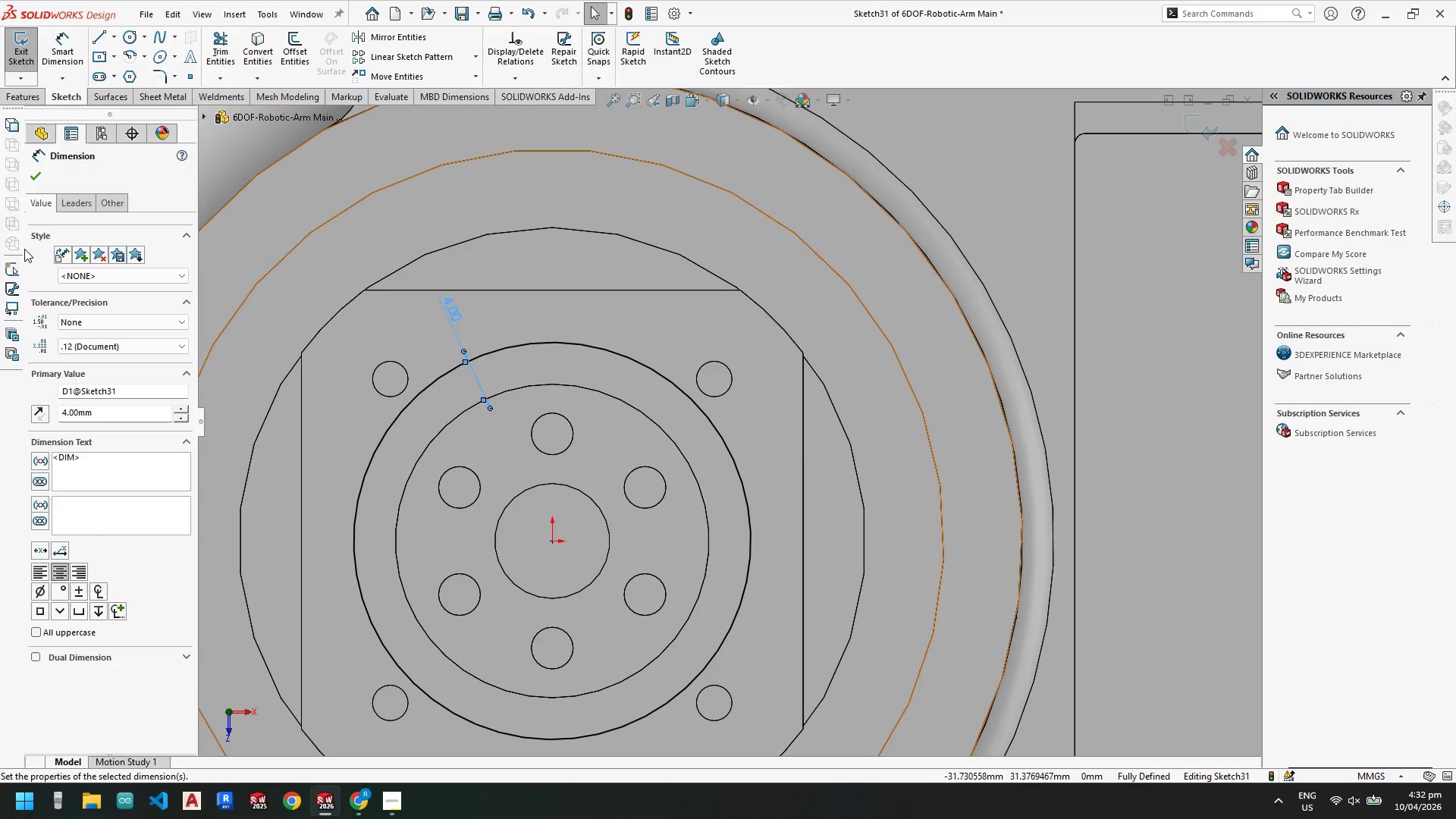 
left_click([38, 169])
 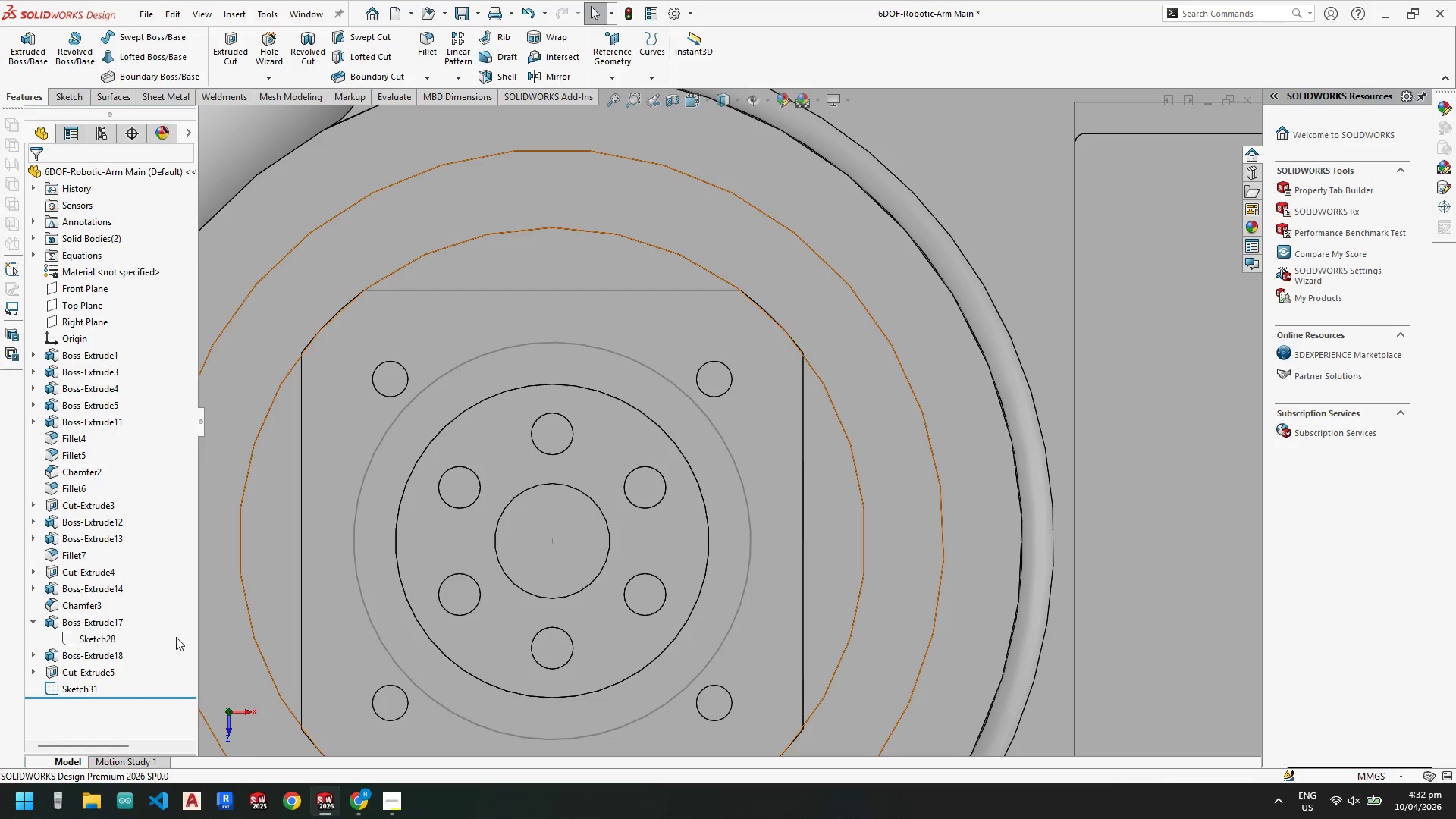 
scroll: coordinate [673, 489], scroll_direction: none, amount: 0.0
 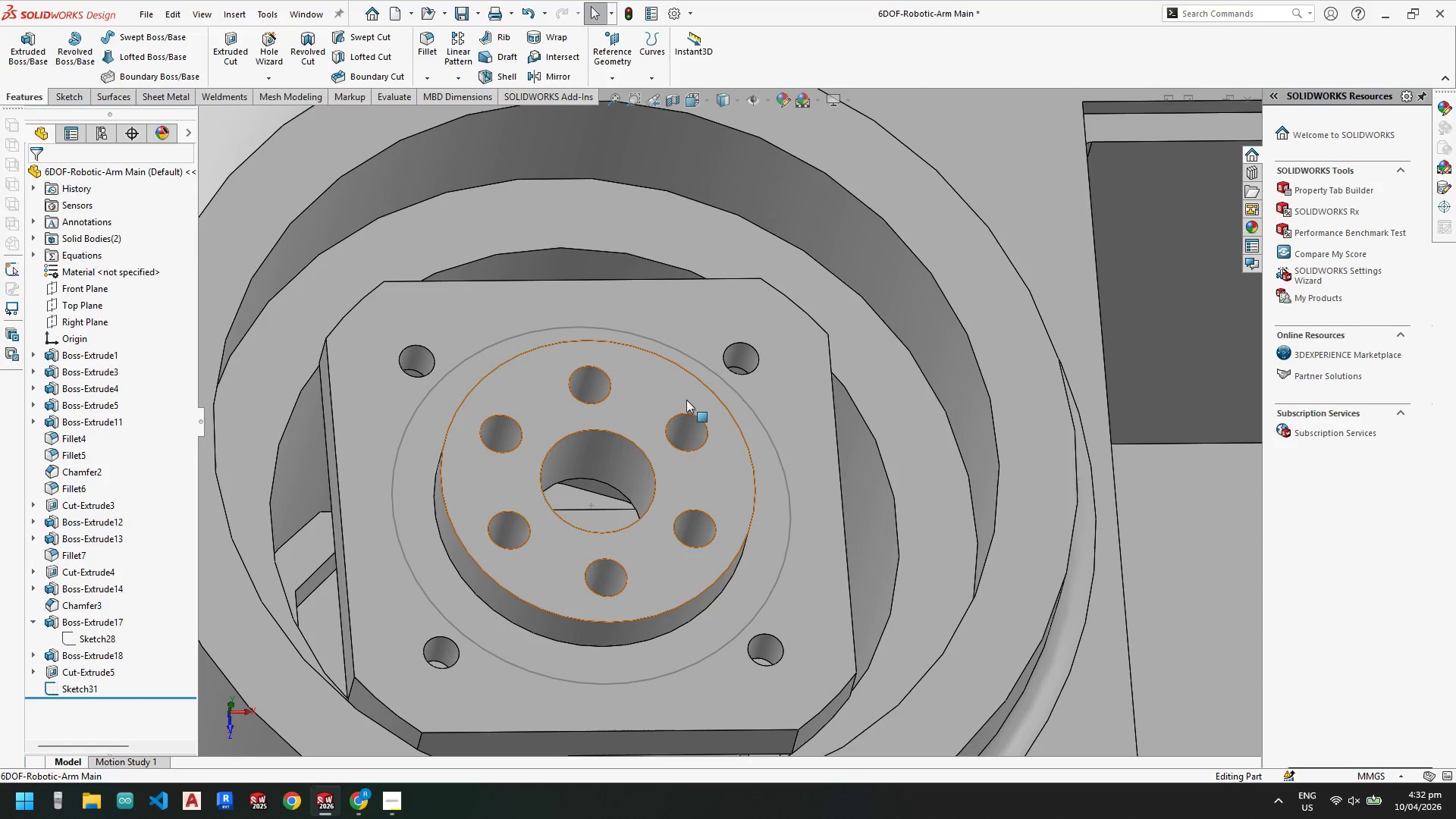 
wait(26.37)
 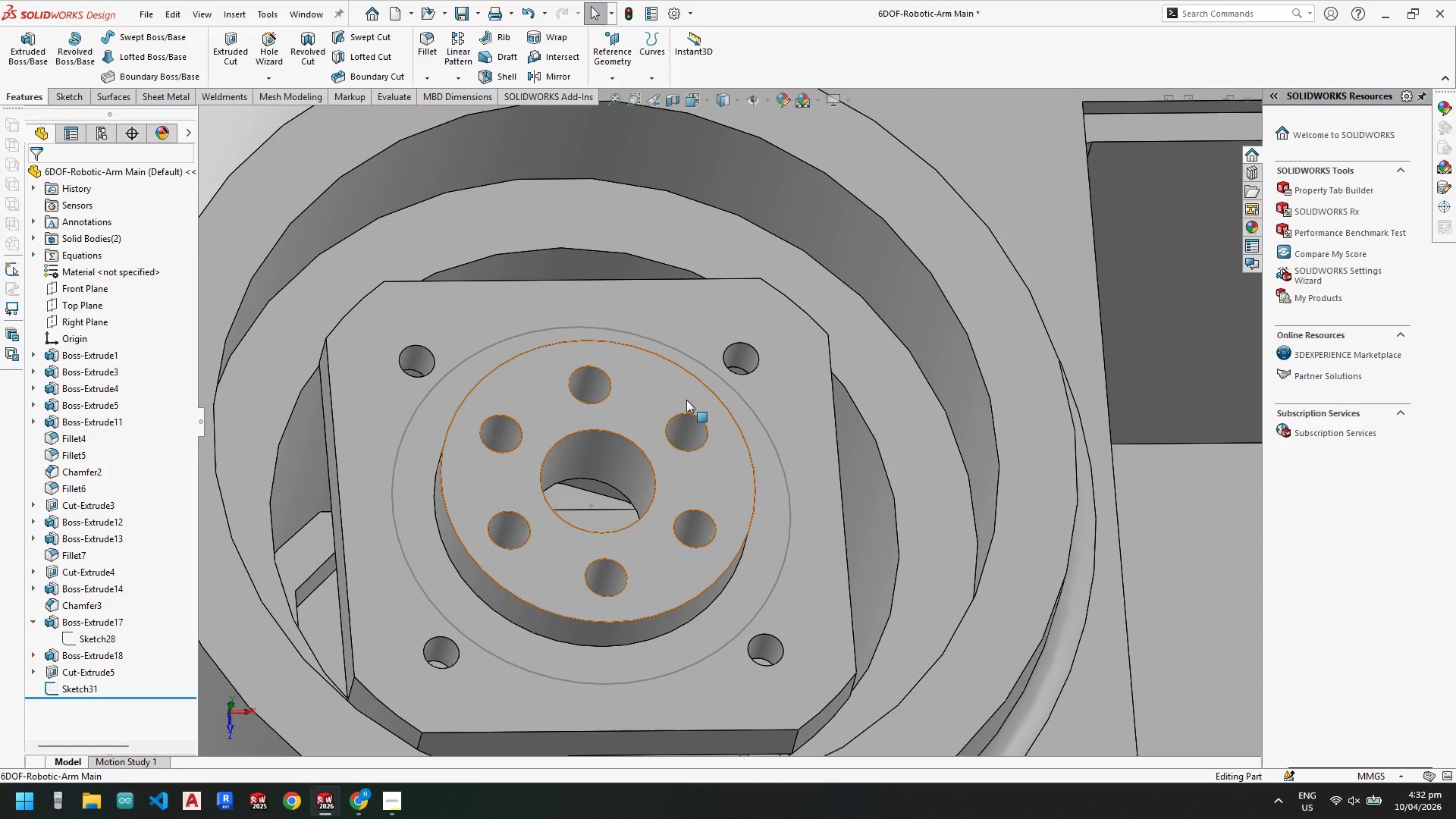 
scroll: coordinate [610, 381], scroll_direction: down, amount: 1.0
 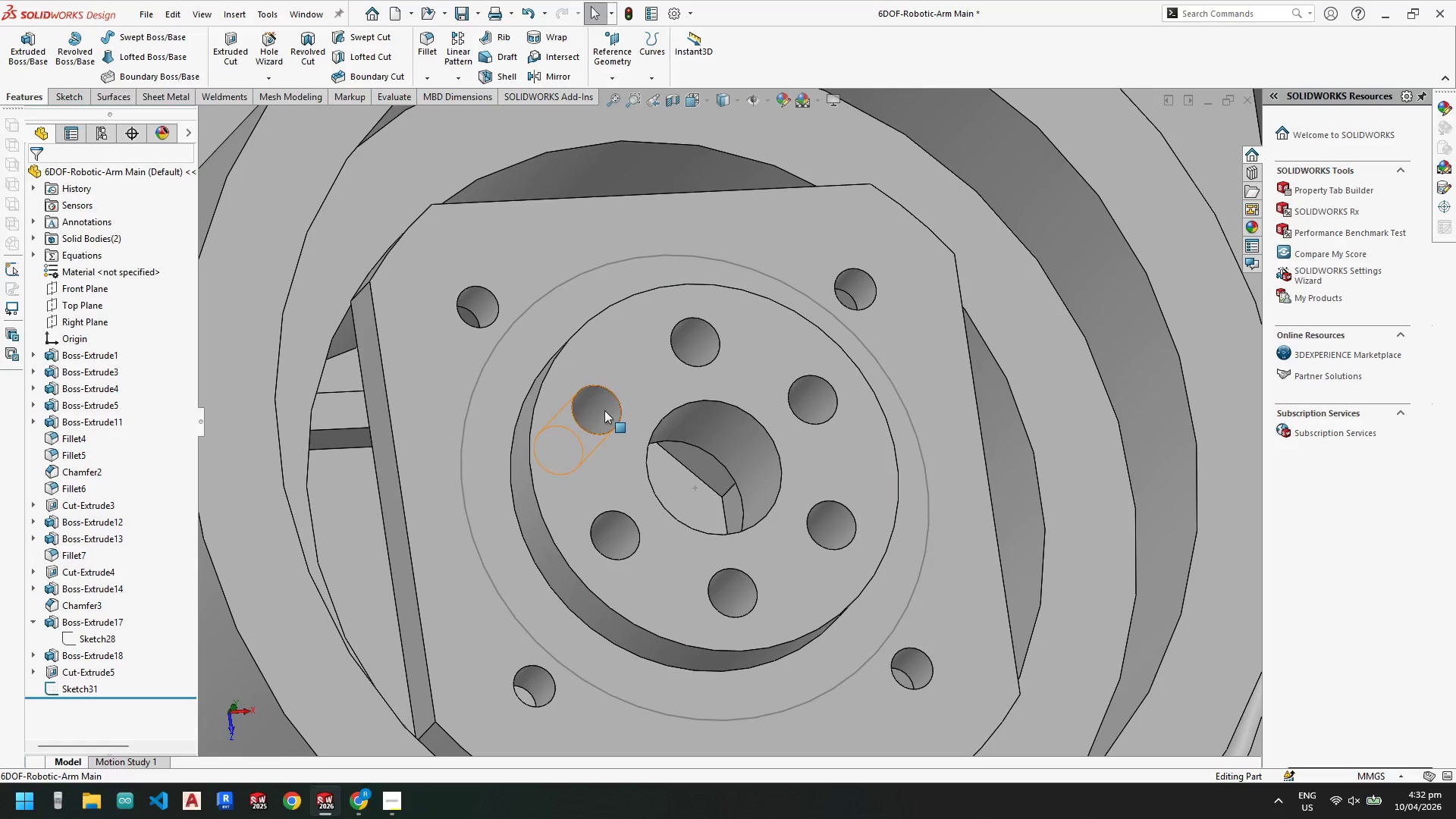 
left_click([604, 410])
 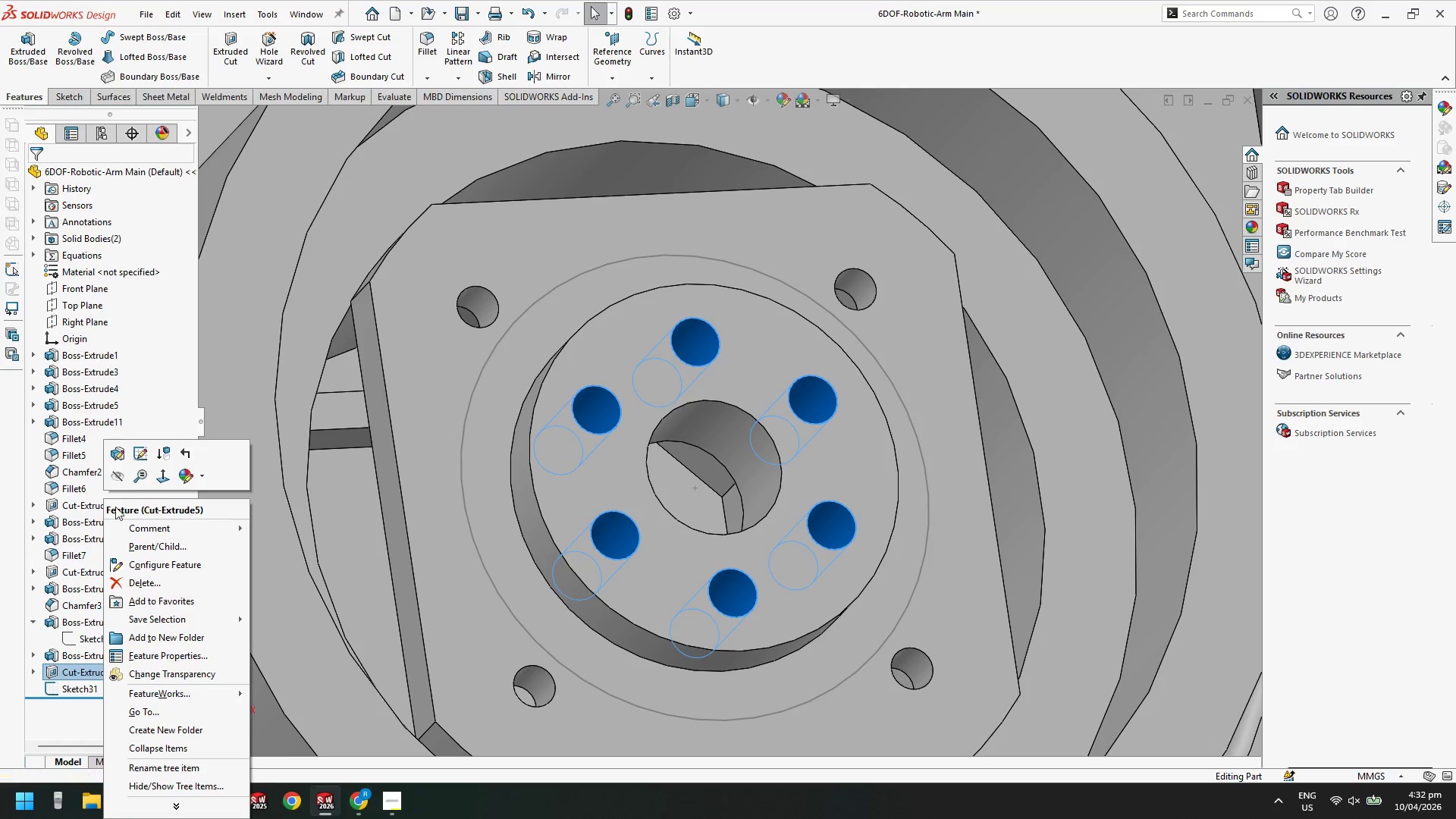 
left_click([139, 457])
 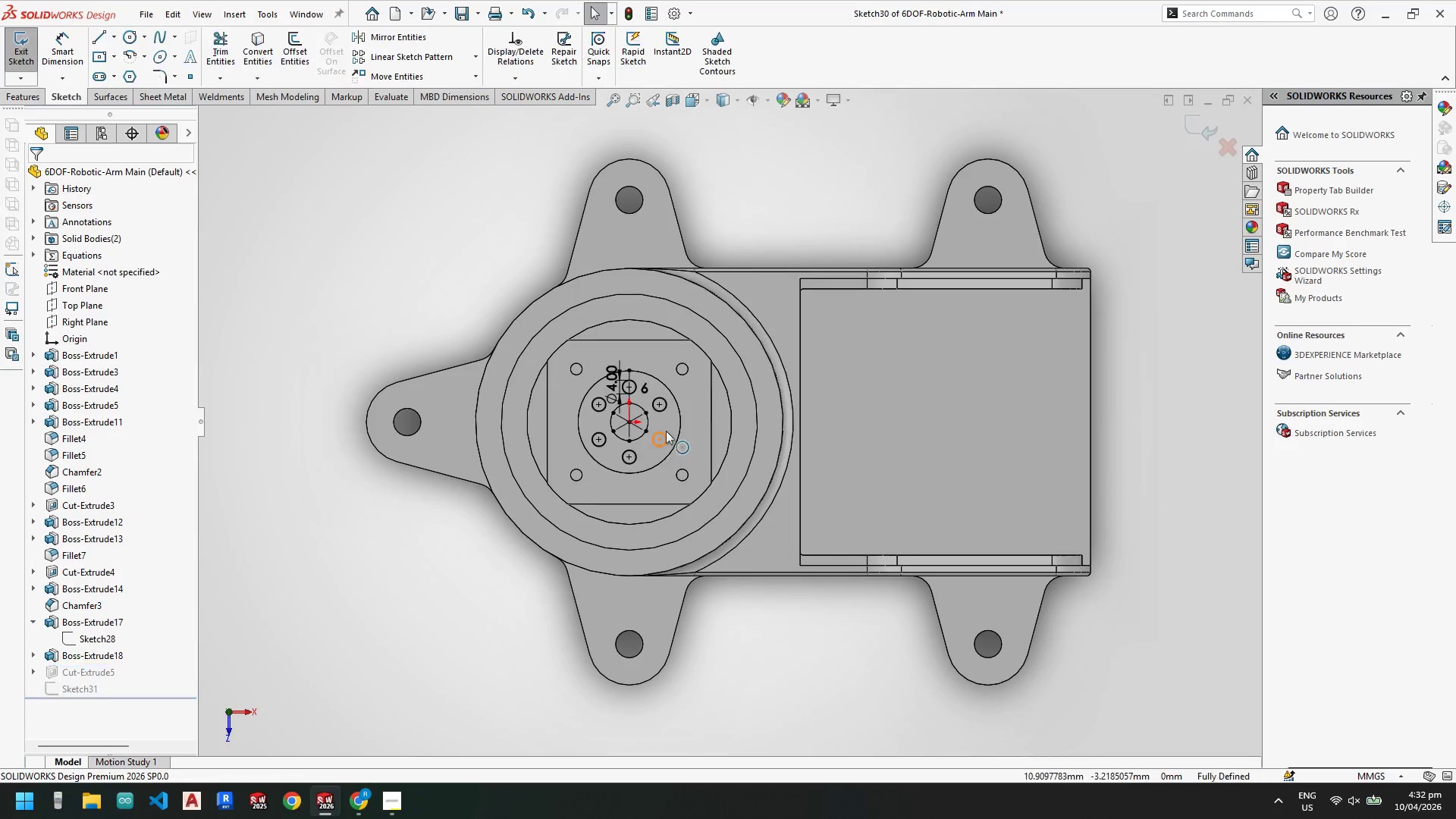 
scroll: coordinate [635, 400], scroll_direction: down, amount: 4.0
 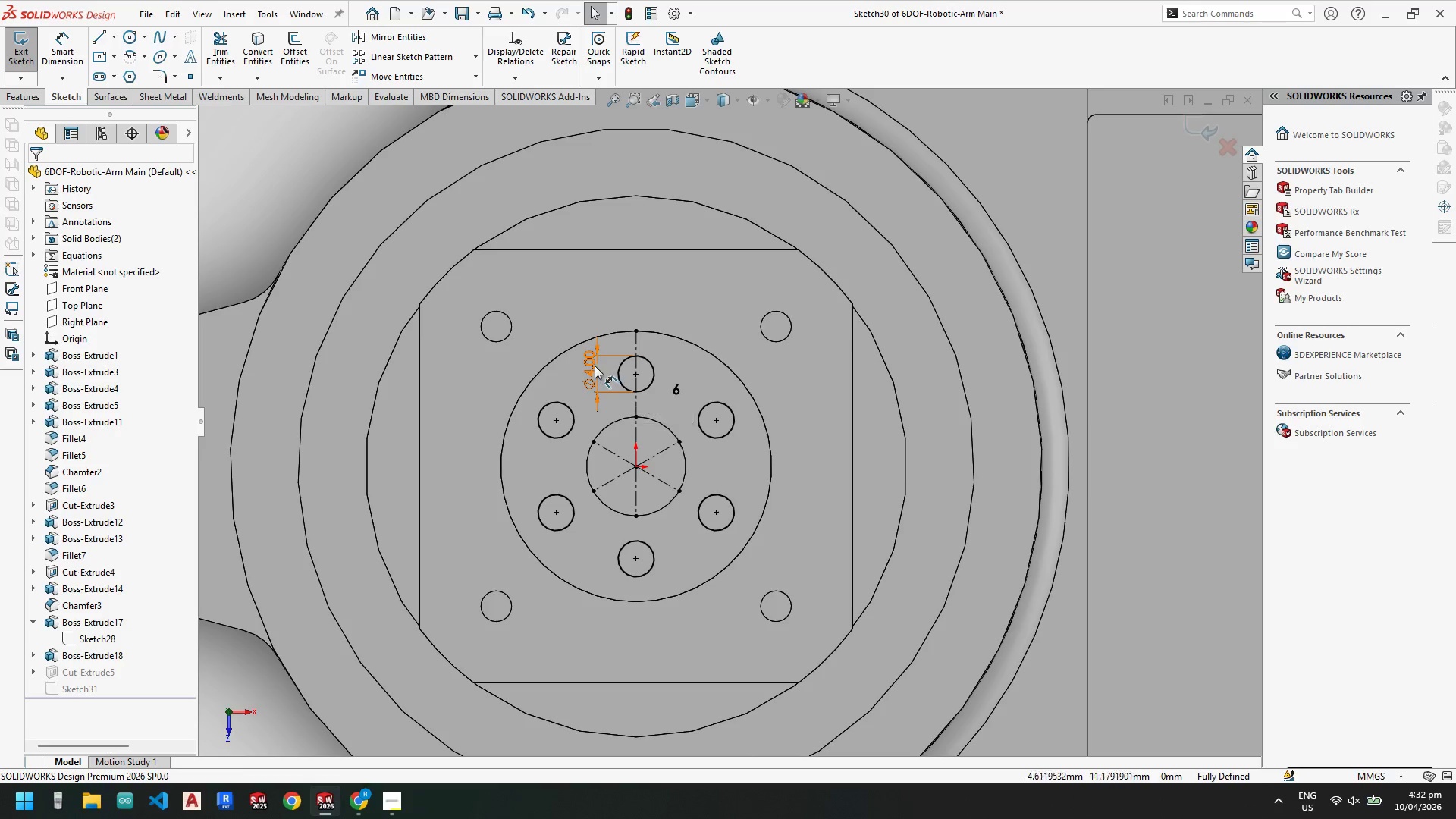 
double_click([595, 366])
 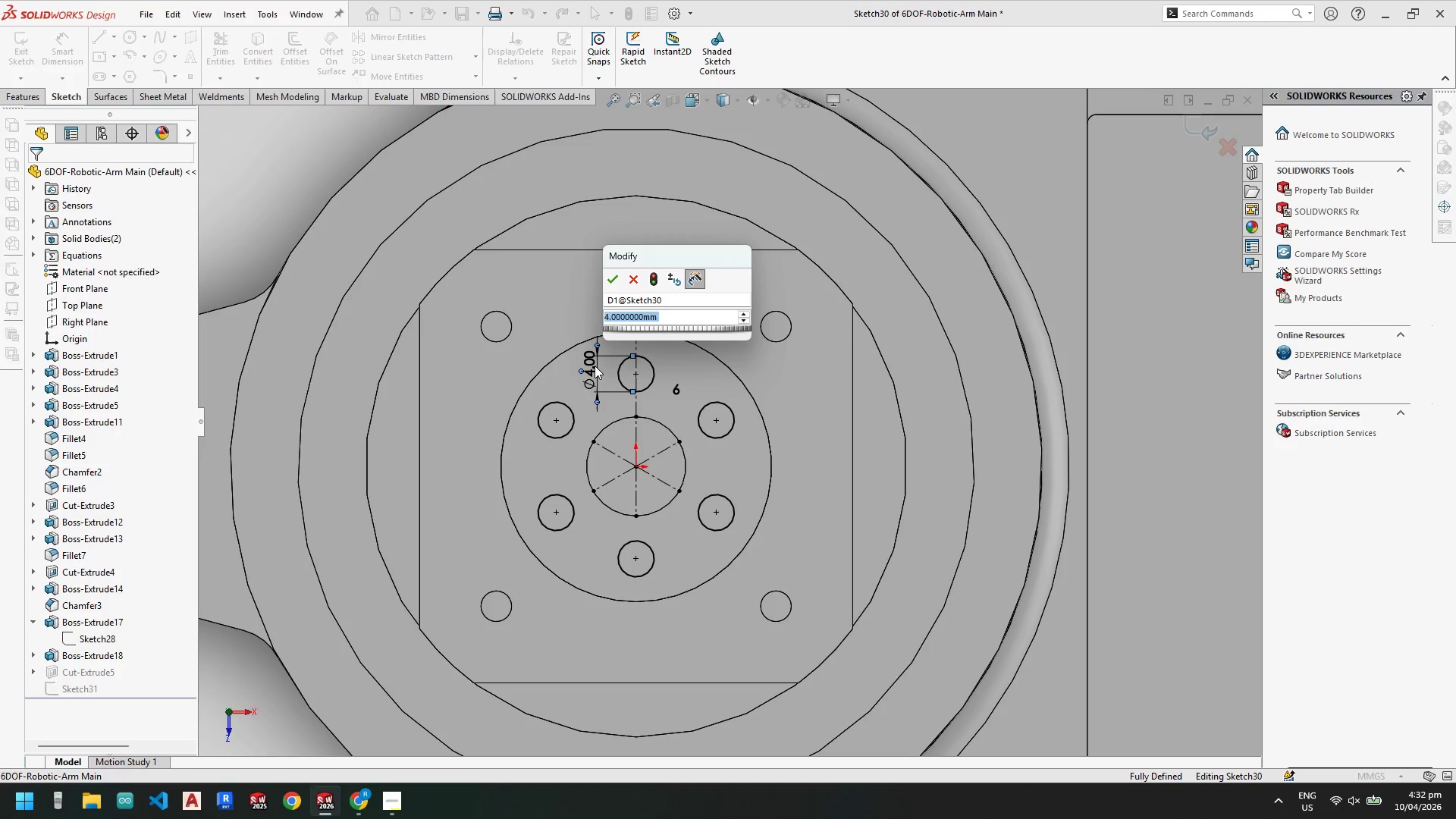 
key(Numpad3)
 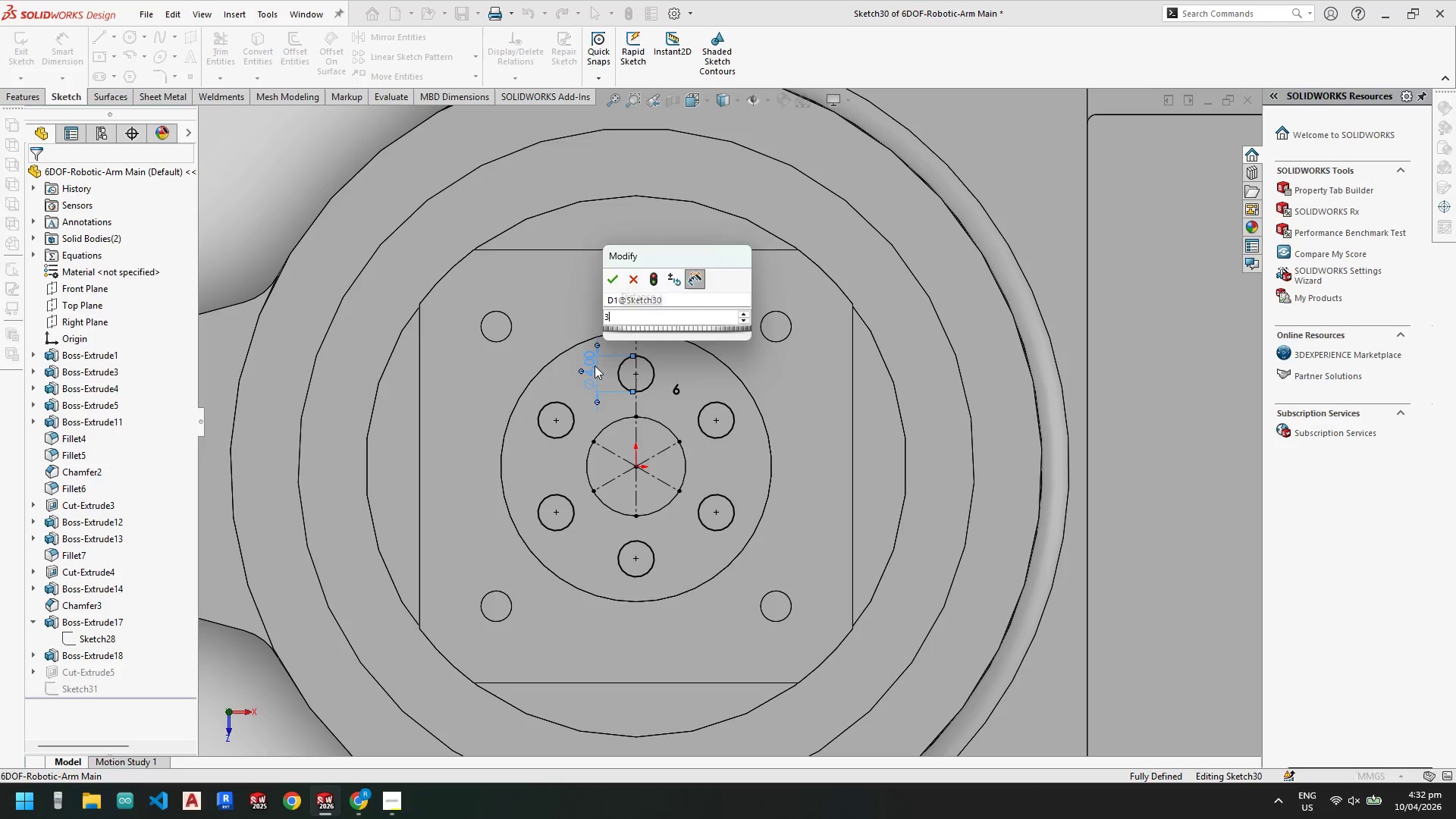 
key(NumpadEnter)
 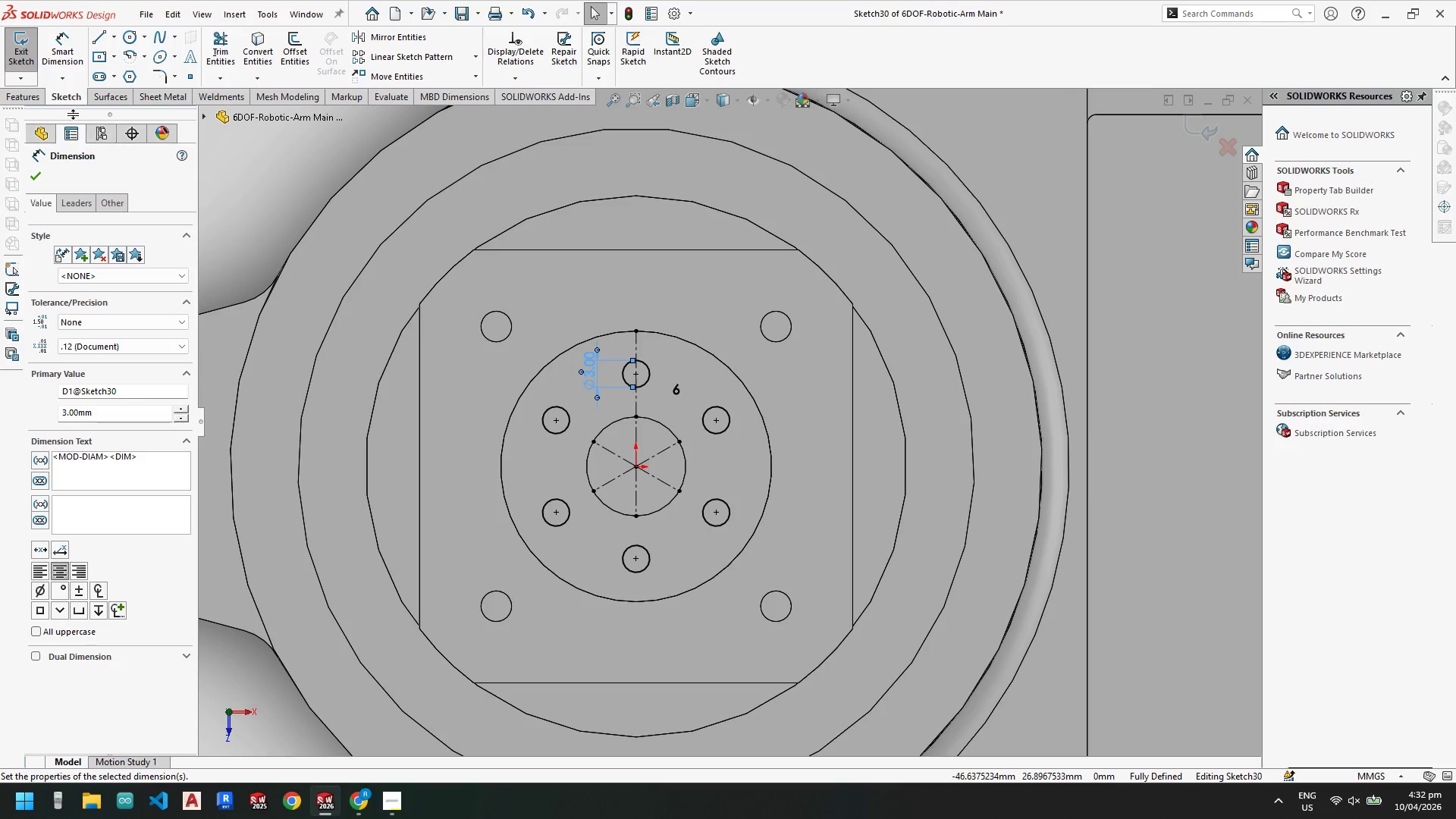 
left_click([37, 176])
 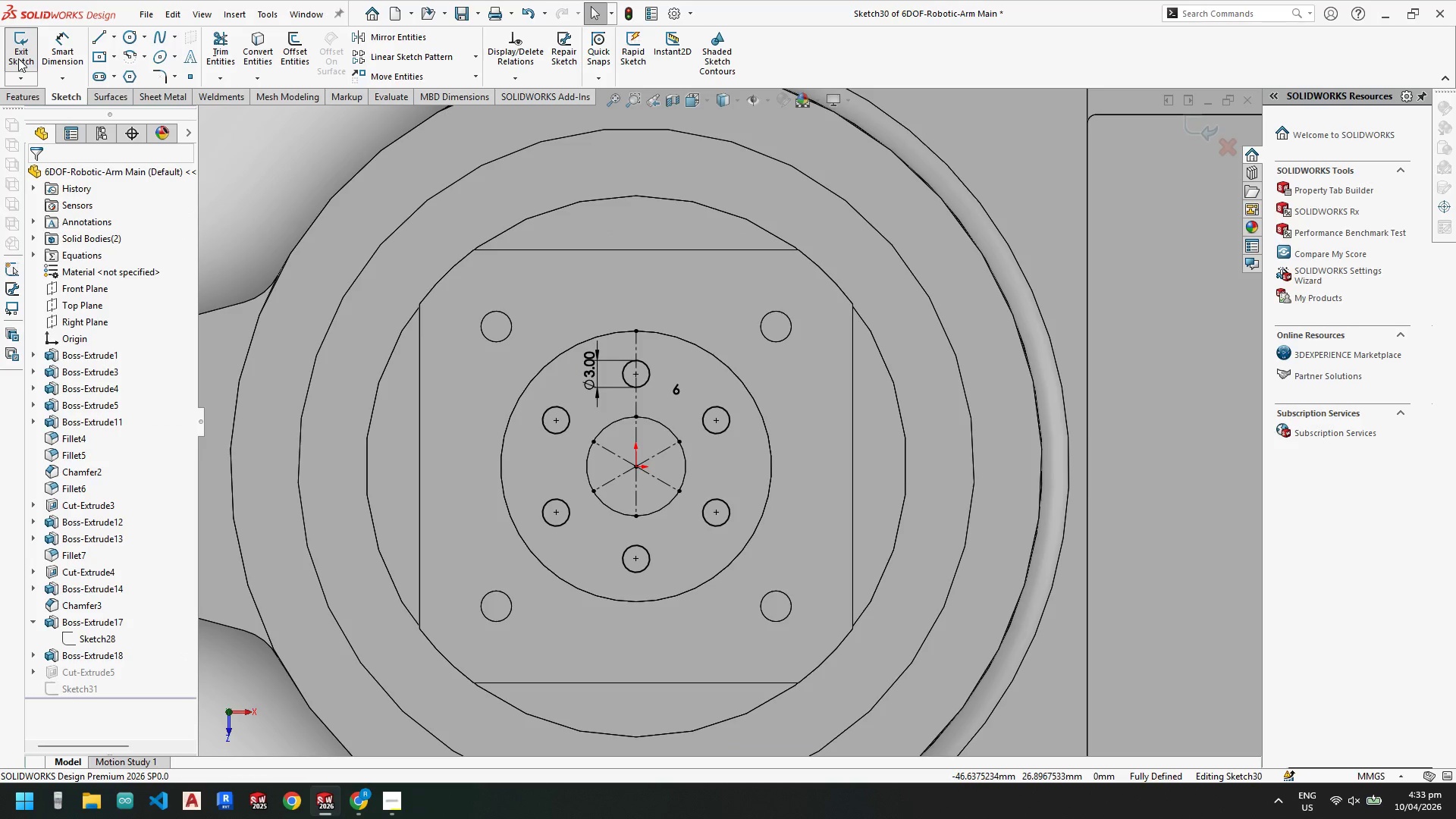 
left_click([18, 58])
 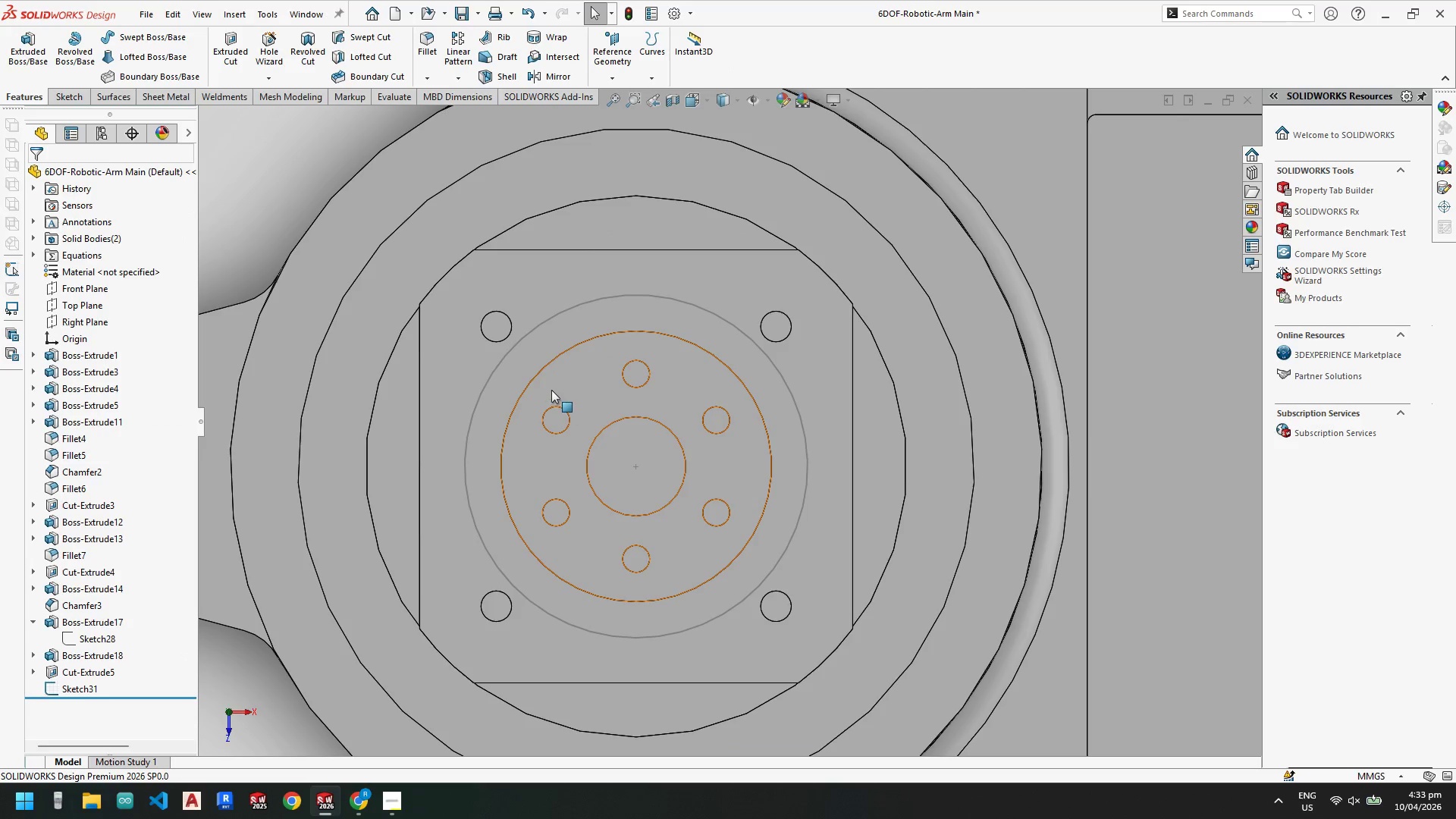 
left_click([545, 387])
 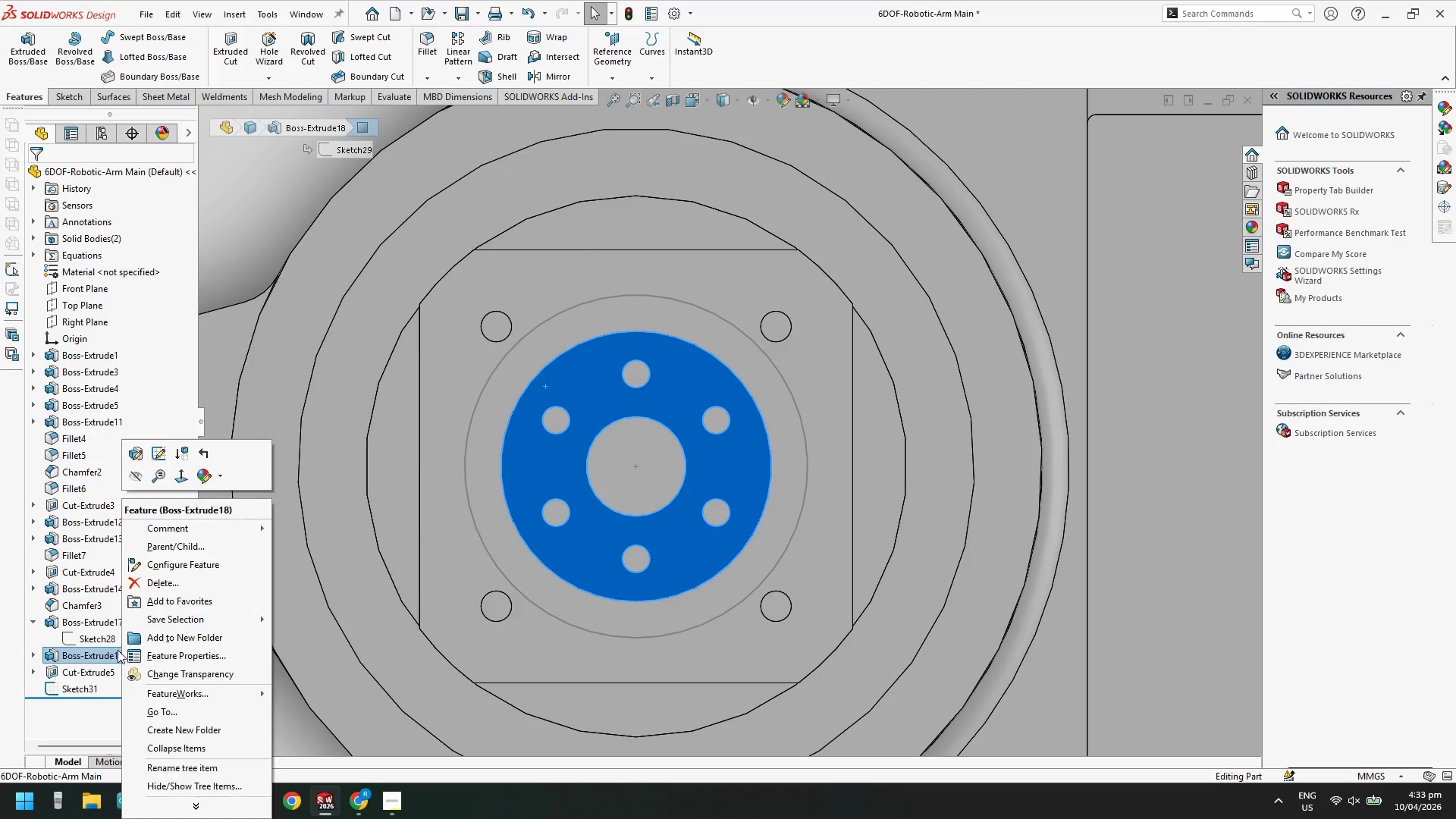 
double_click([107, 654])
 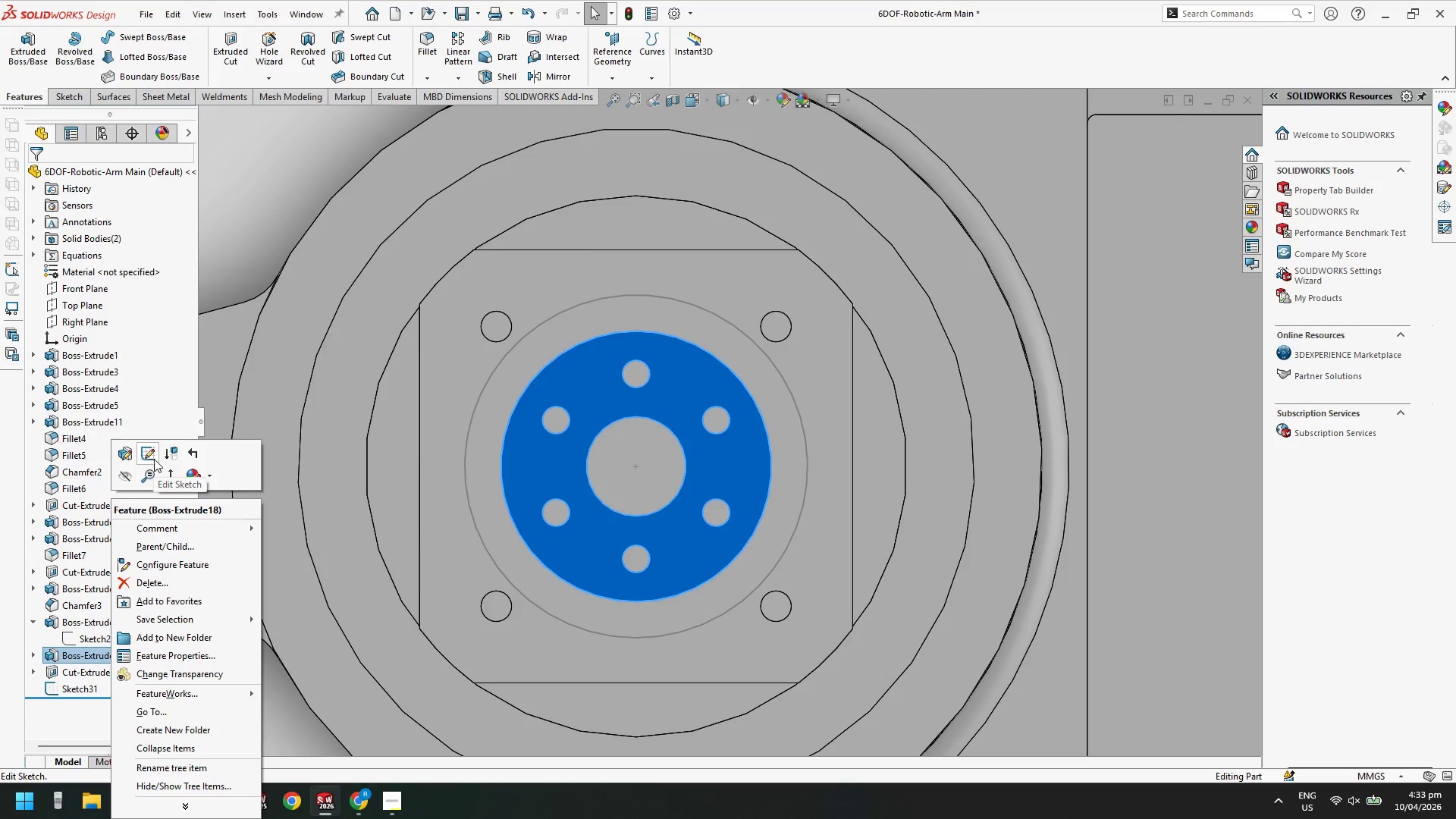 
left_click([143, 454])
 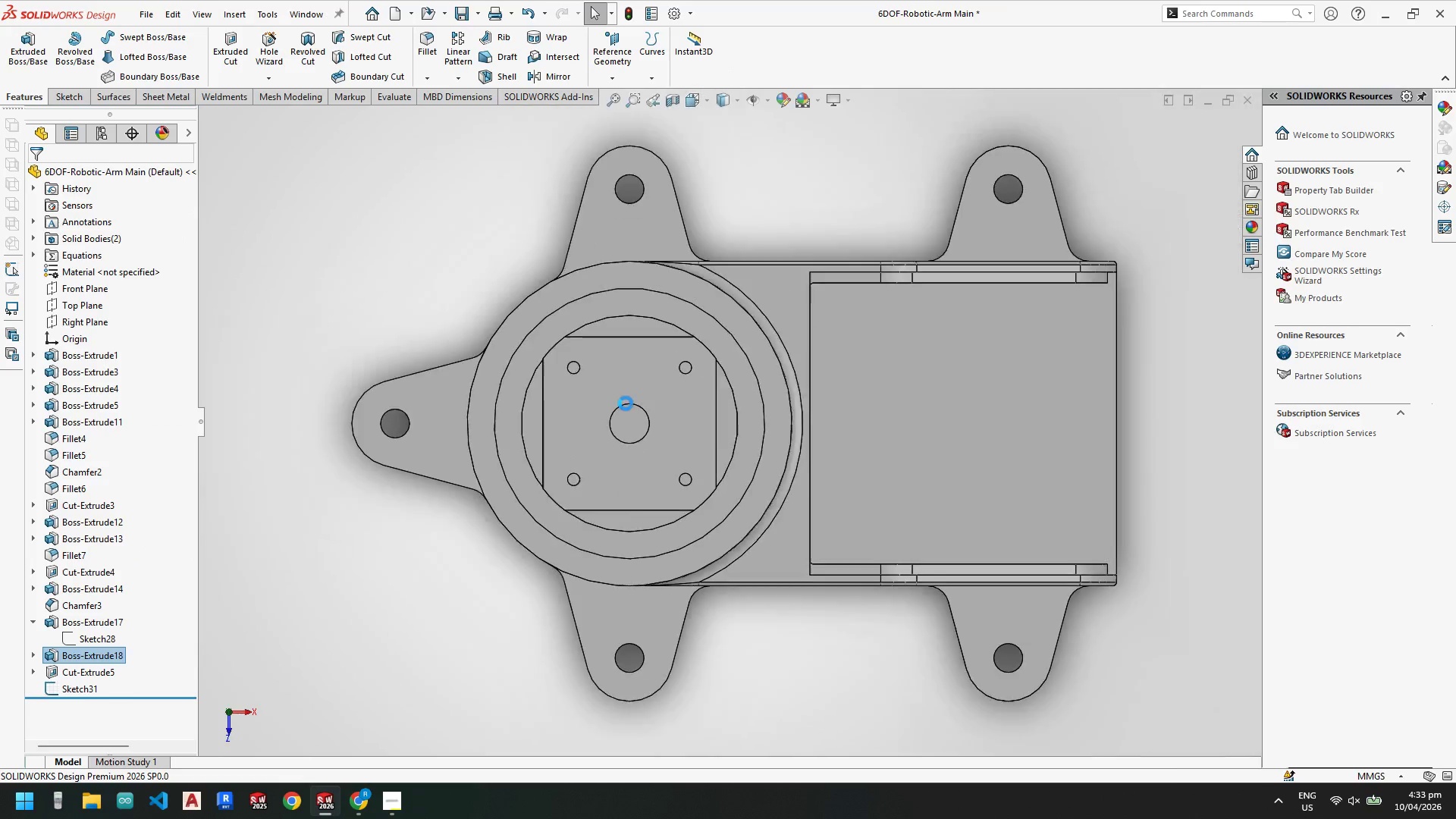 
scroll: coordinate [626, 403], scroll_direction: down, amount: 3.0
 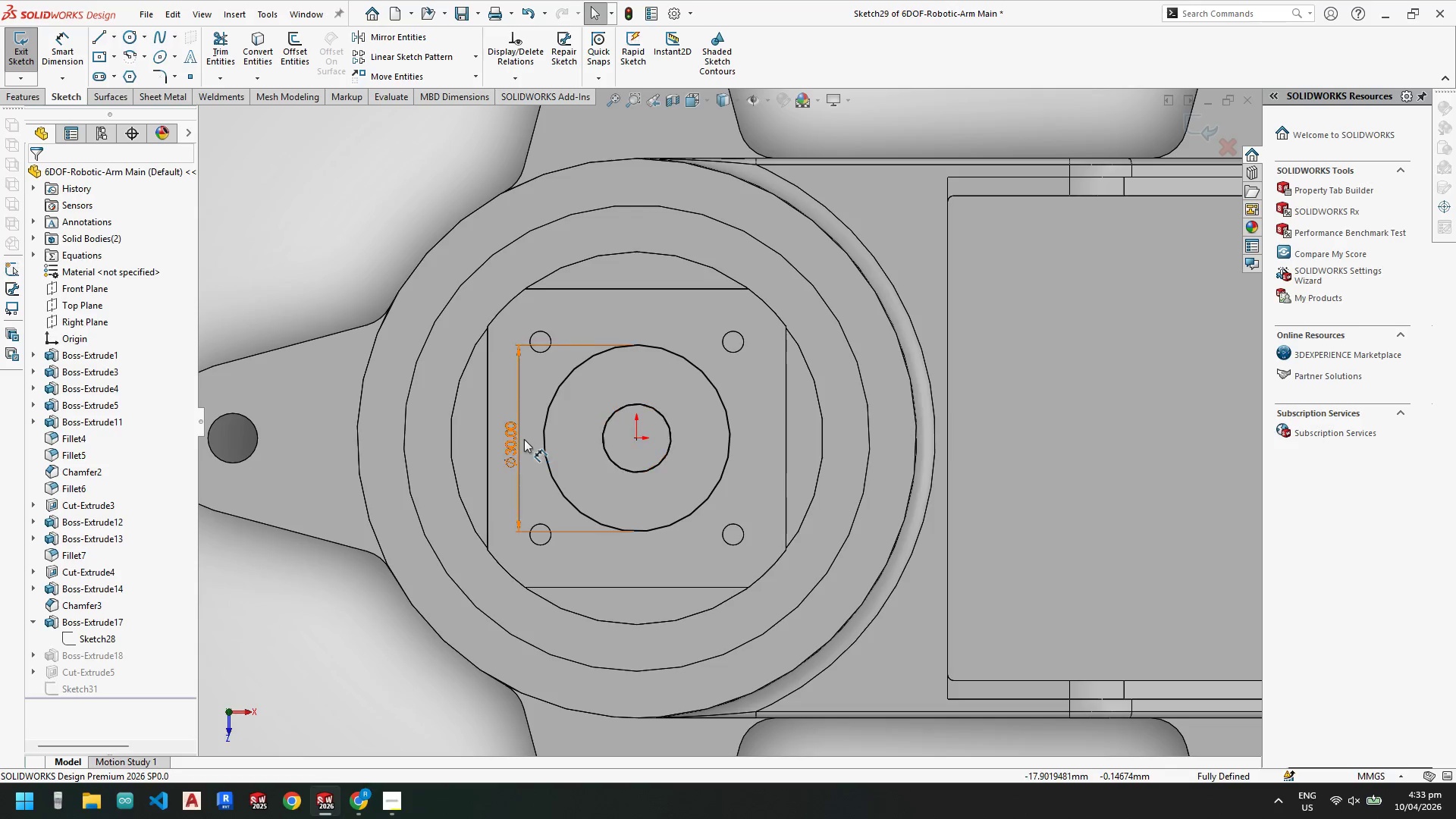 
left_click([513, 438])
 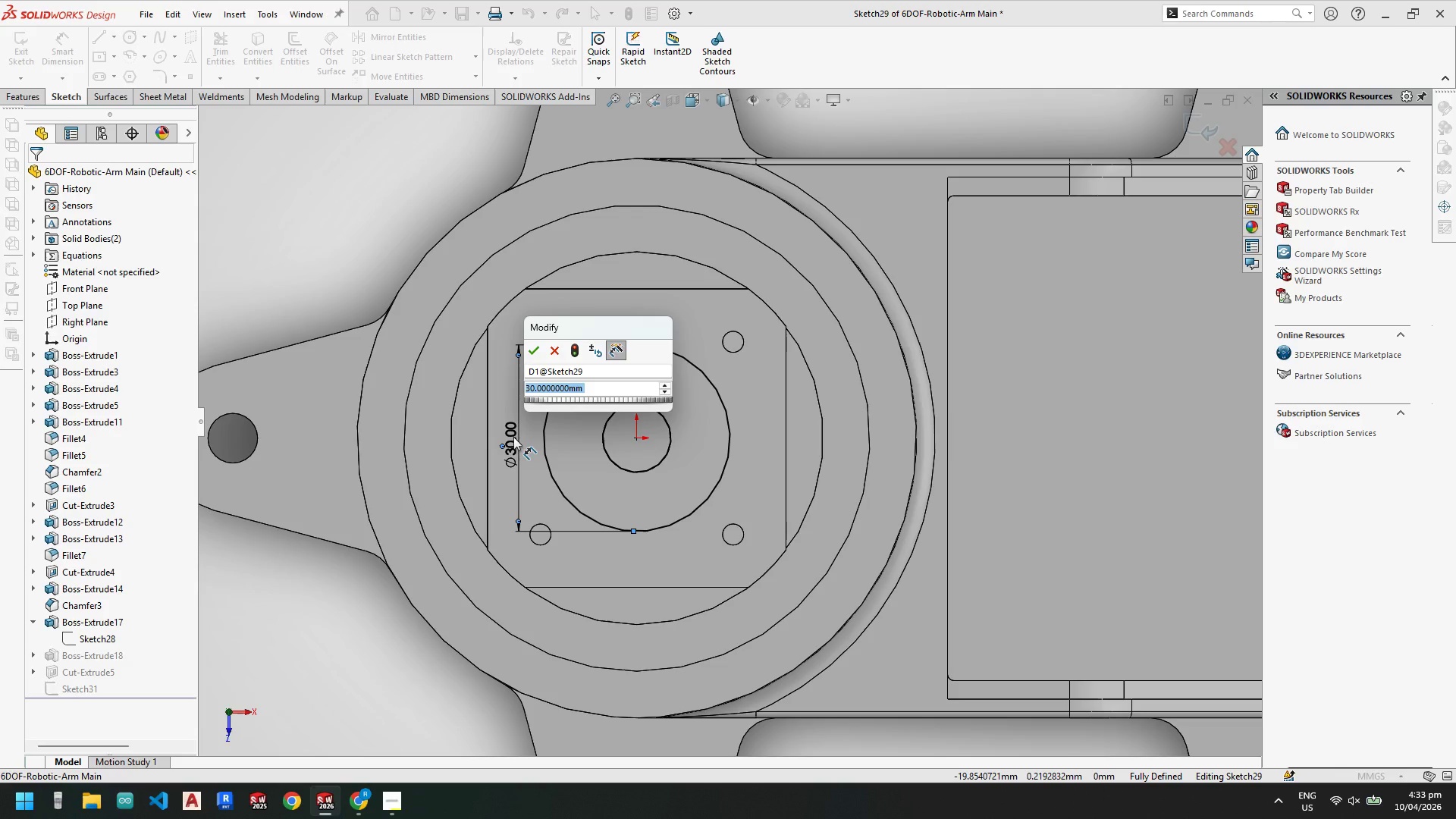 
key(Numpad2)
 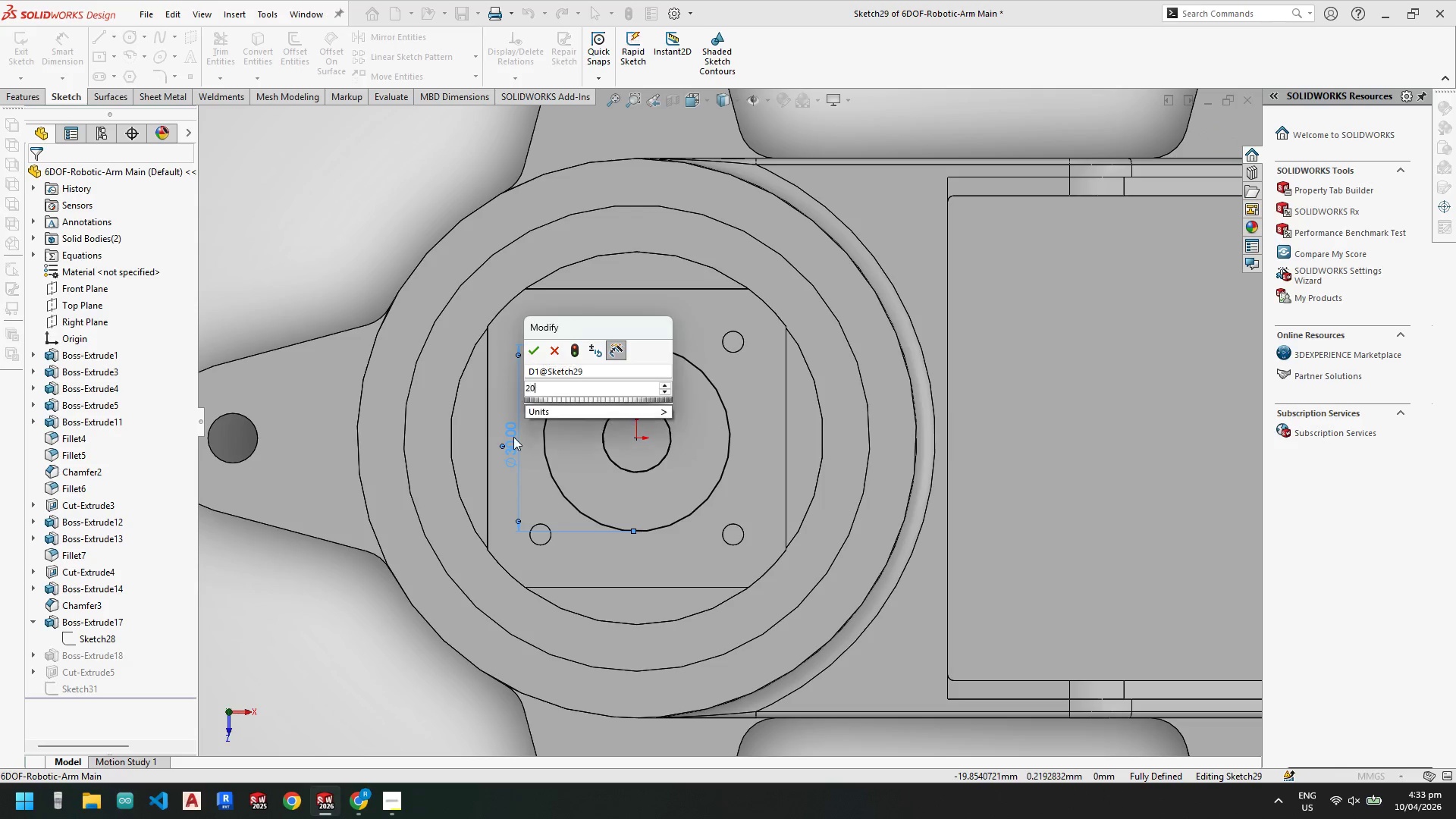 
key(Numpad0)
 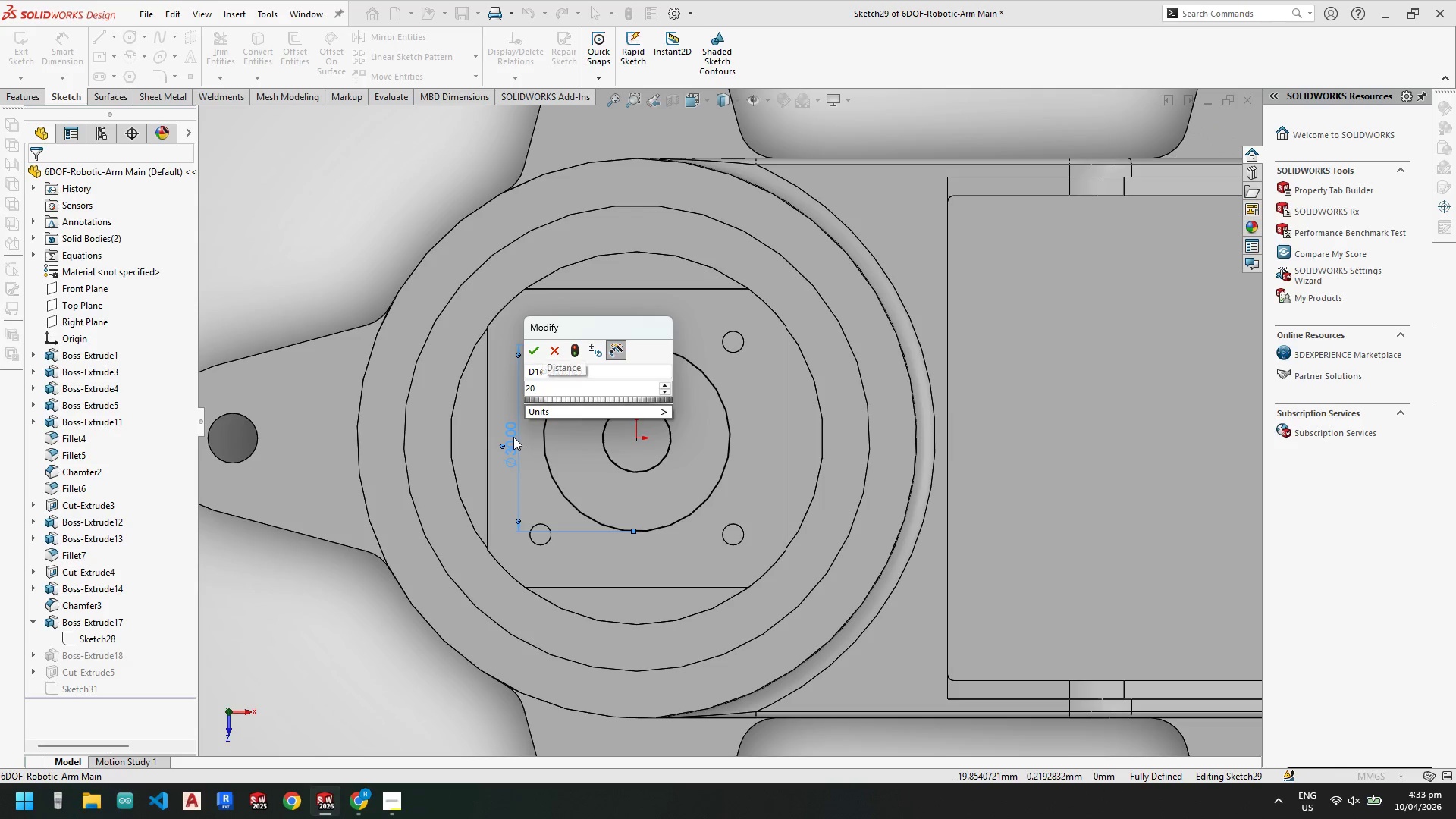 
key(NumpadEnter)
 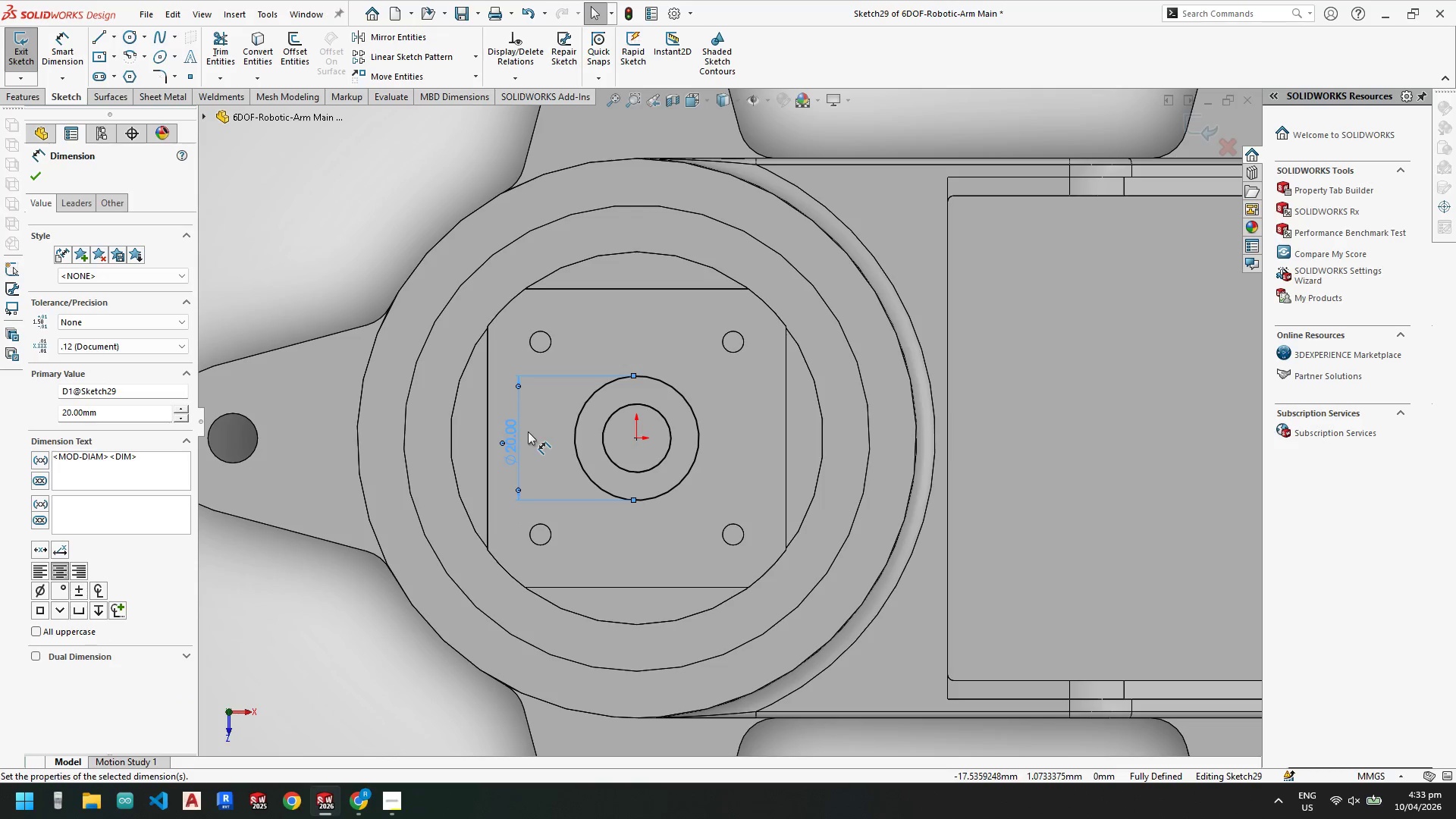 
double_click([511, 433])
 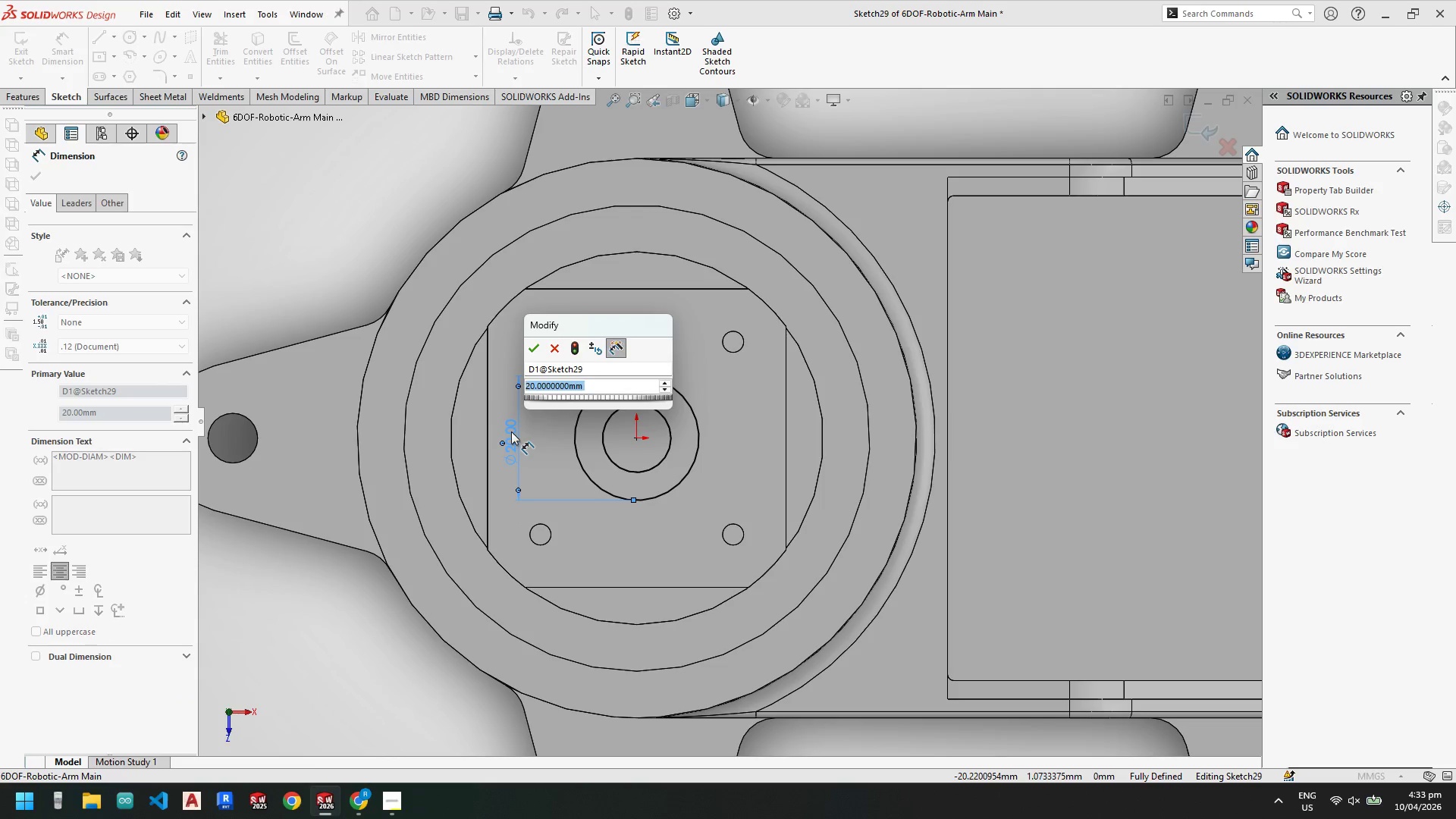 
key(Numpad2)
 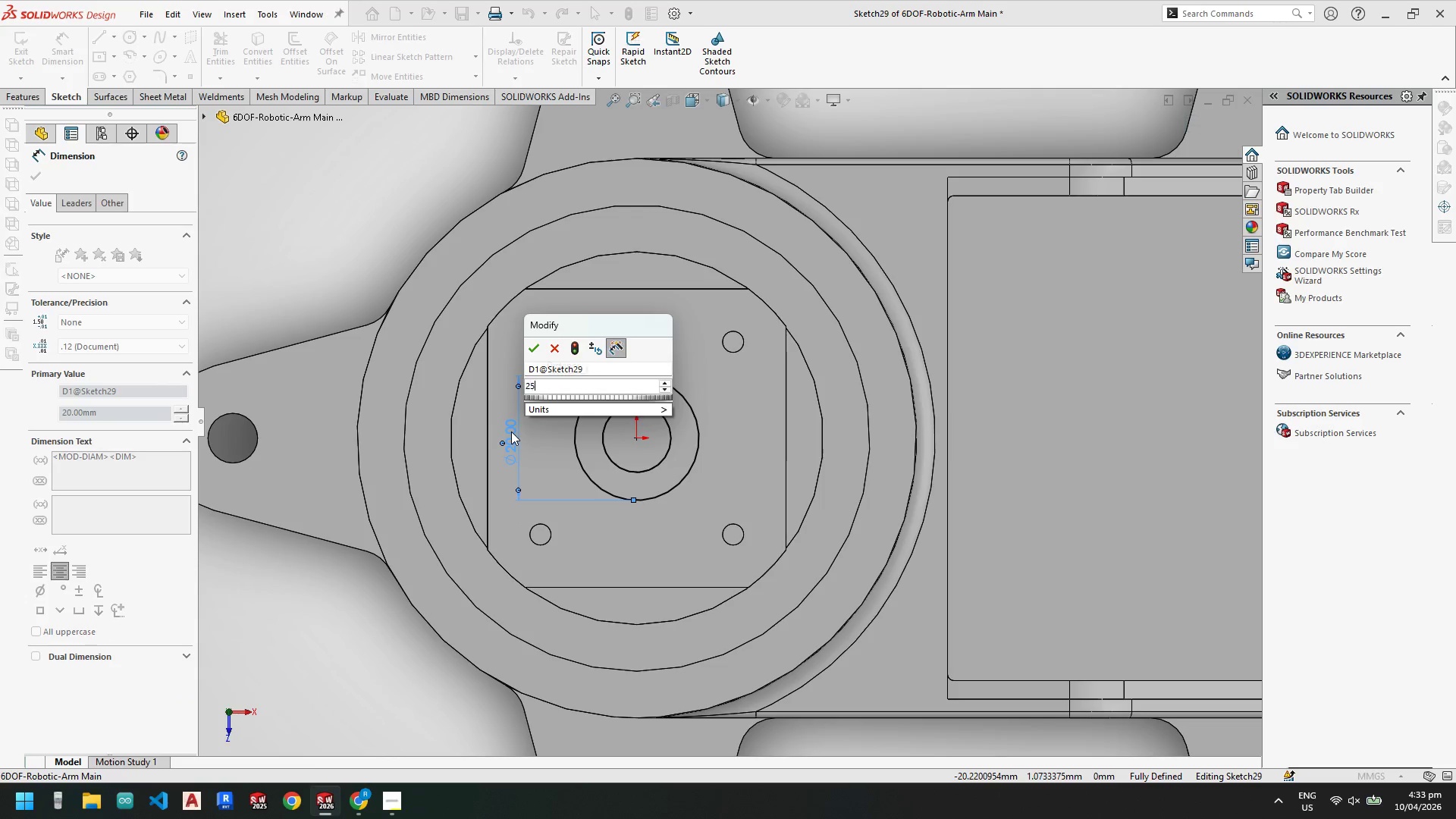 
key(Numpad5)
 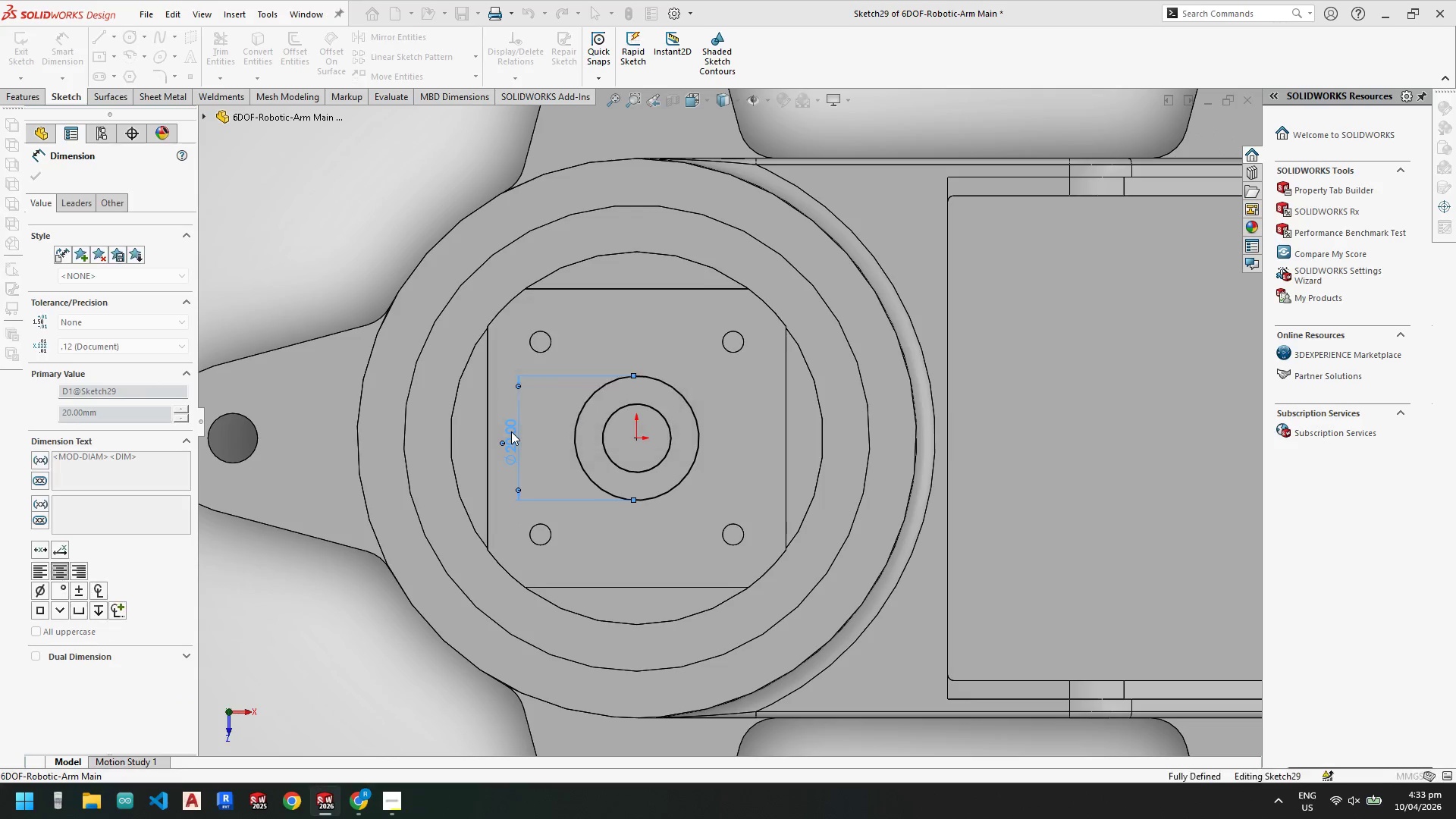 
key(NumpadEnter)
 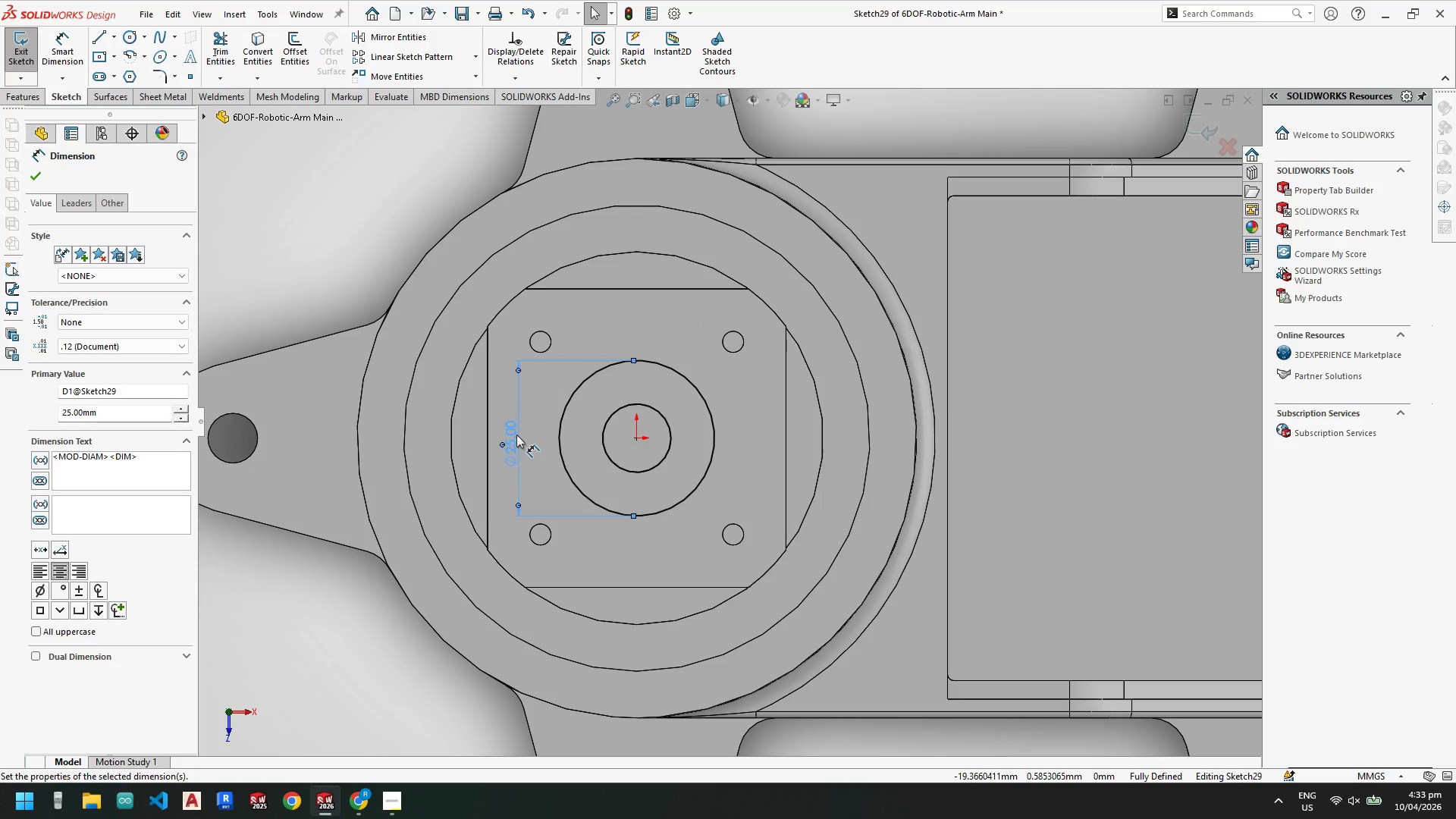 
double_click([516, 435])
 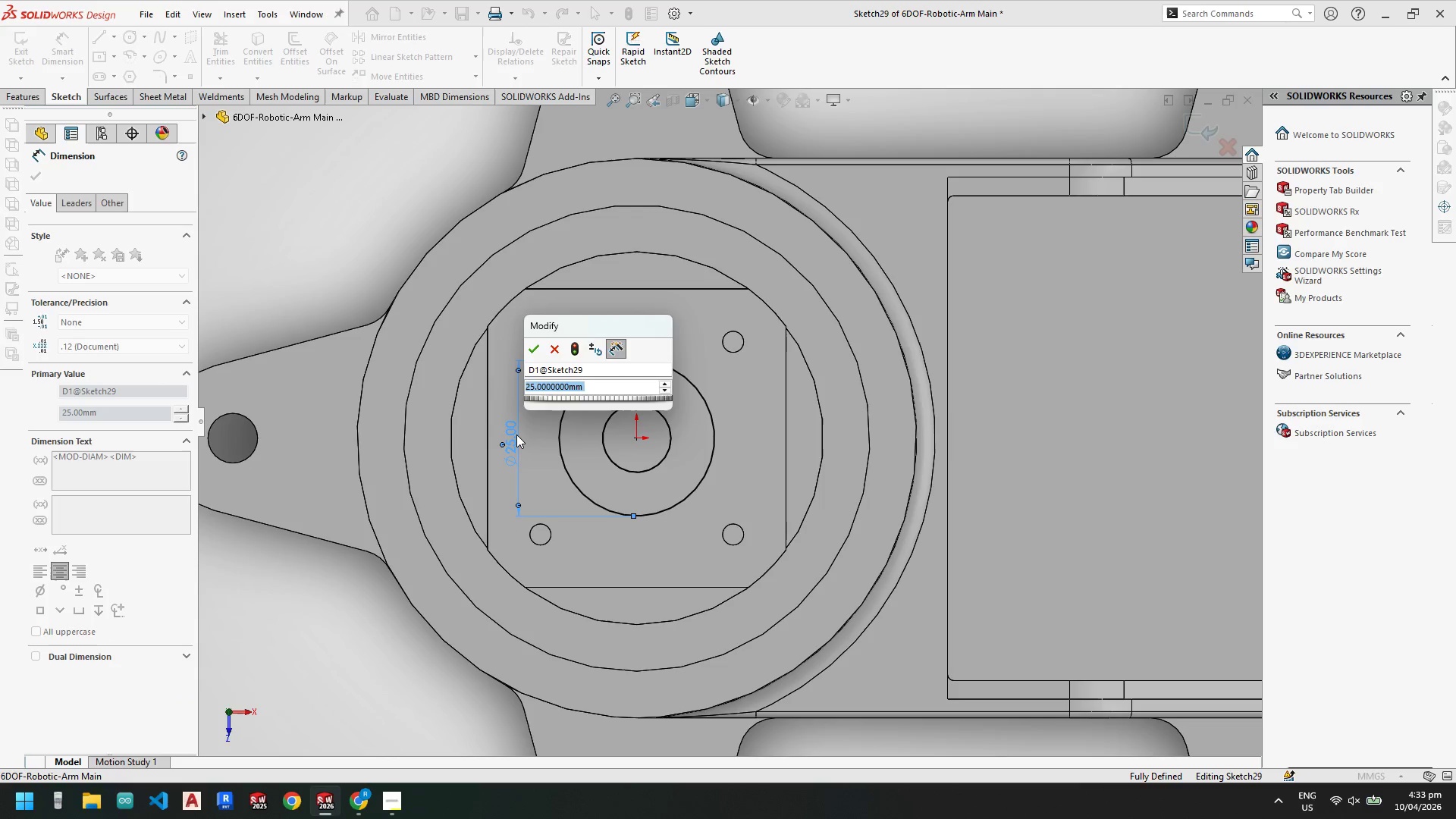 
key(Numpad2)
 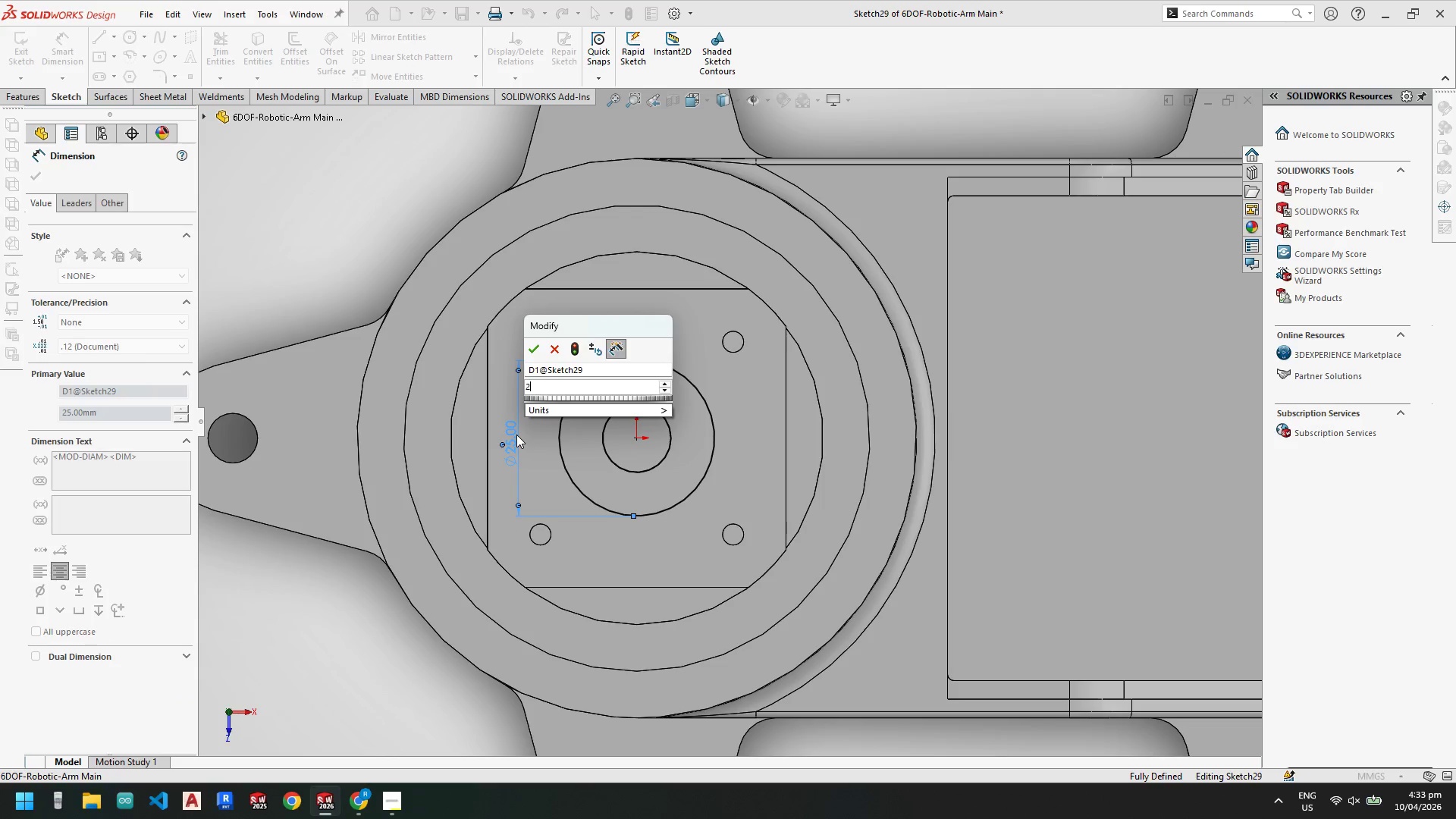 
key(Numpad8)
 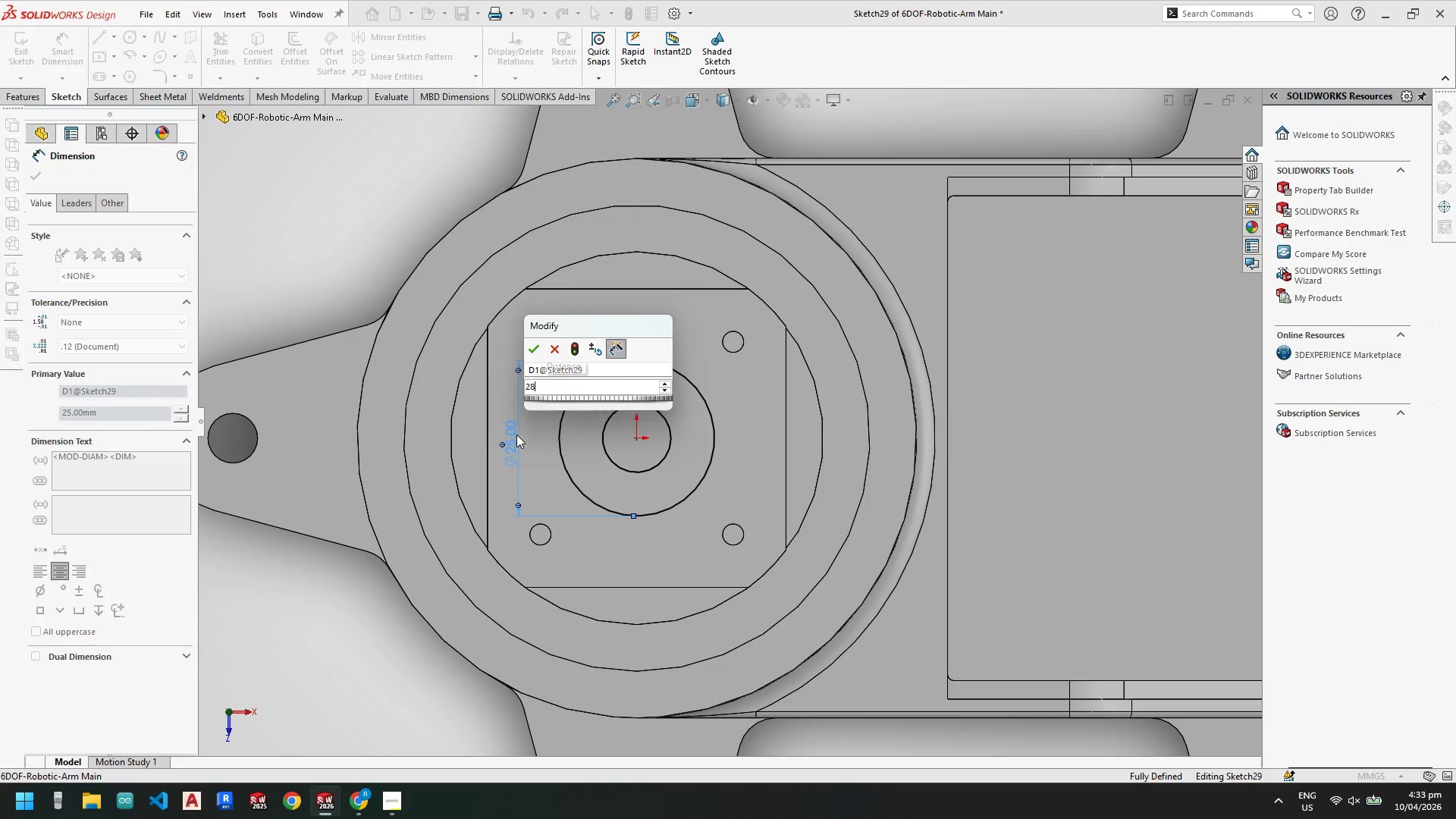 
key(NumpadEnter)
 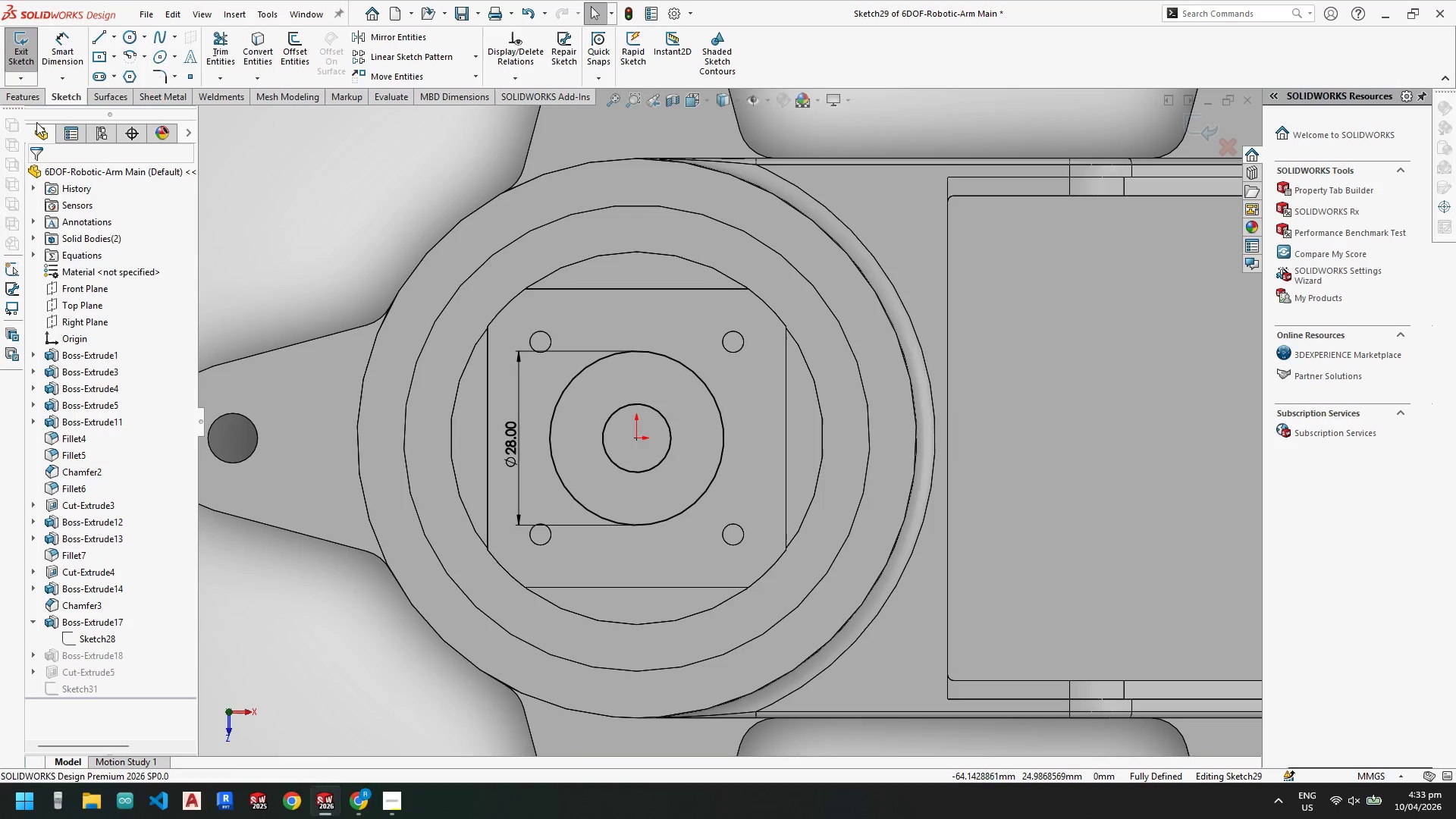 
left_click([29, 67])
 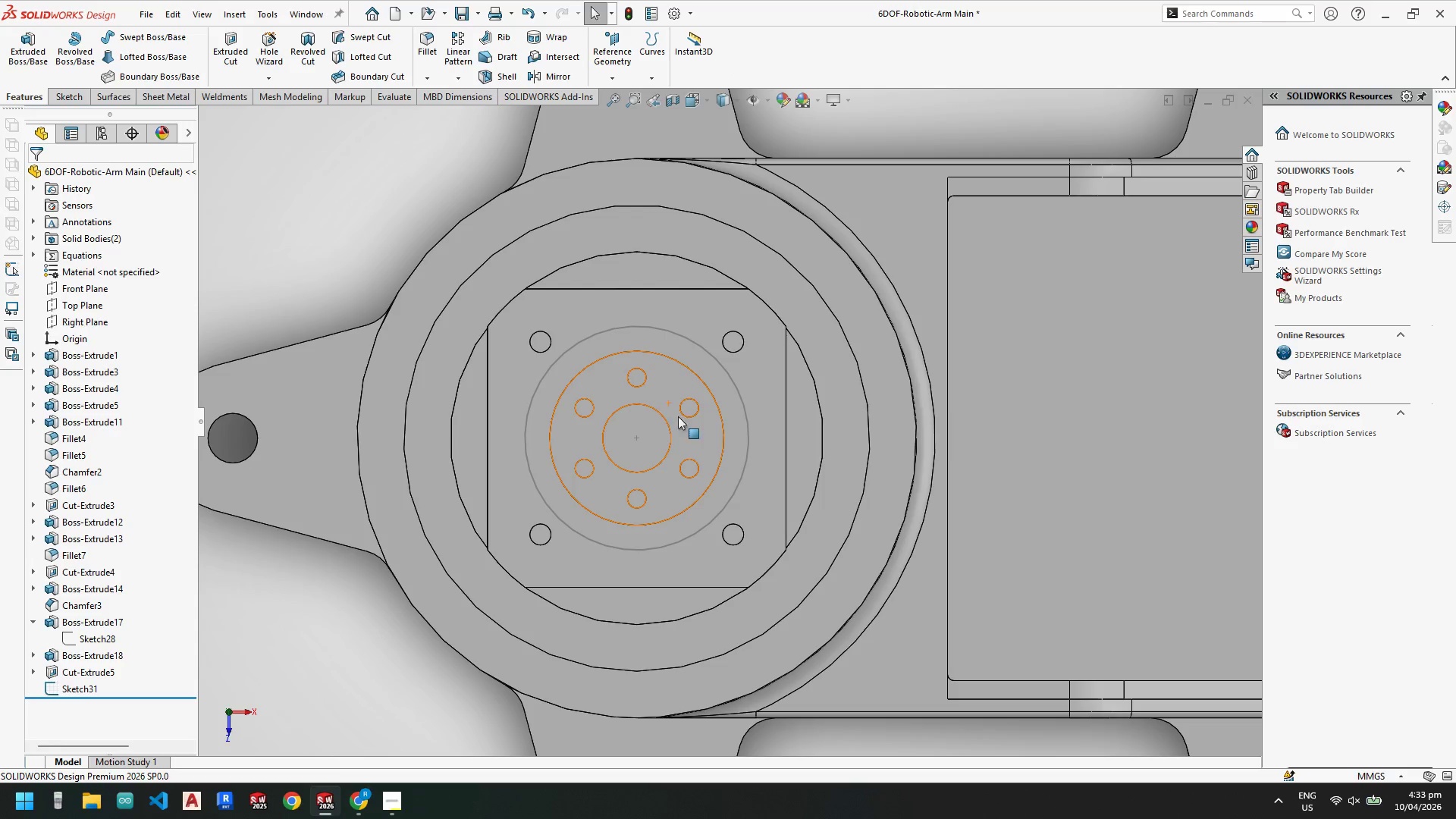 
scroll: coordinate [680, 438], scroll_direction: up, amount: 1.0
 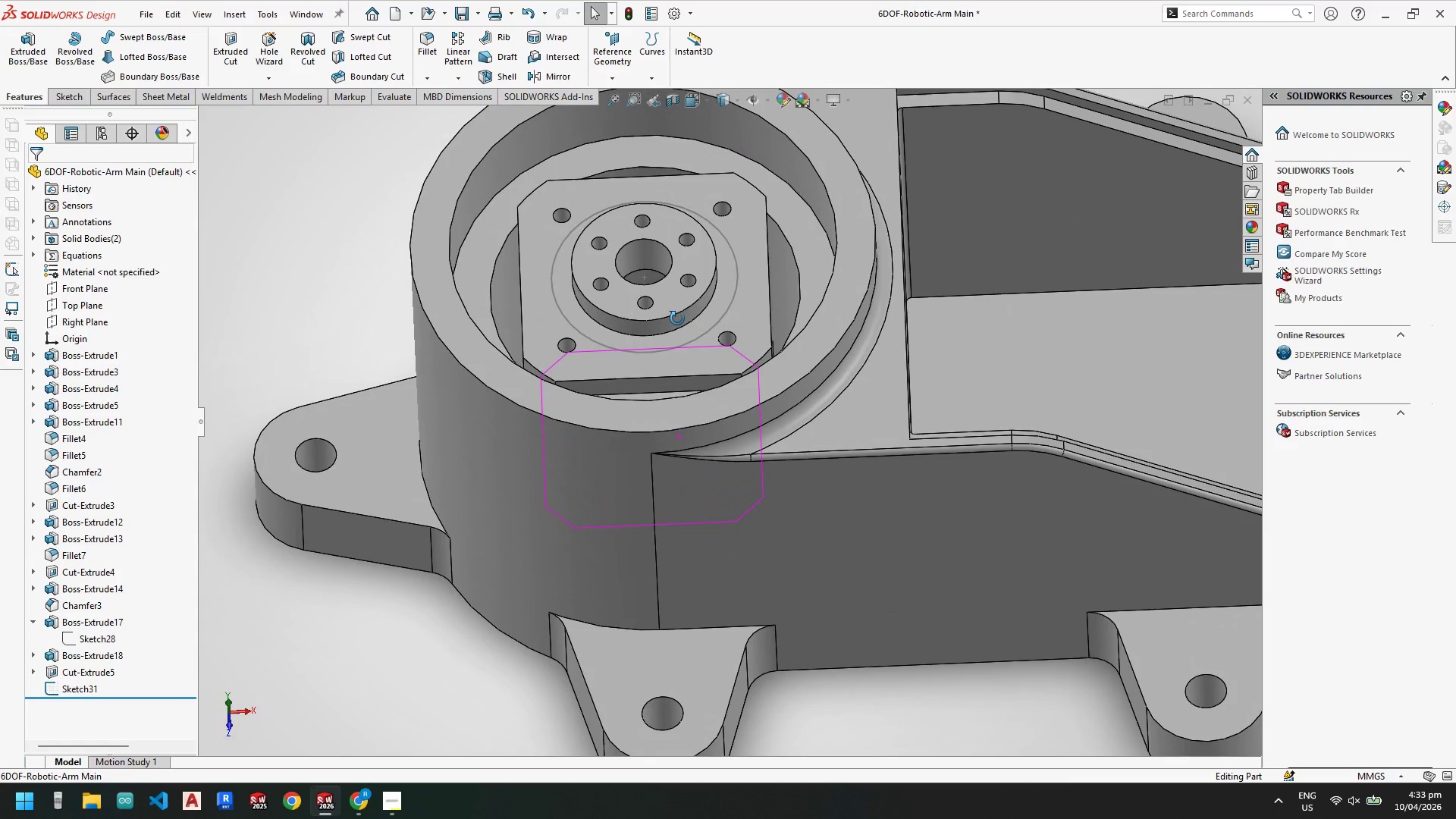 
wait(8.96)
 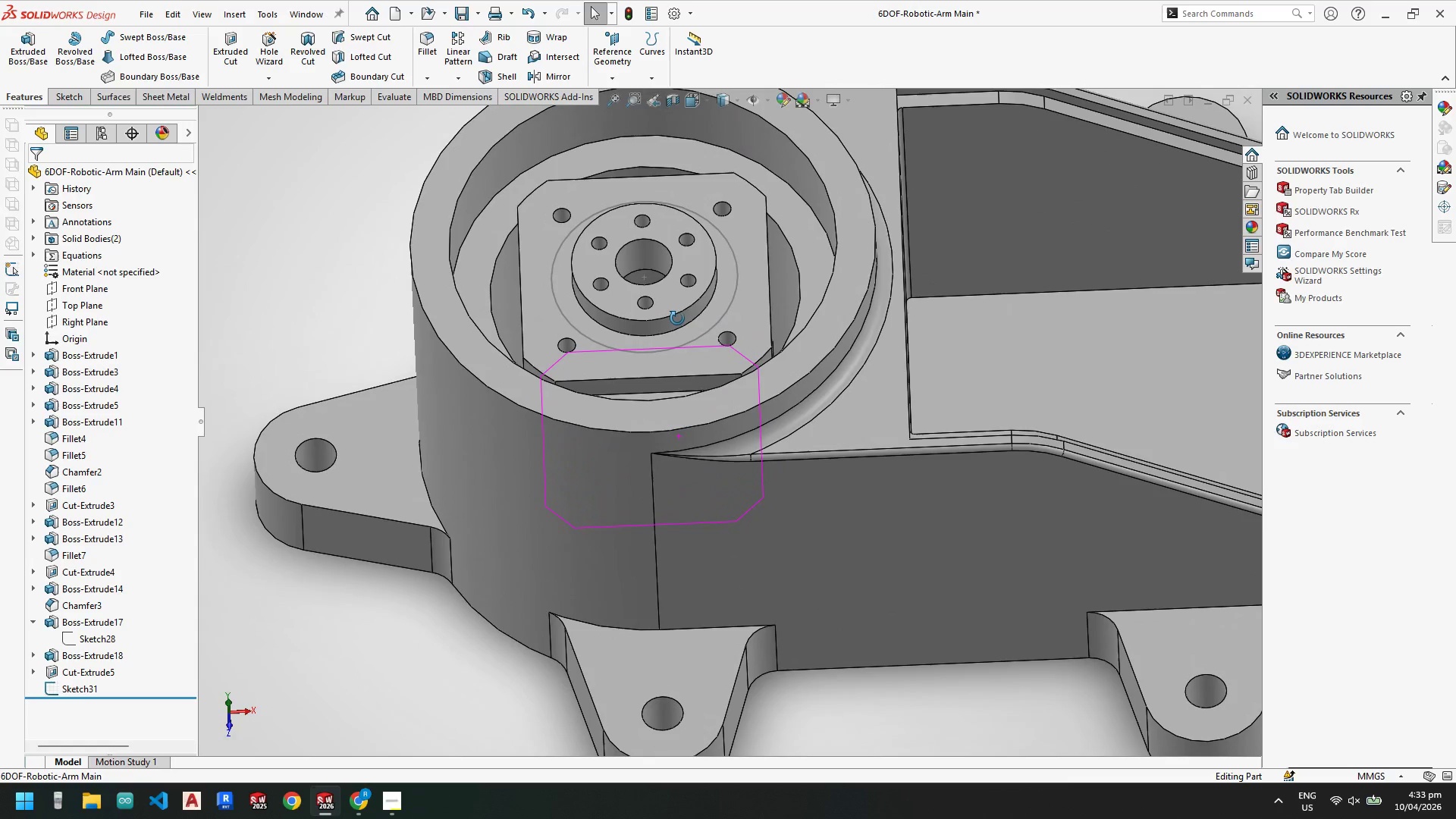 
scroll: coordinate [589, 258], scroll_direction: down, amount: 2.0
 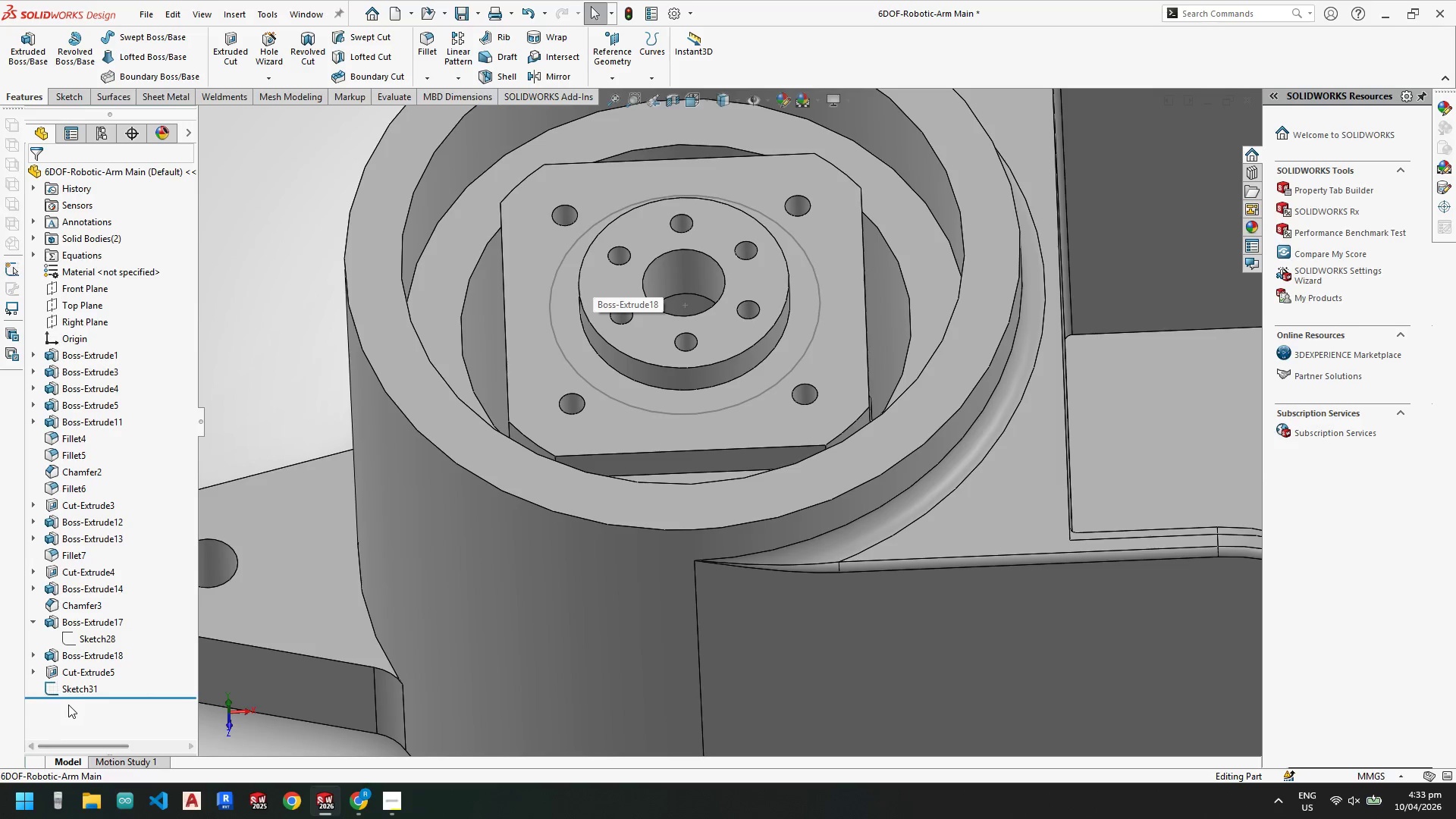 
left_click([69, 688])
 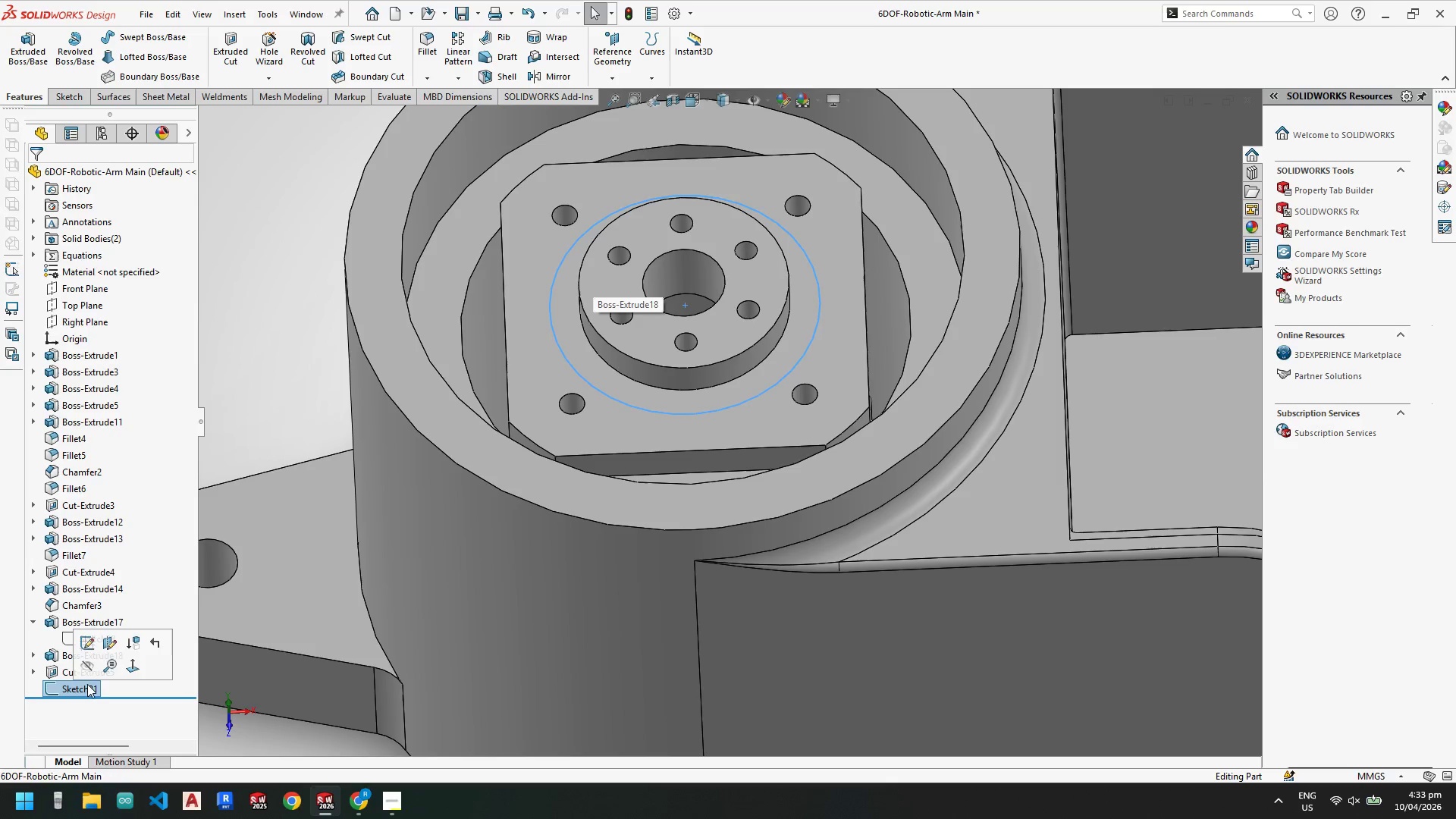 
left_click([67, 674])
 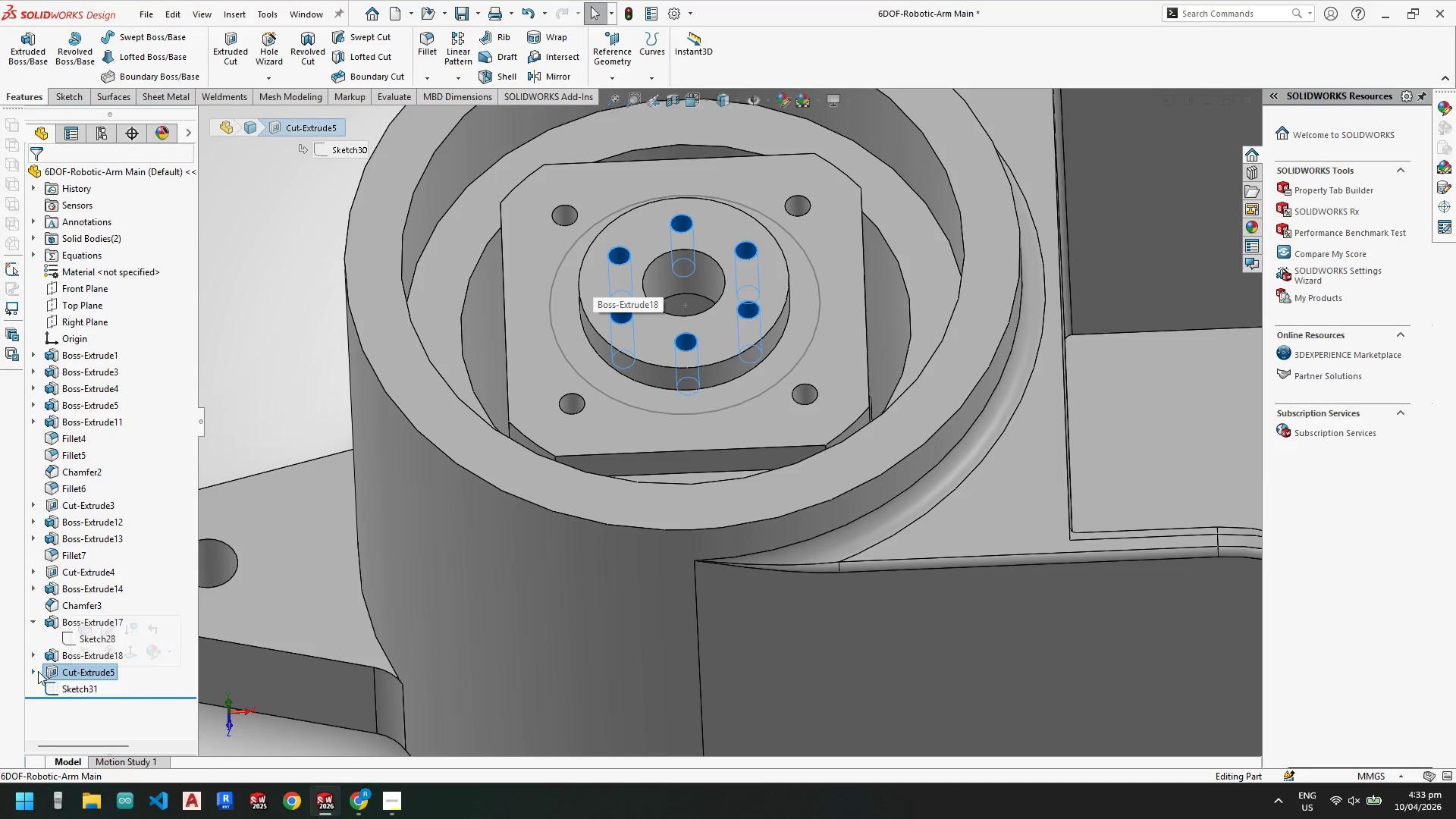 
left_click([33, 620])
 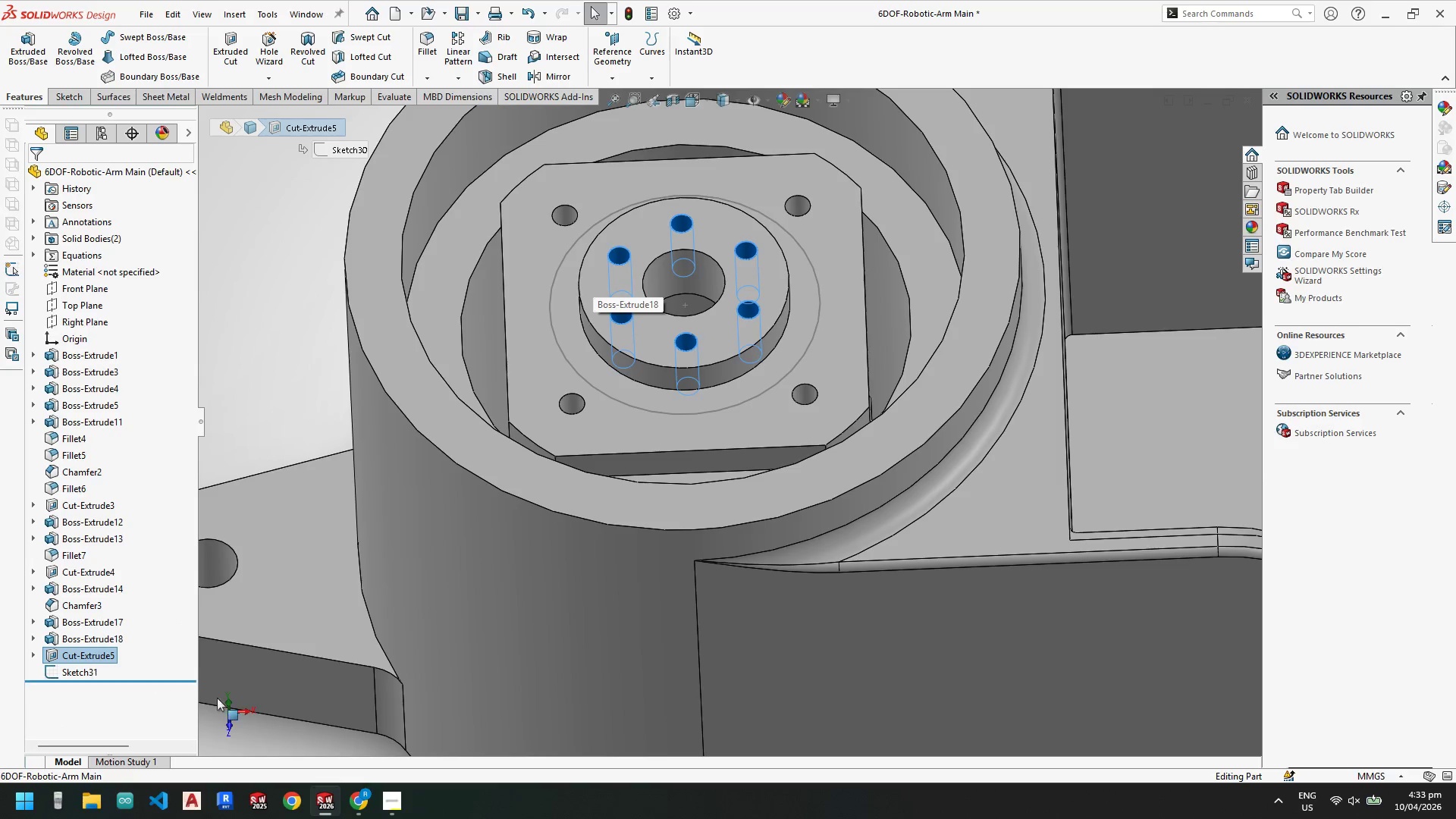 
left_click([231, 729])
 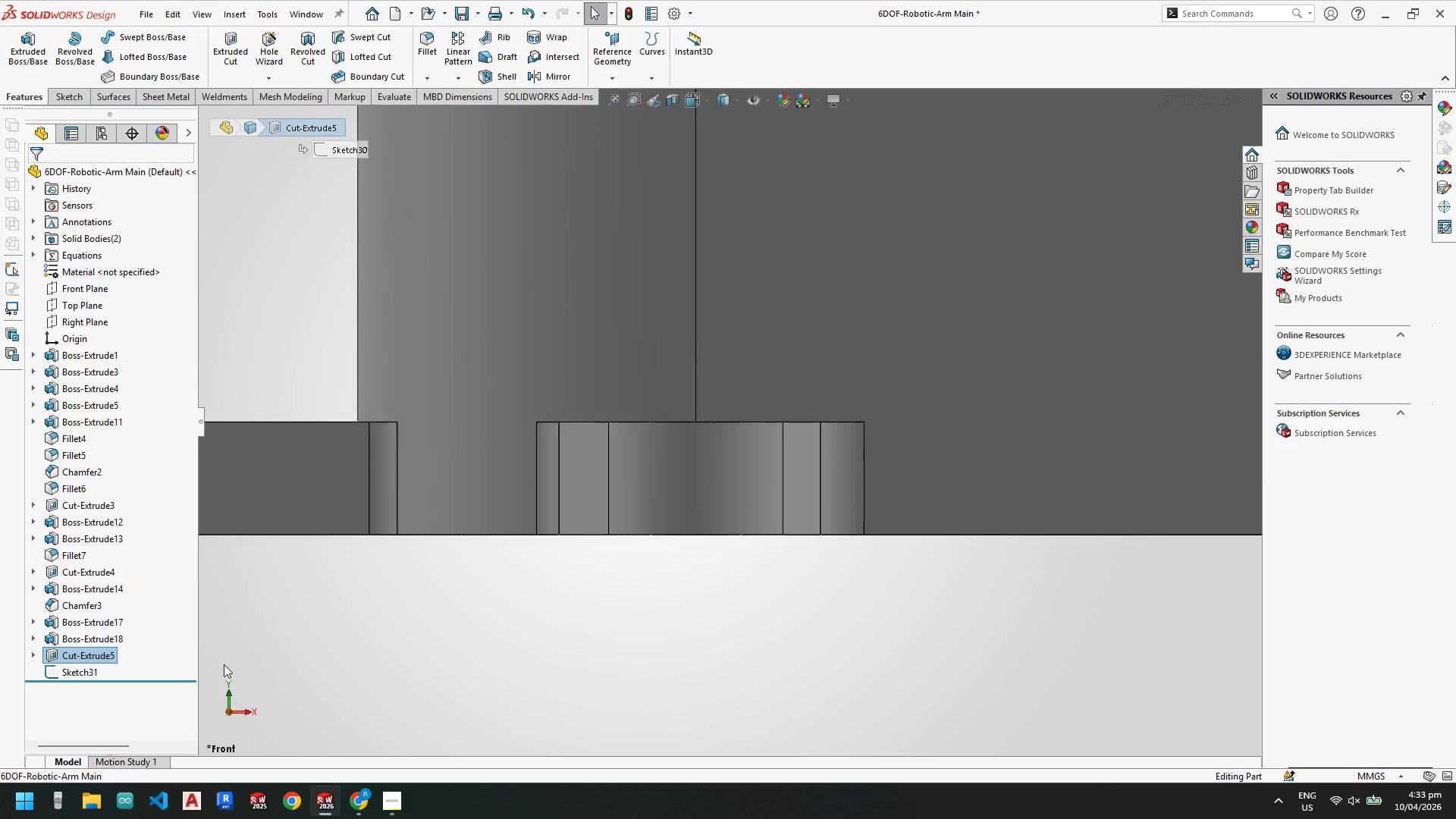 
scroll: coordinate [778, 467], scroll_direction: up, amount: 10.0
 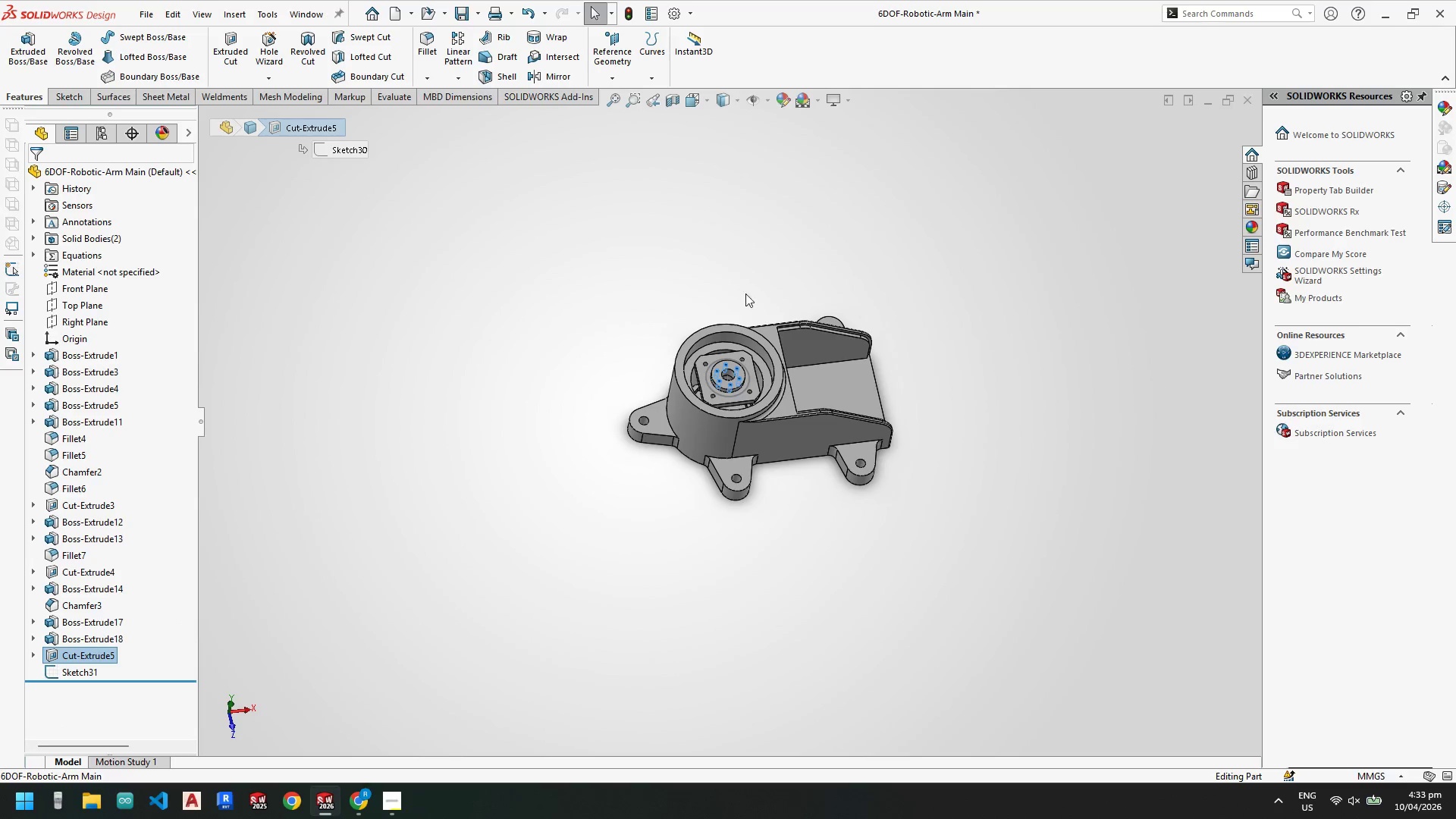 
scroll: coordinate [717, 498], scroll_direction: down, amount: 8.0
 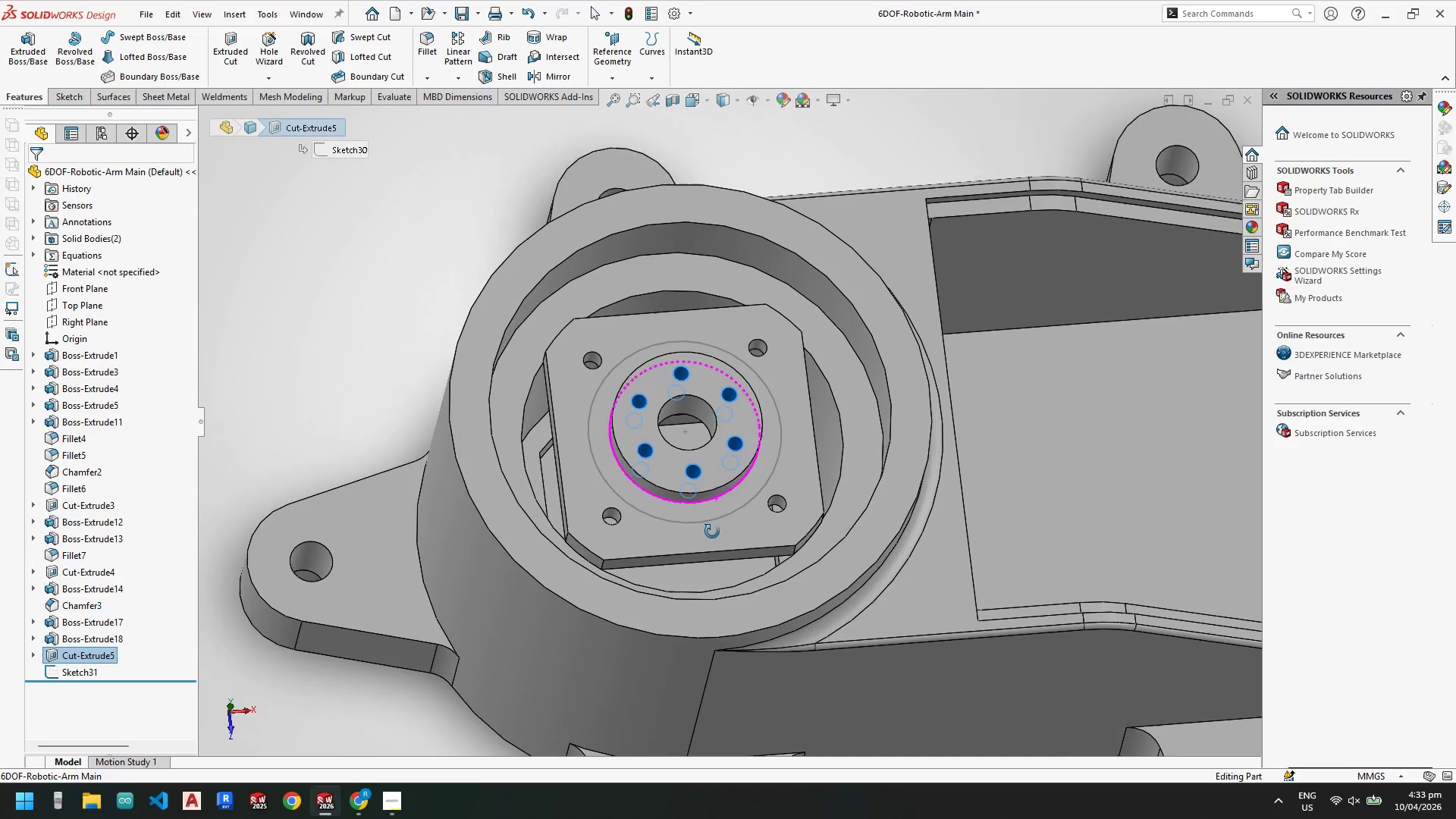 
key(Escape)
 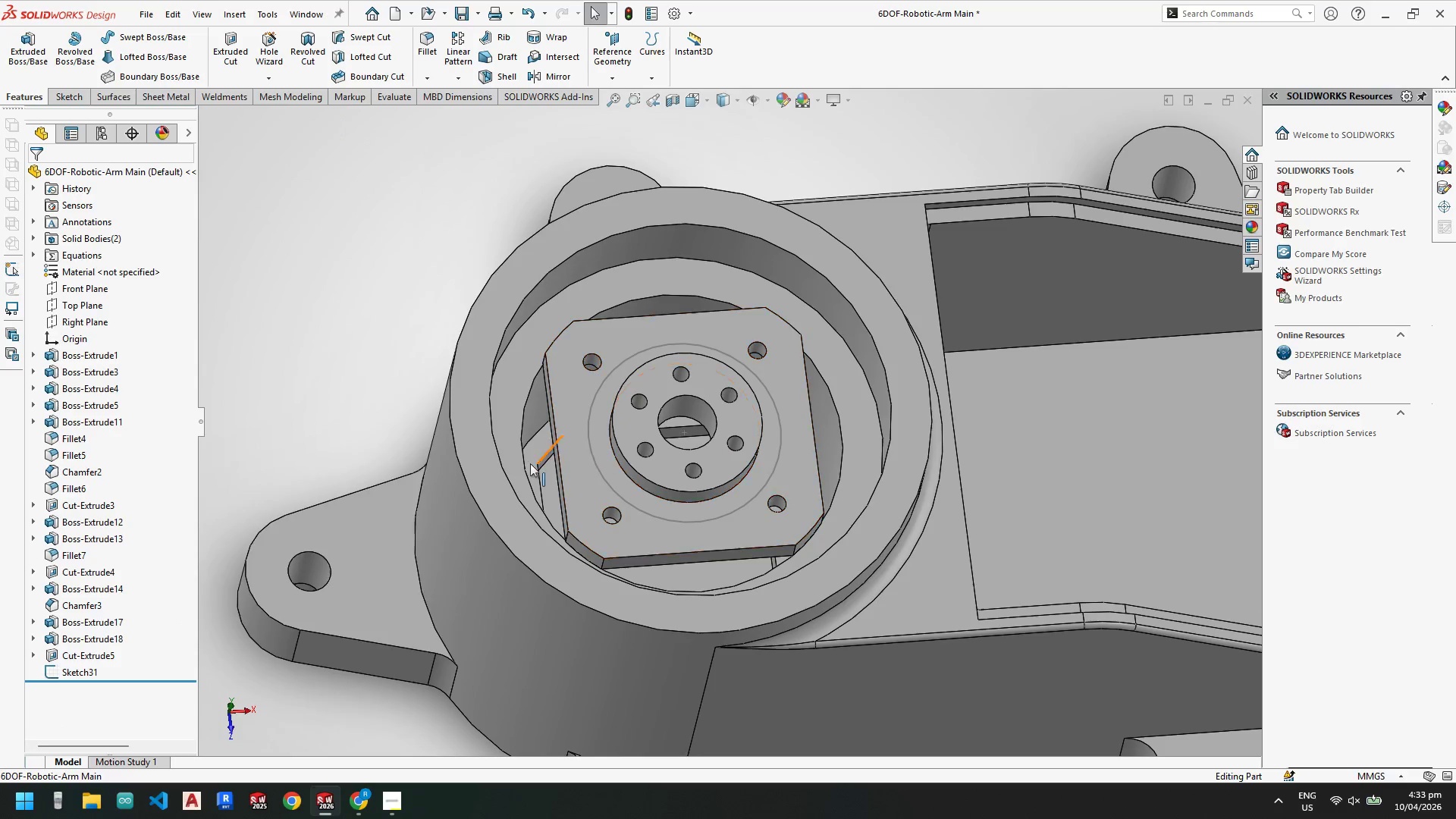 
key(Escape)
 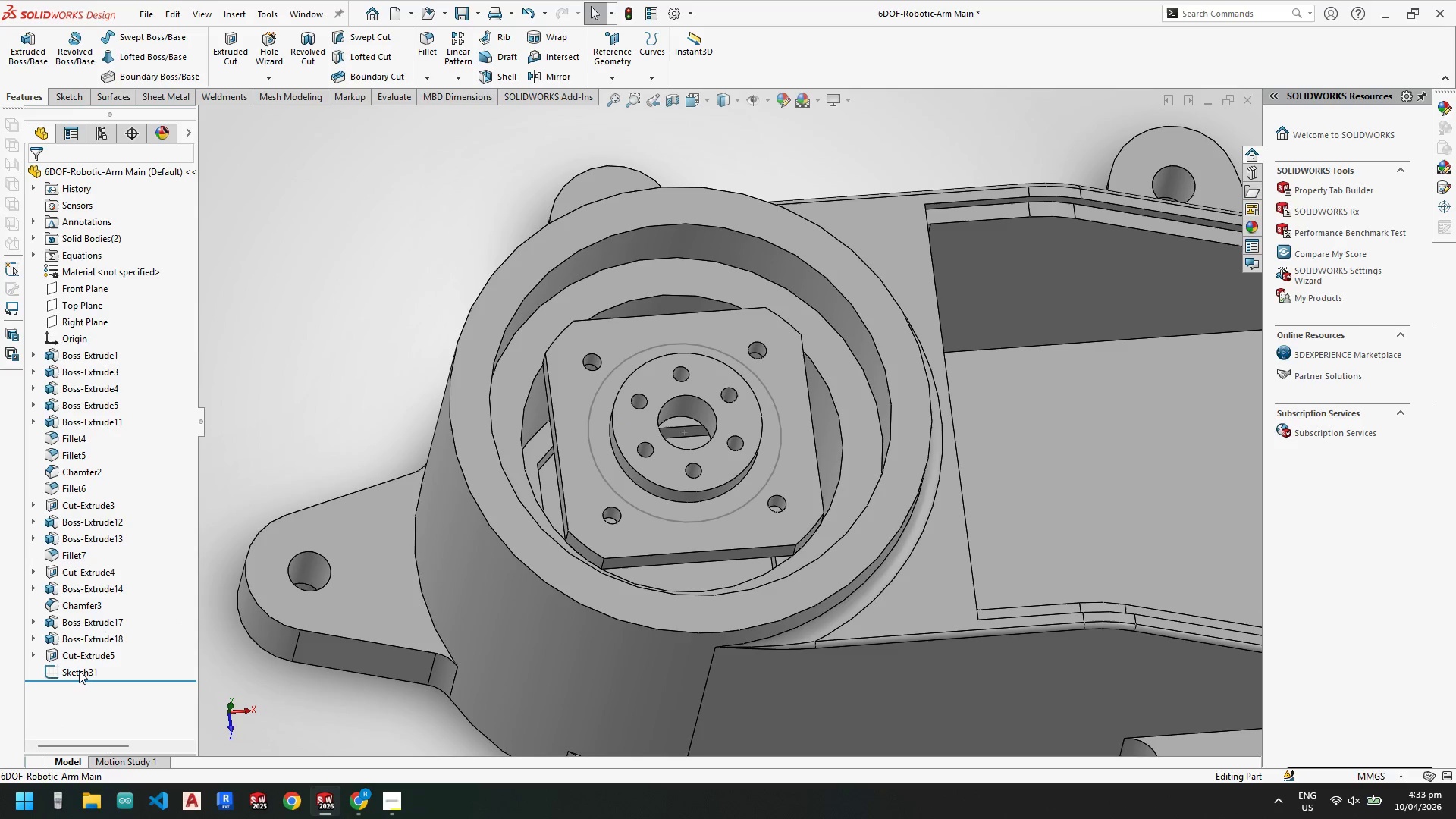 
left_click([79, 671])
 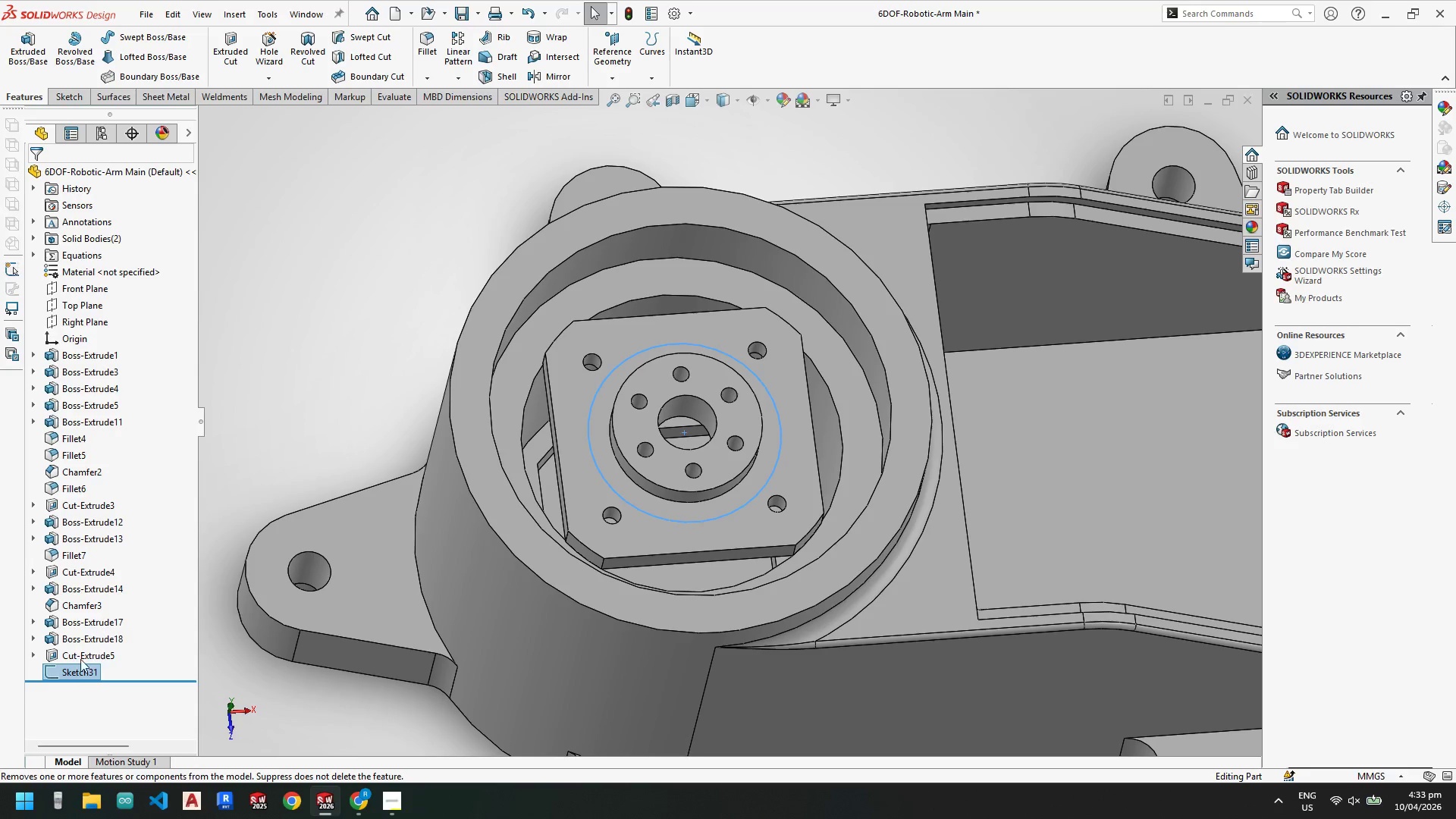 
right_click([73, 670])
 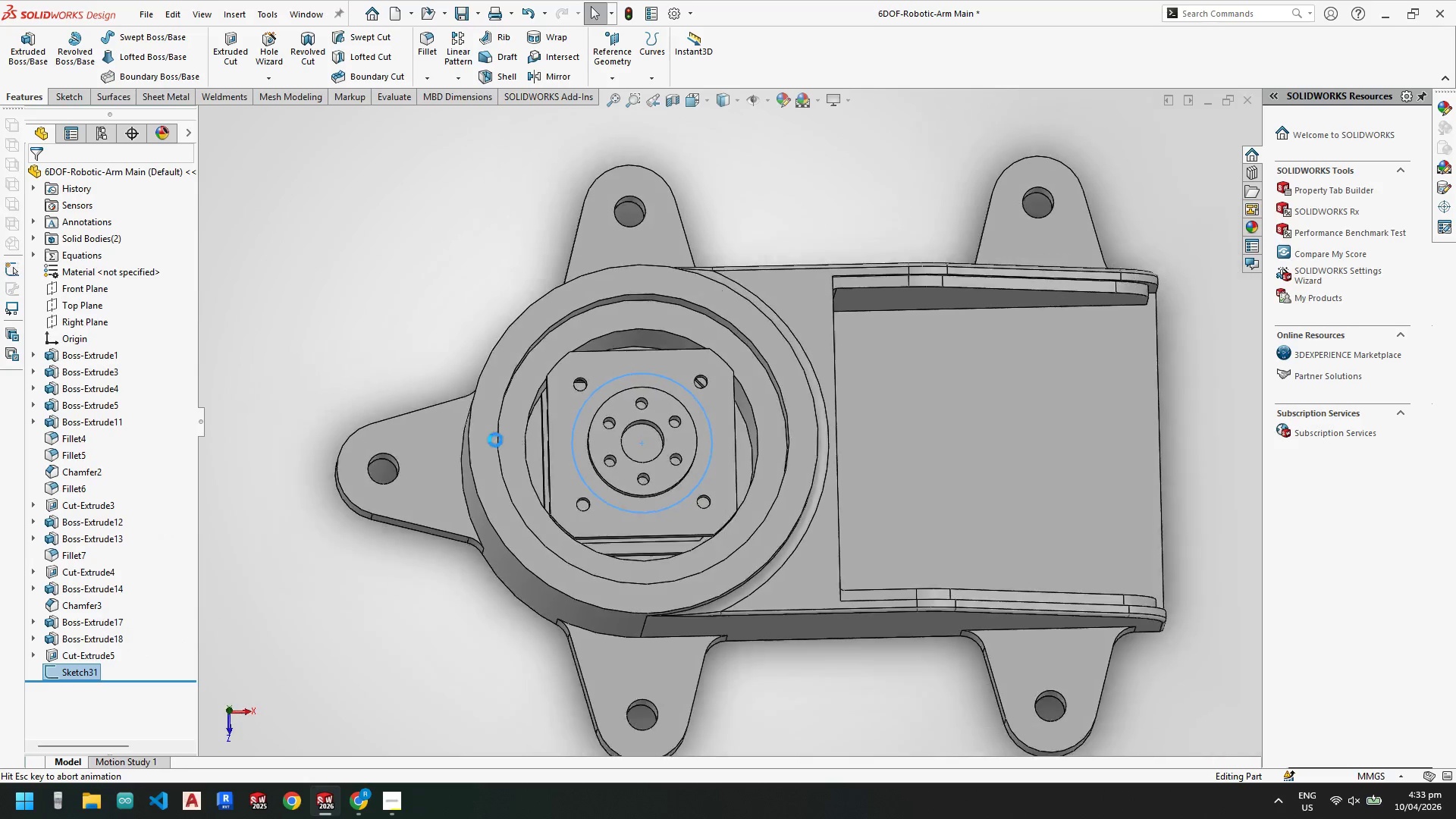 
scroll: coordinate [628, 370], scroll_direction: down, amount: 3.0
 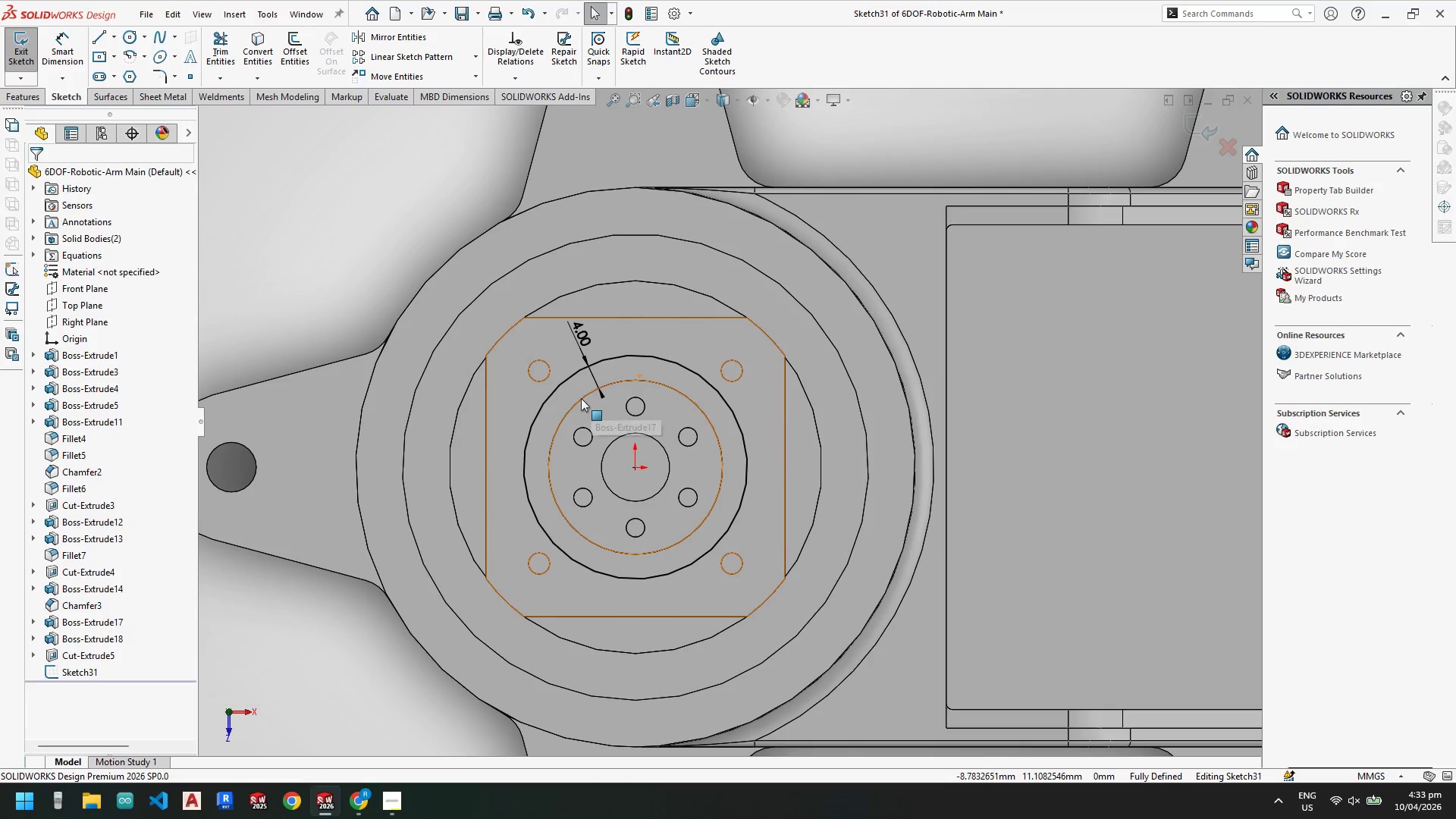 
key(Escape)
 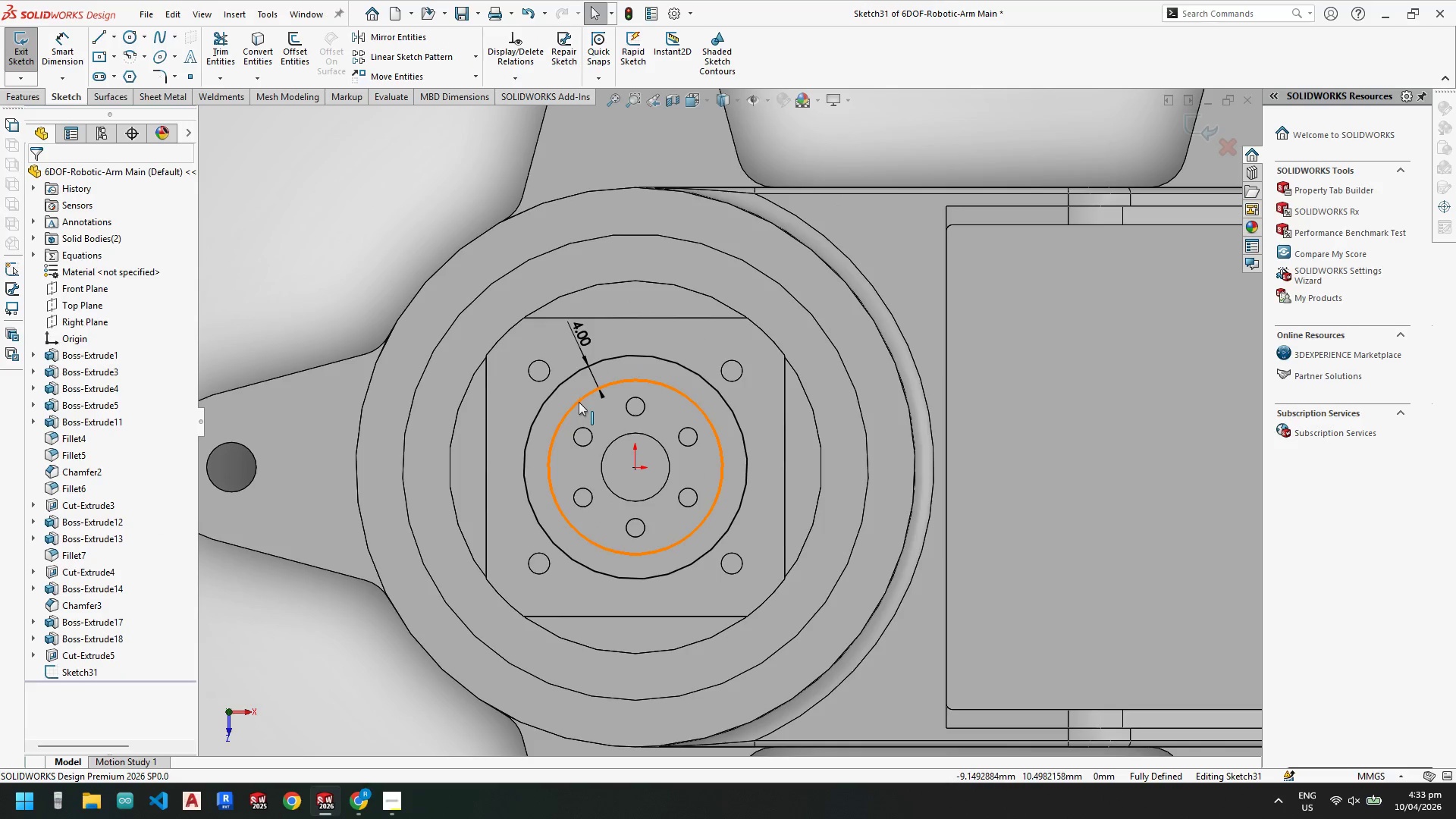 
left_click([579, 402])
 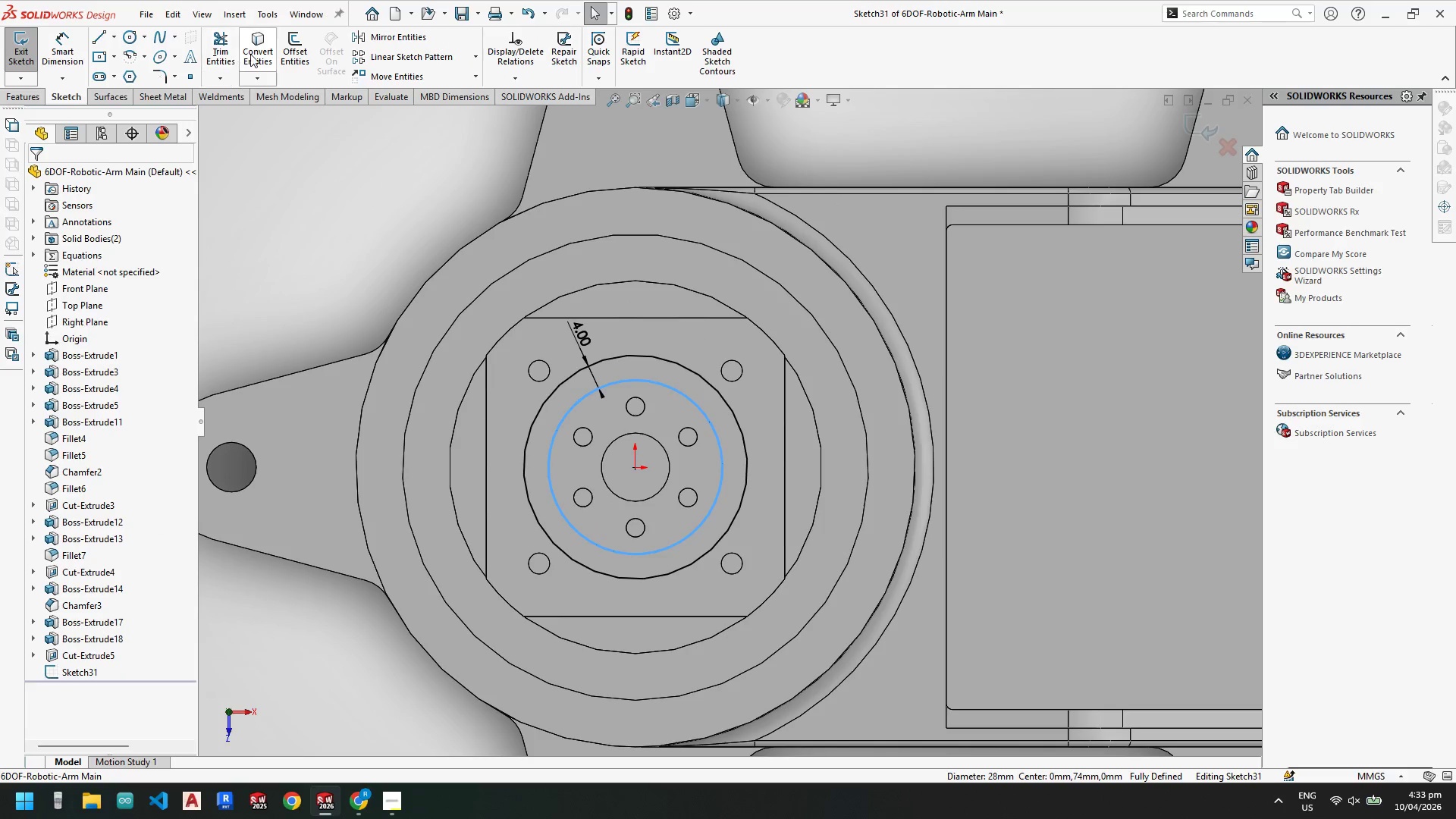 
left_click([264, 50])
 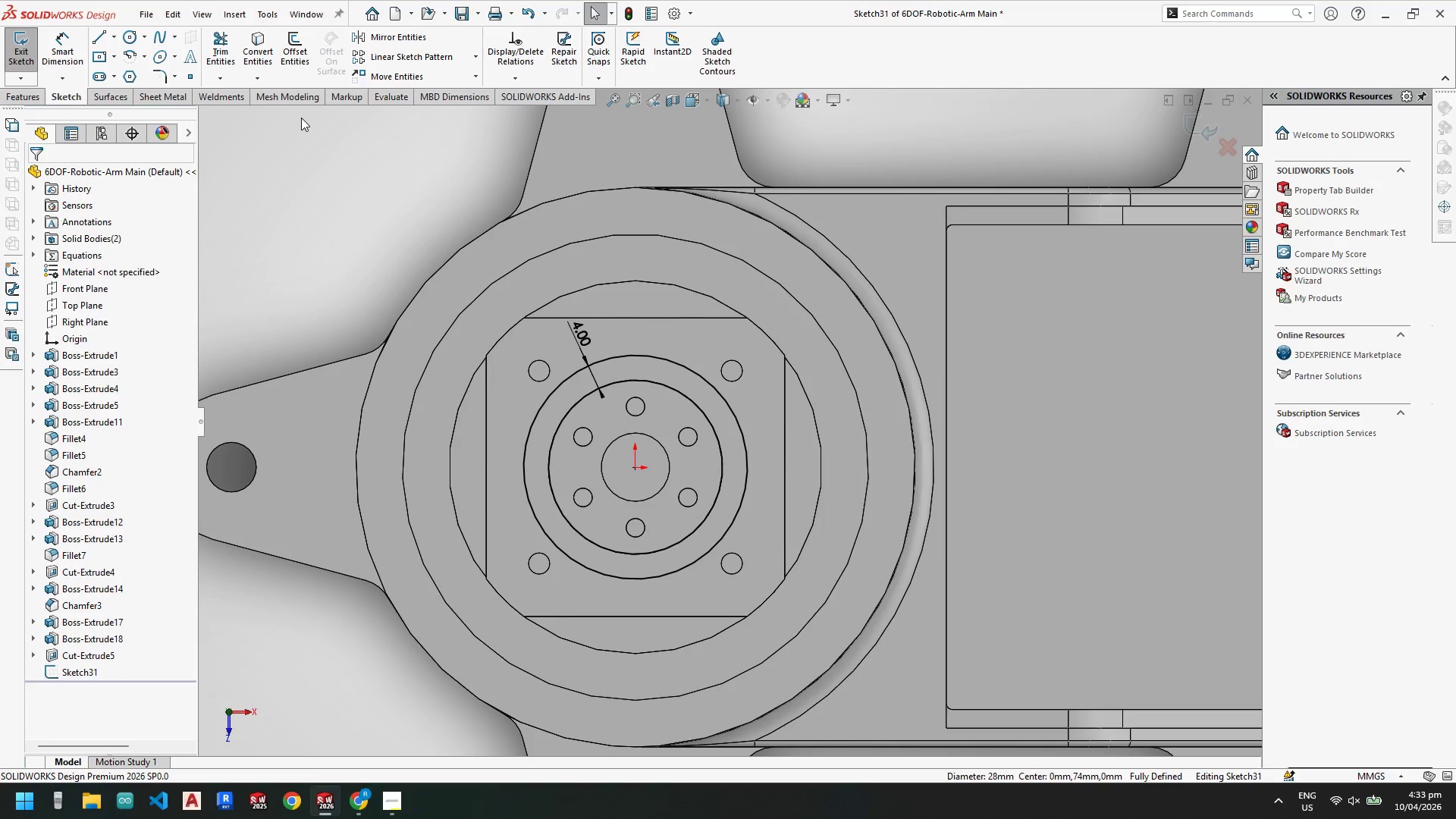 
key(Escape)
 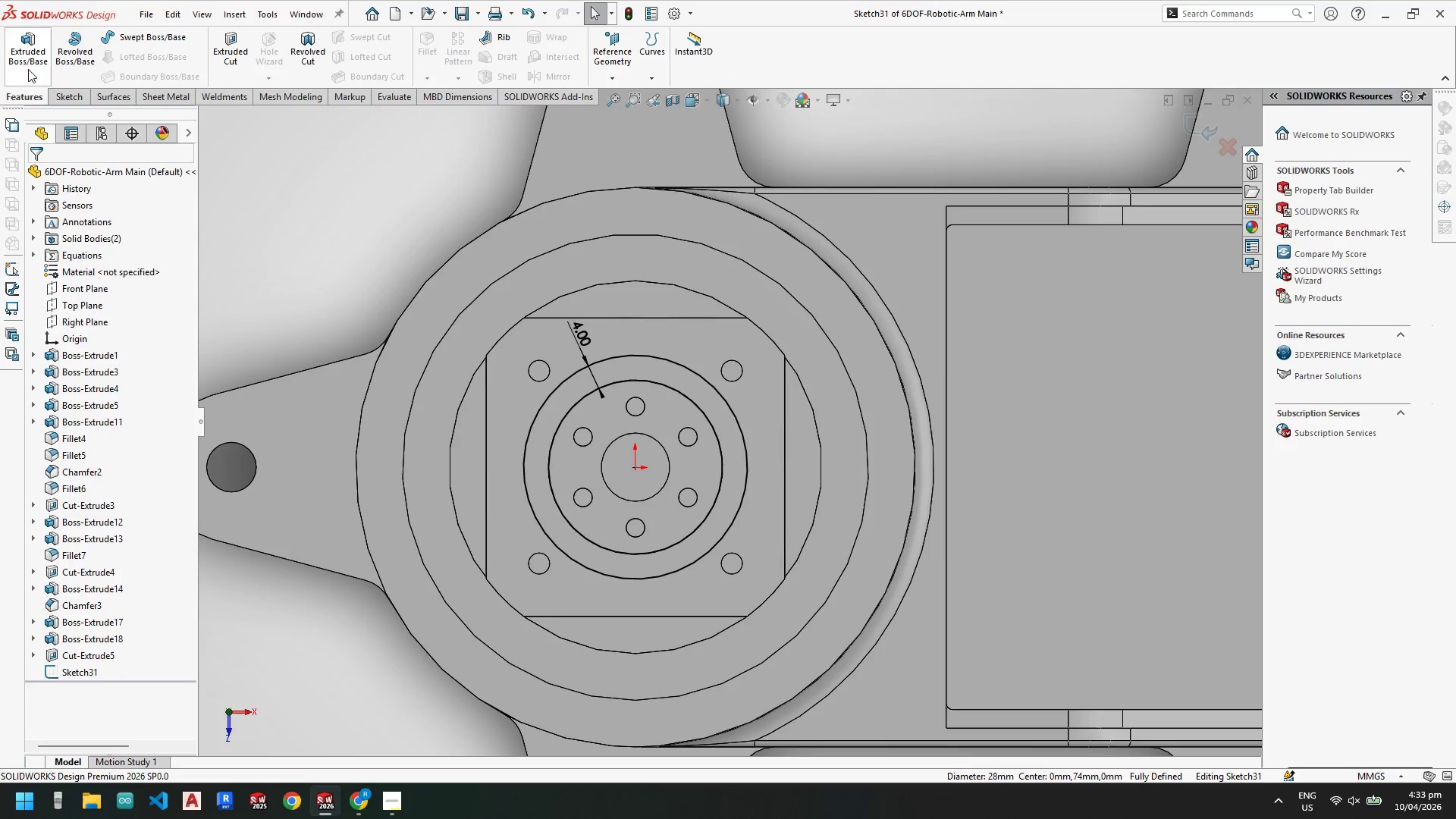 
double_click([25, 53])
 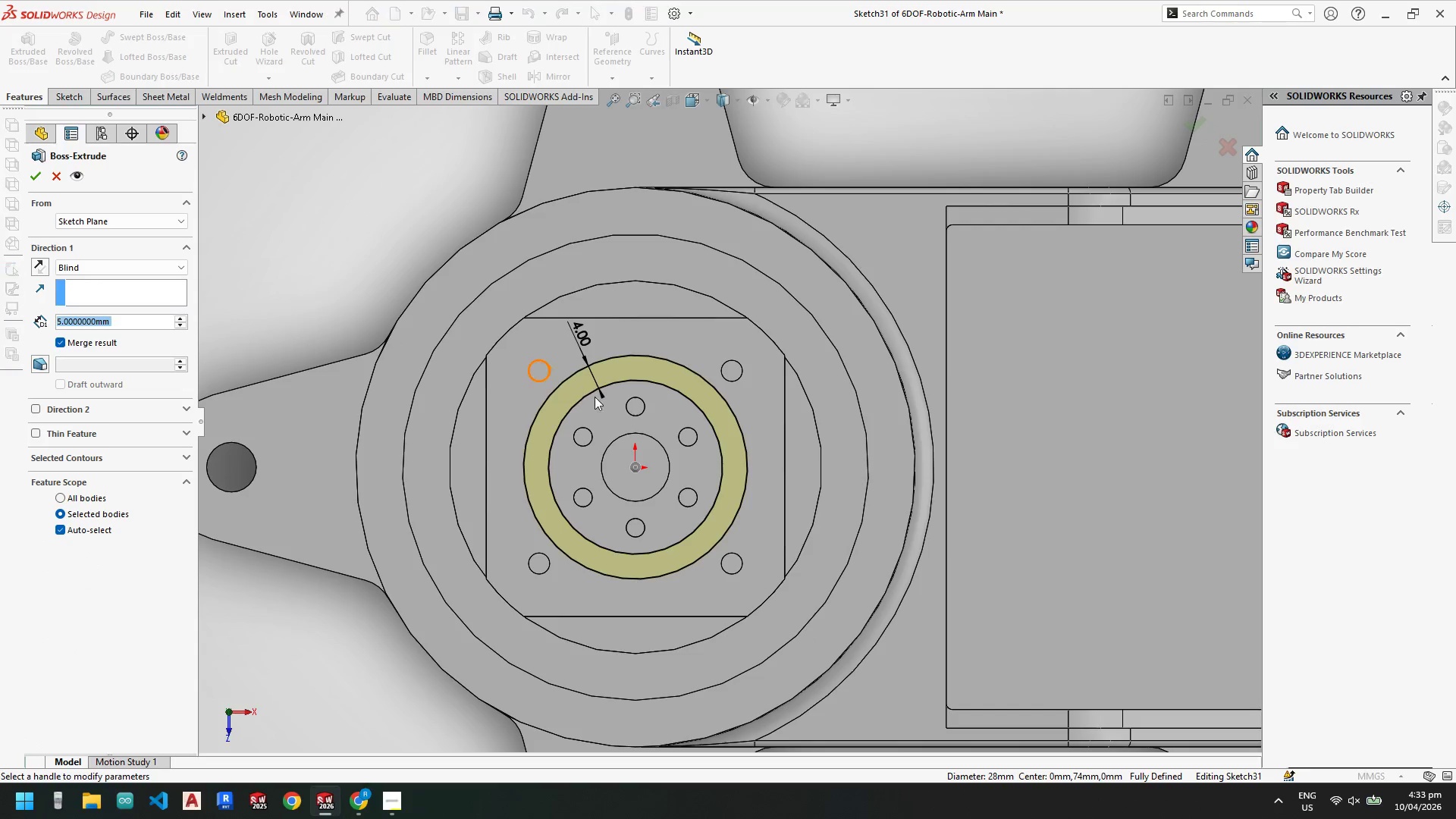 
scroll: coordinate [592, 399], scroll_direction: down, amount: 4.0
 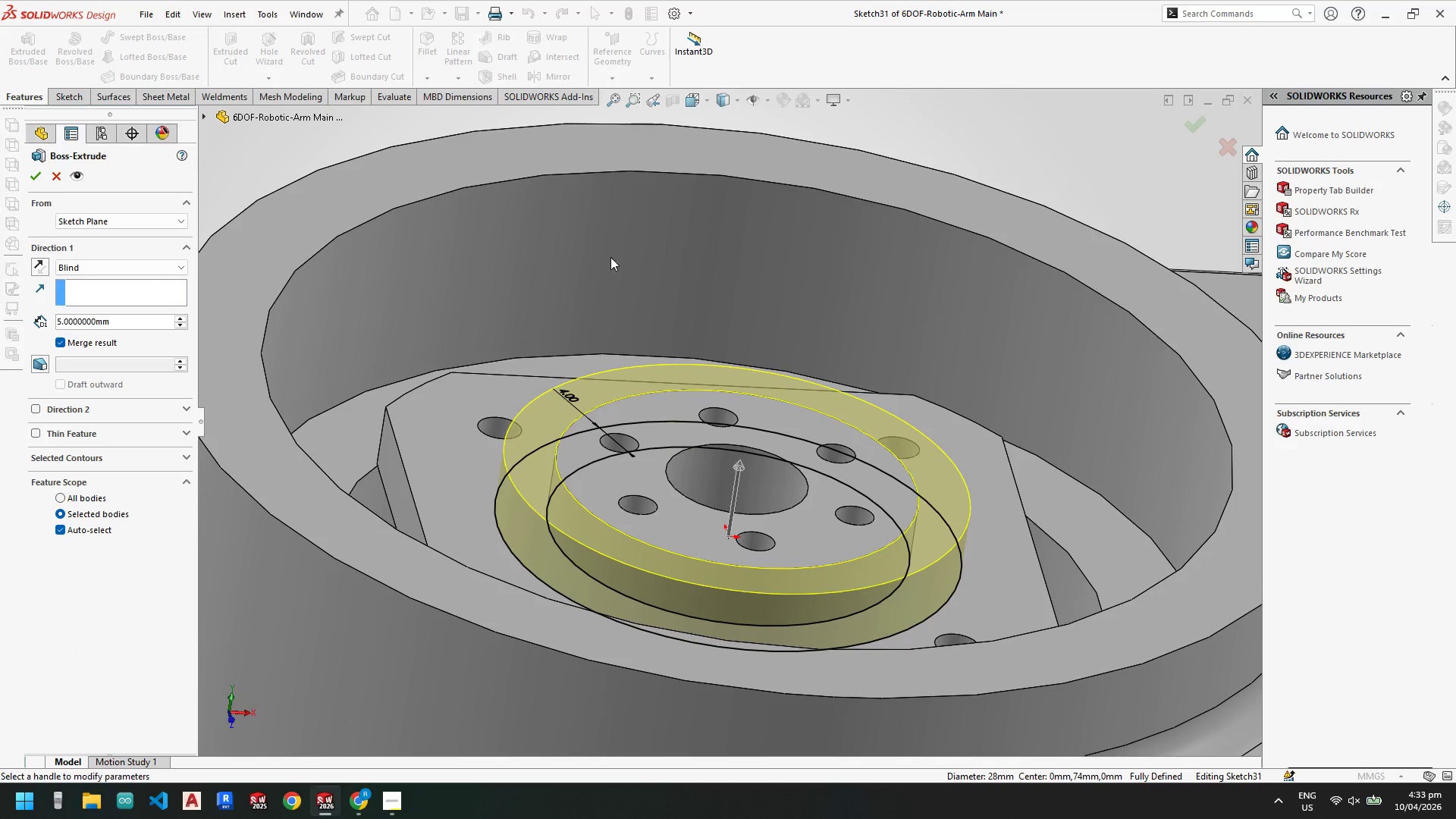 
left_click([61, 343])
 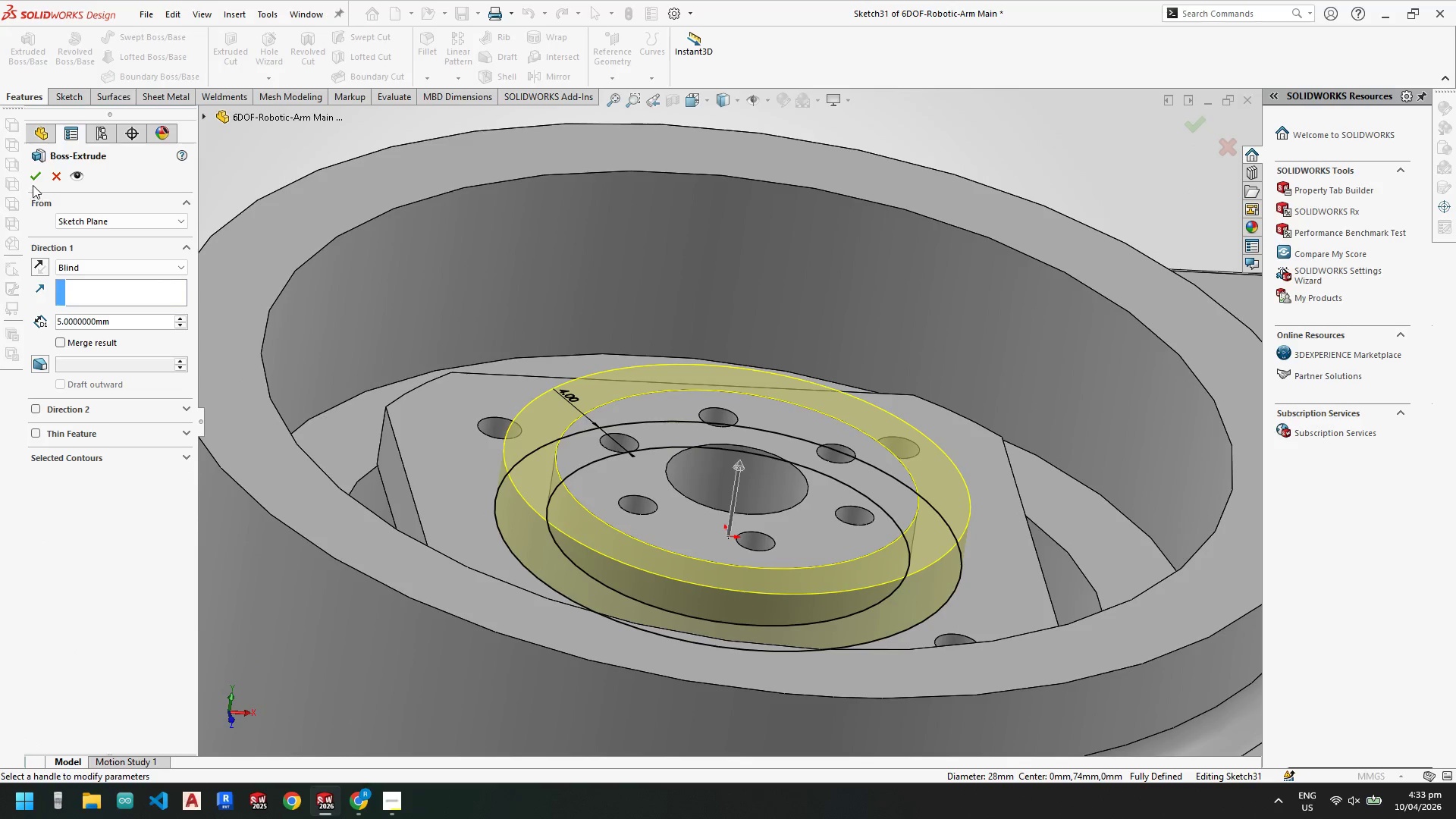 
left_click([33, 177])
 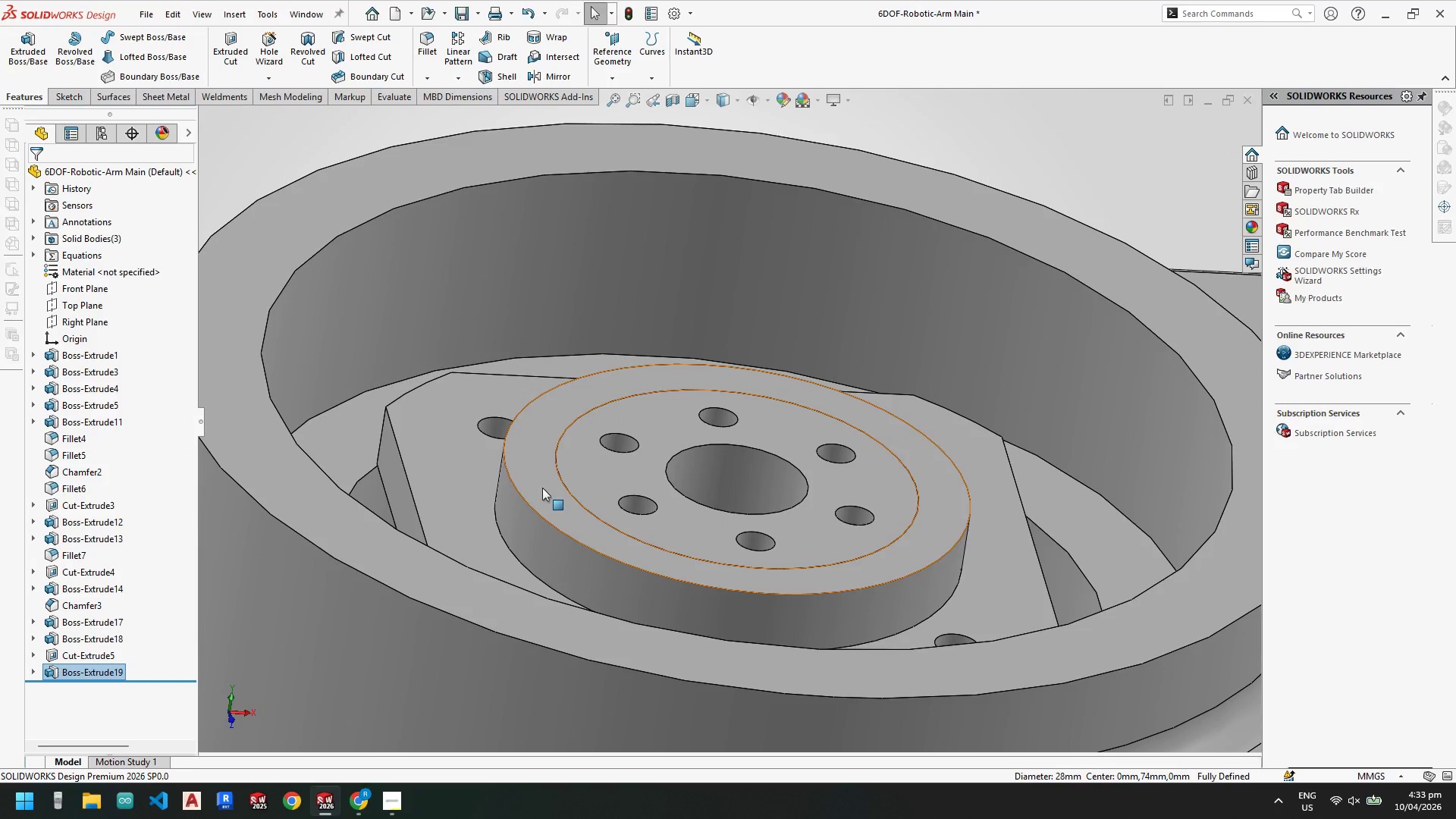 
scroll: coordinate [571, 502], scroll_direction: up, amount: 5.0
 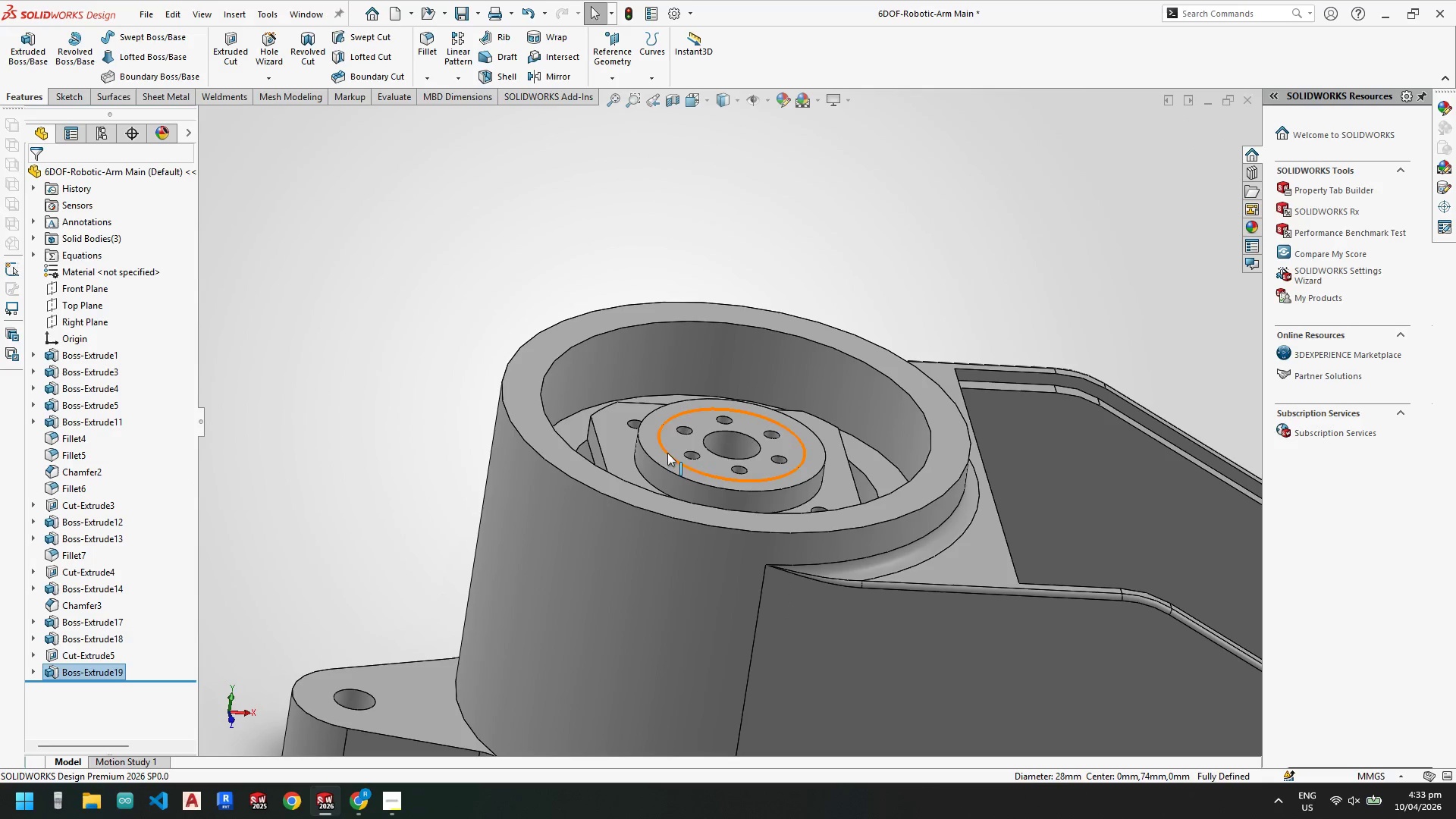 
scroll: coordinate [709, 441], scroll_direction: down, amount: 3.0
 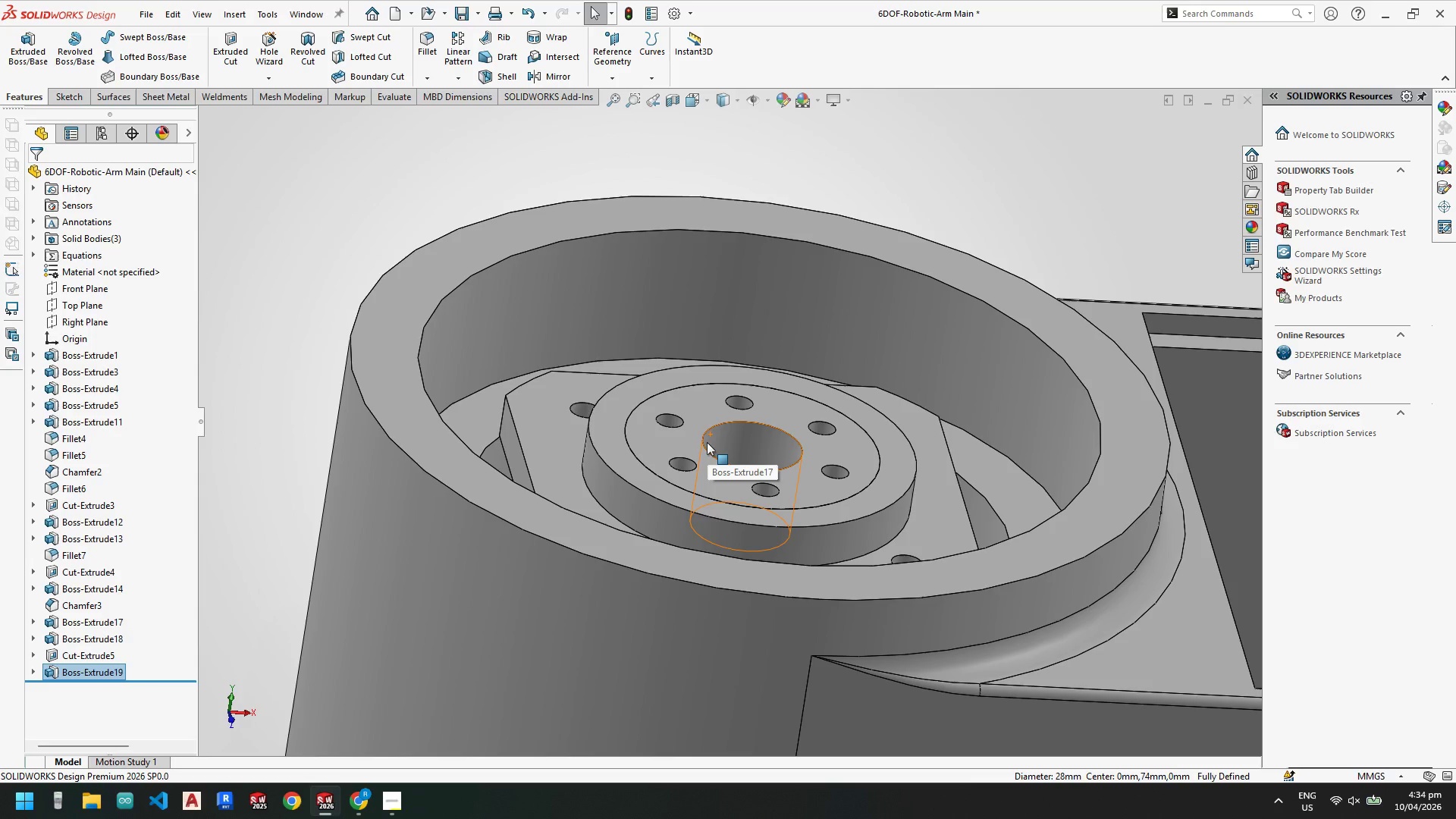 
scroll: coordinate [679, 474], scroll_direction: up, amount: 2.0
 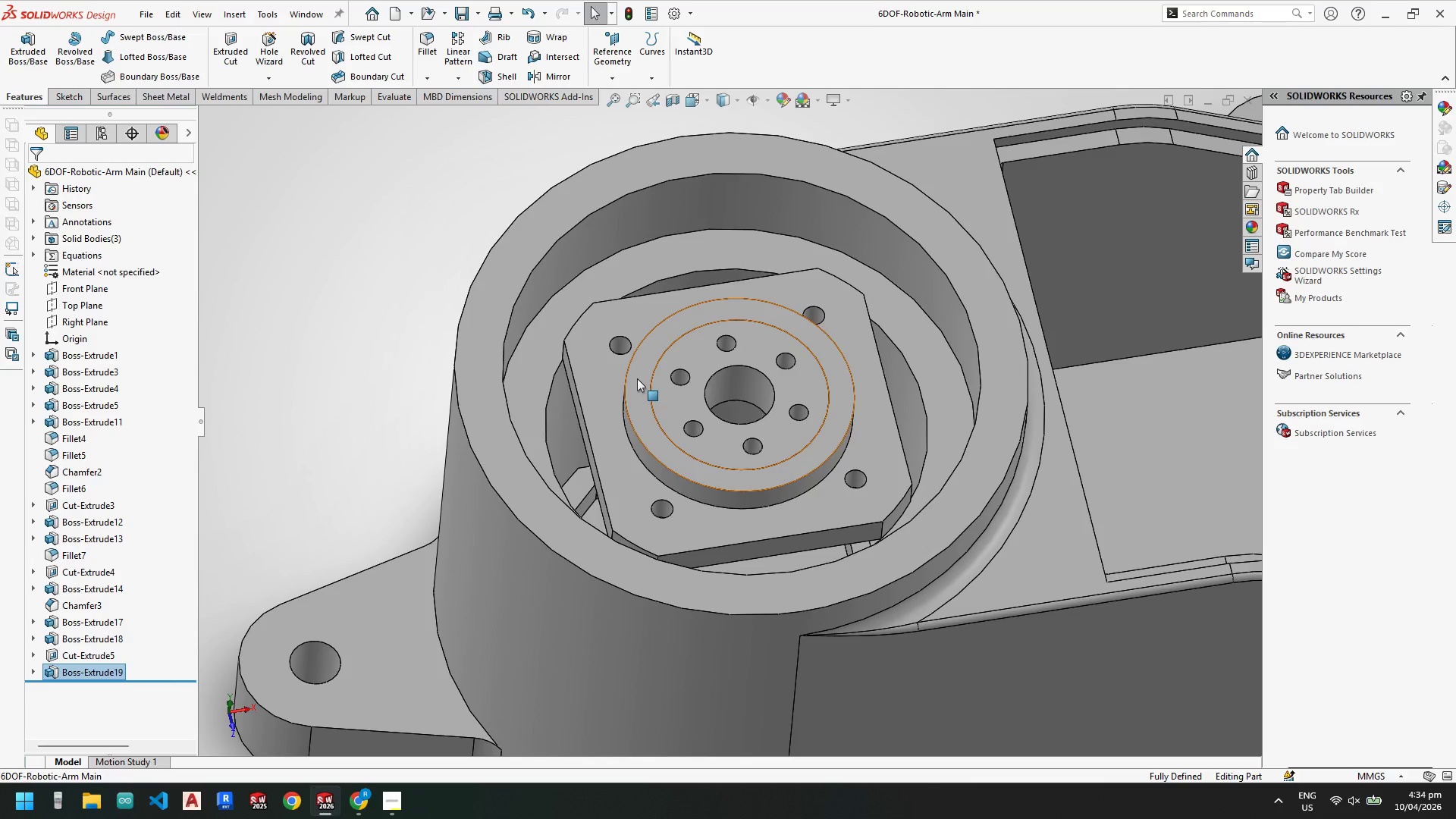 
right_click([637, 378])
 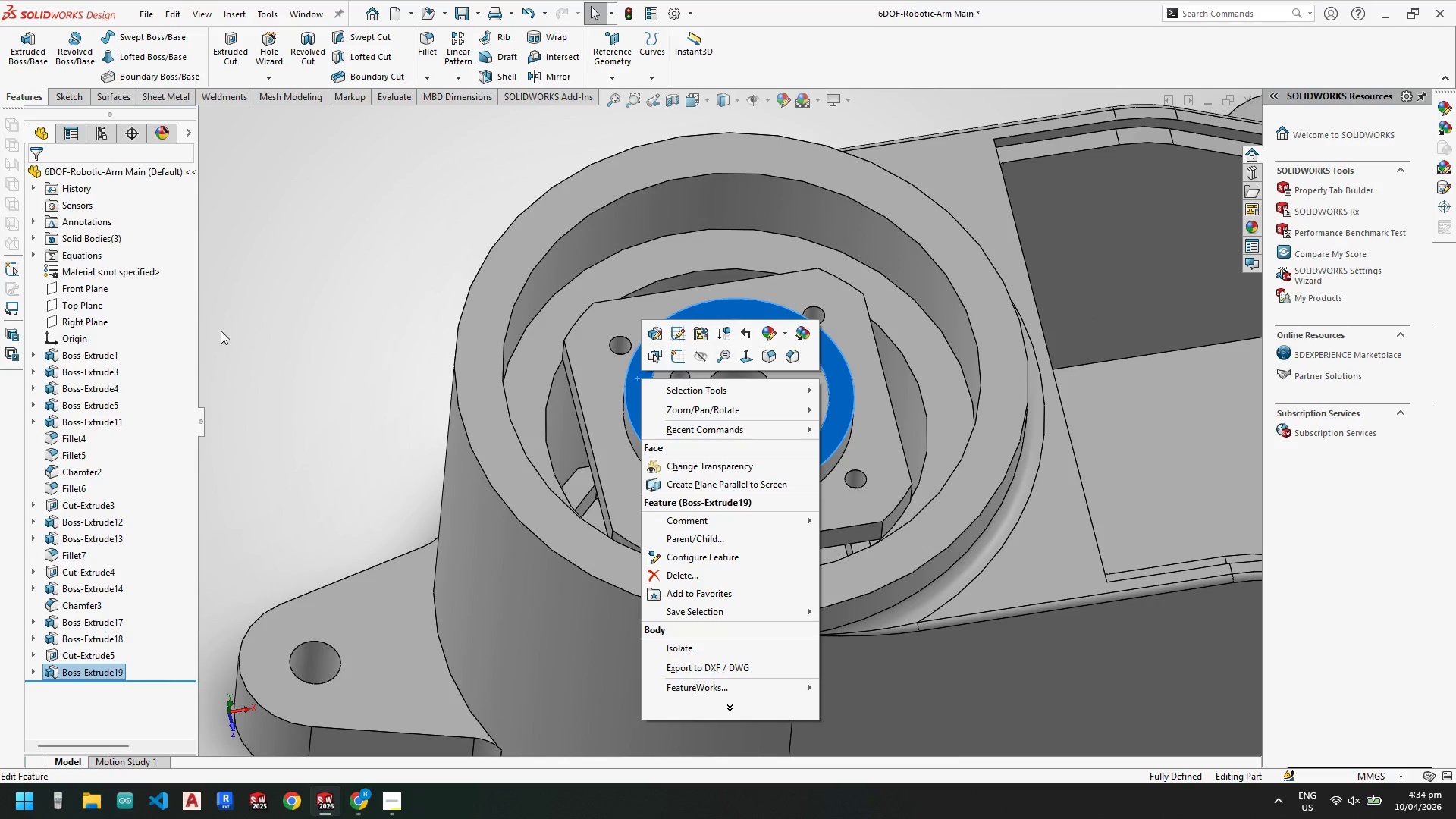 
left_click([340, 305])
 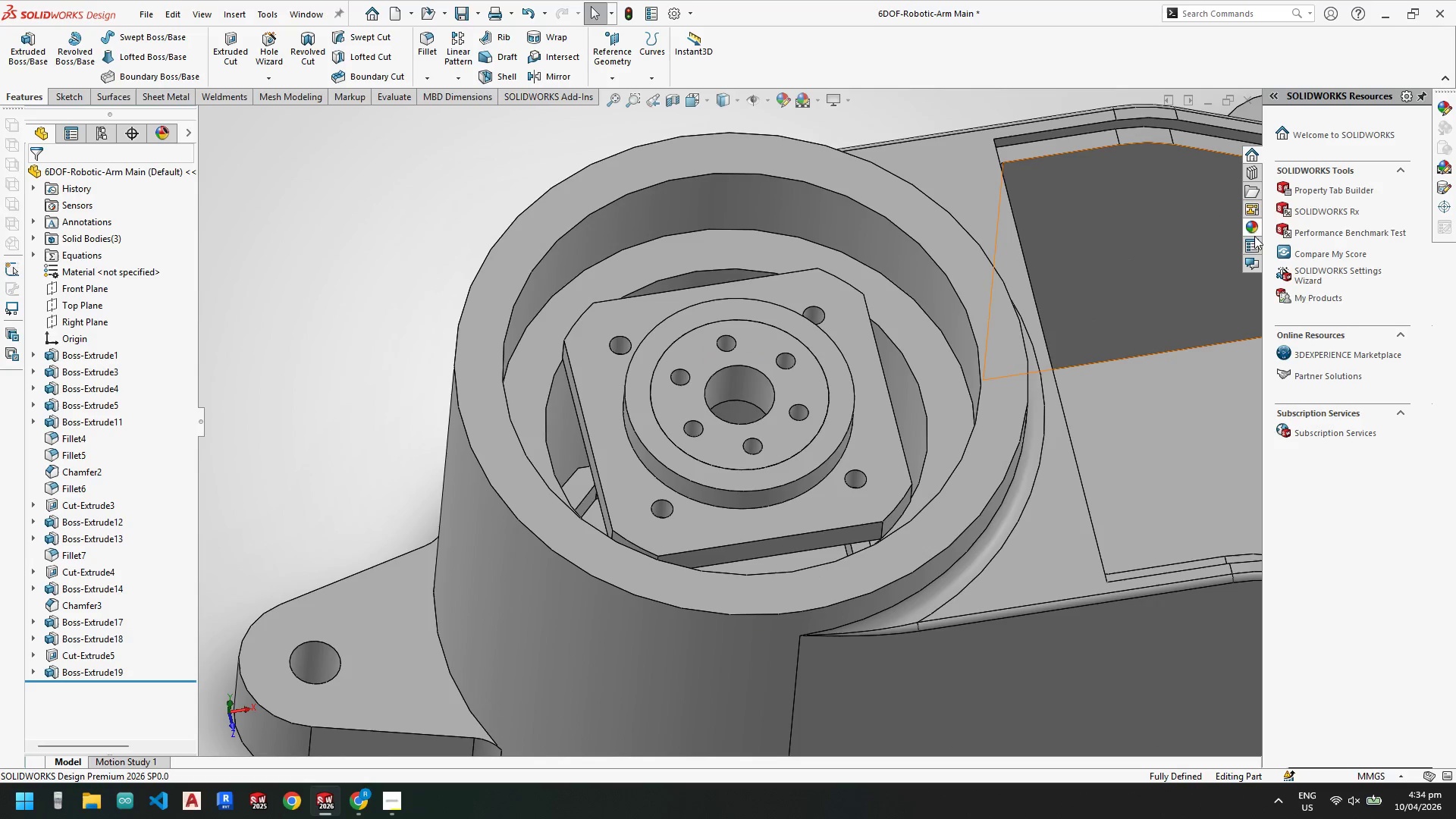 
left_click([1249, 228])
 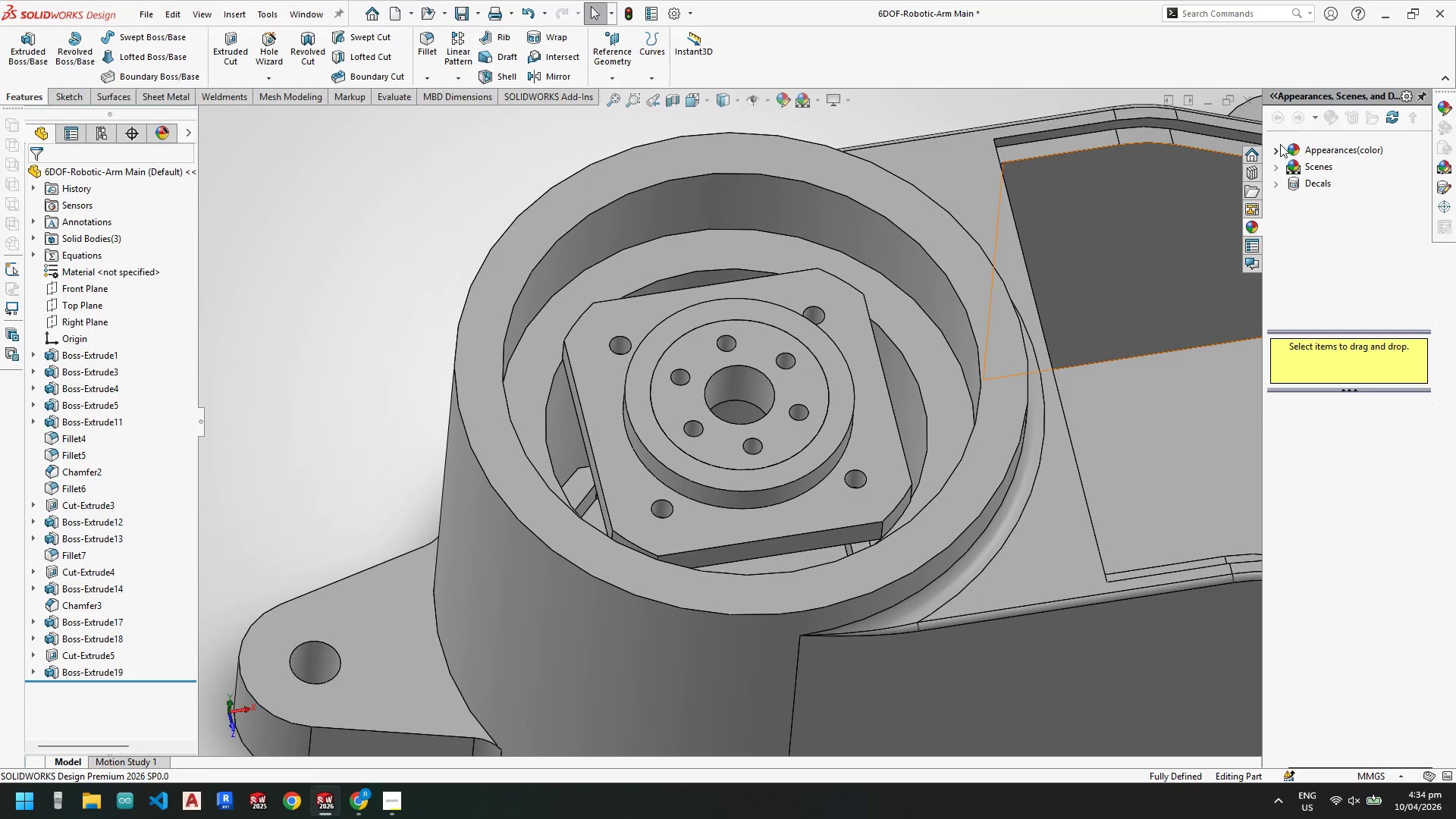 
left_click([1279, 144])
 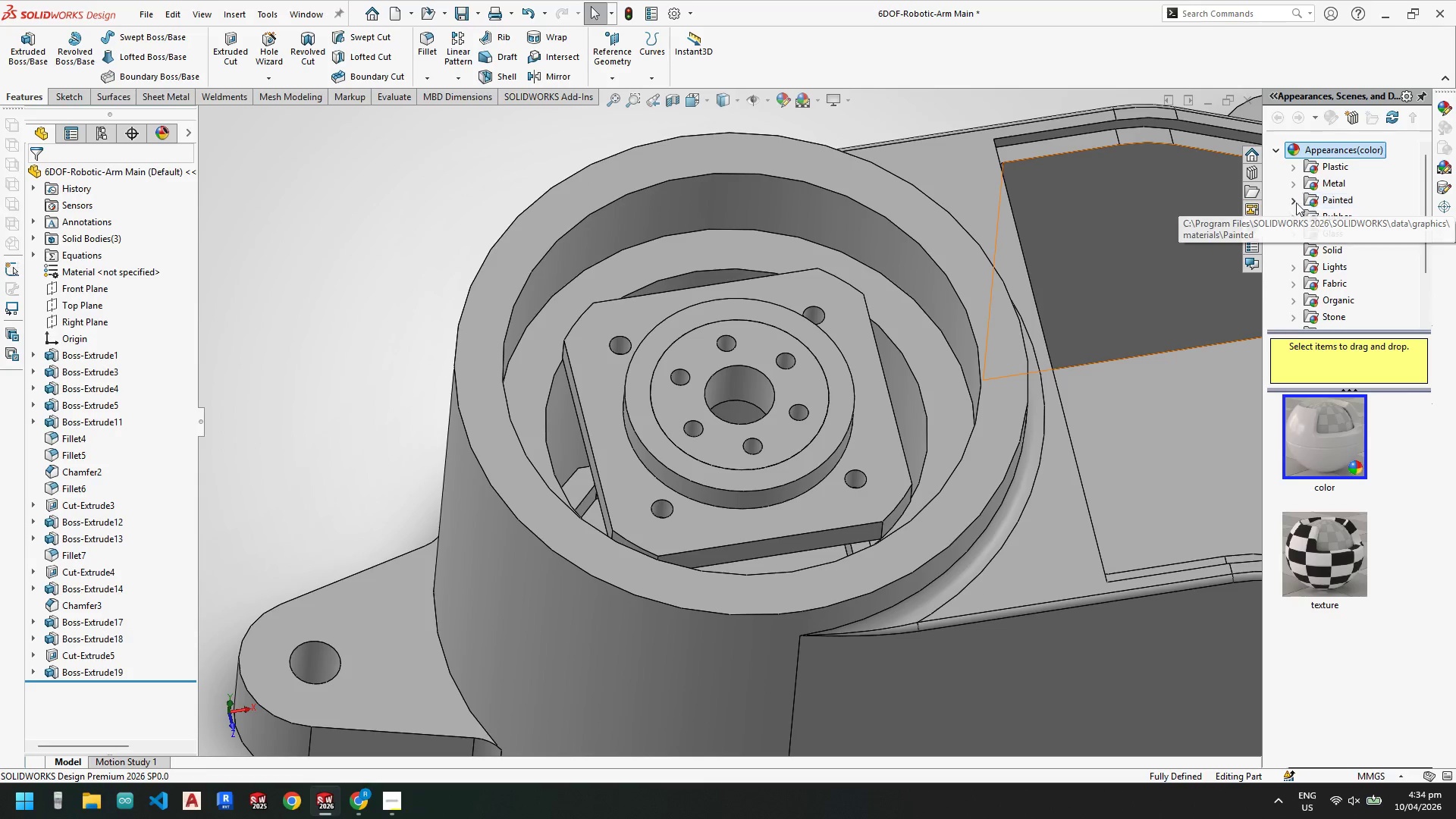 
left_click([313, 293])
 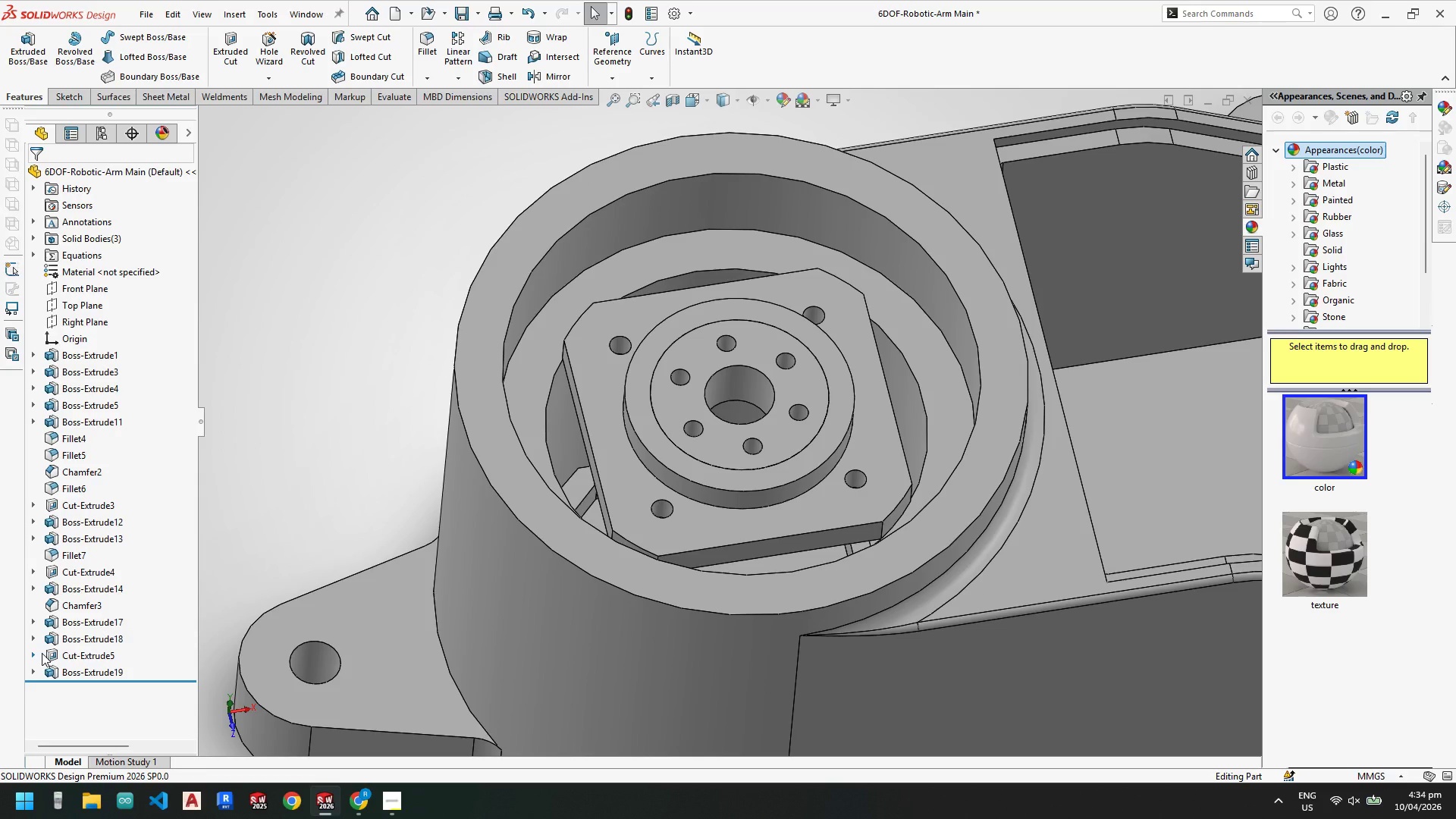 
wait(20.01)
 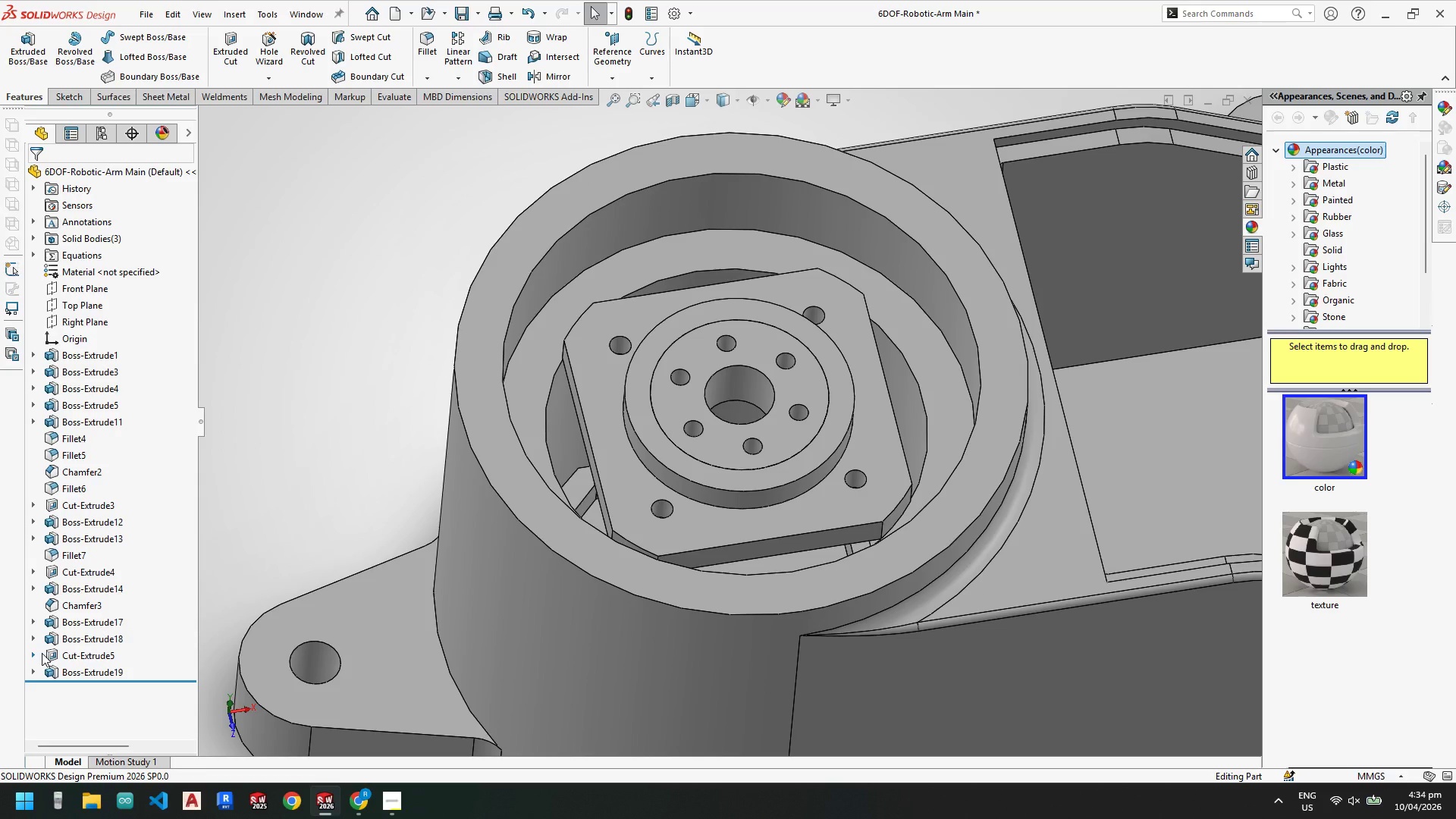 
mouse_move([97, 783])
 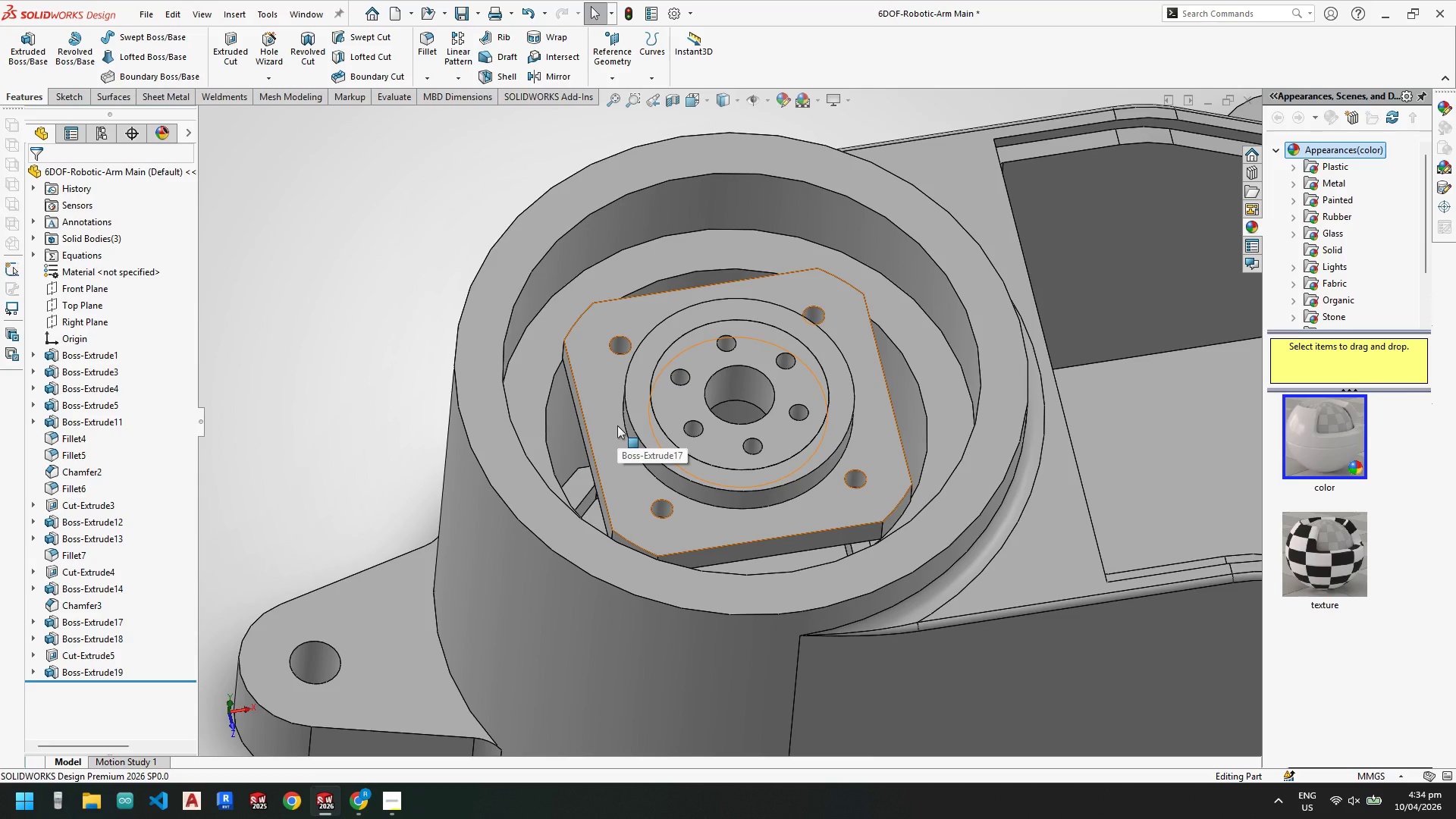 
right_click([609, 425])
 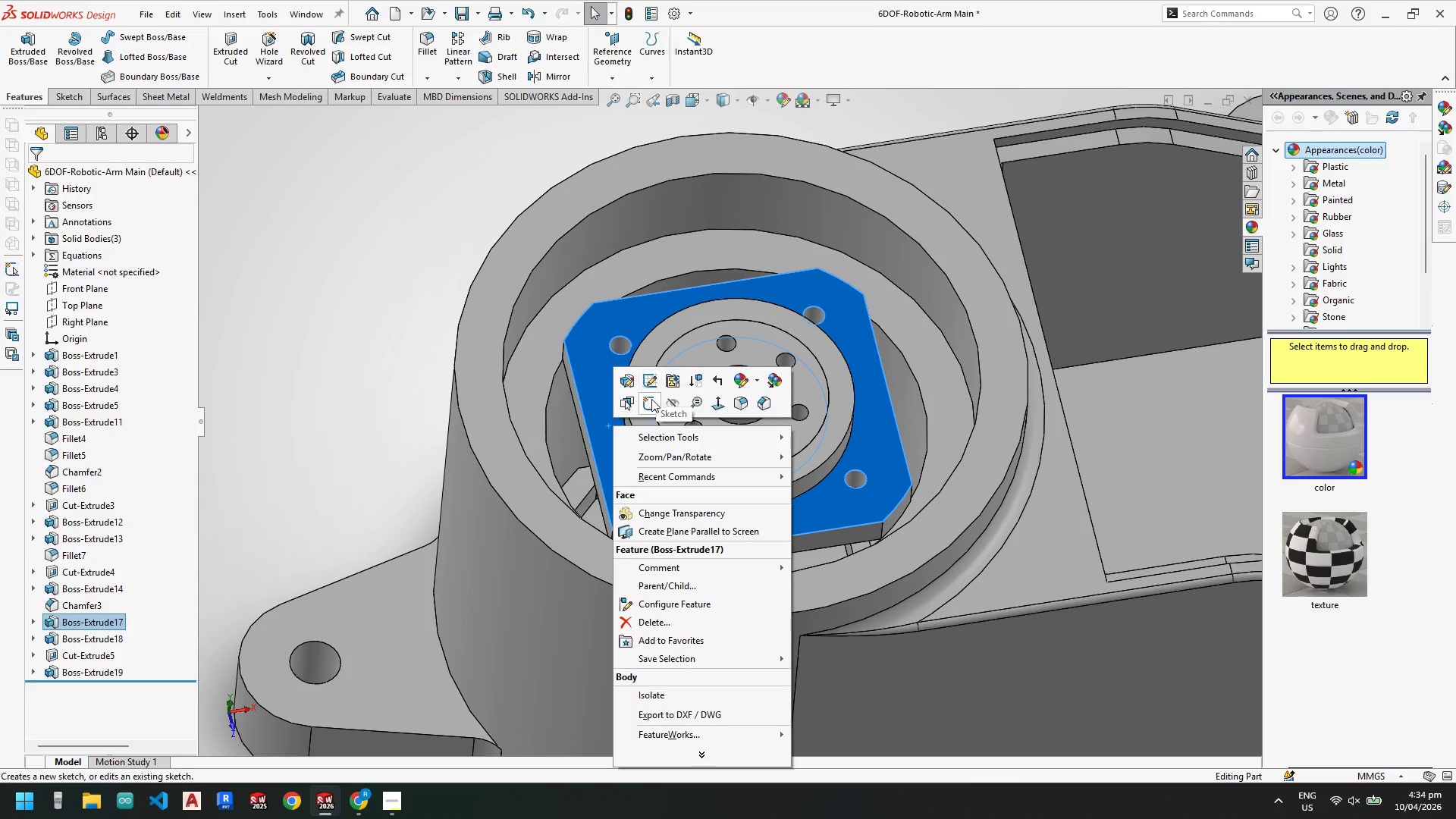 
left_click([648, 403])
 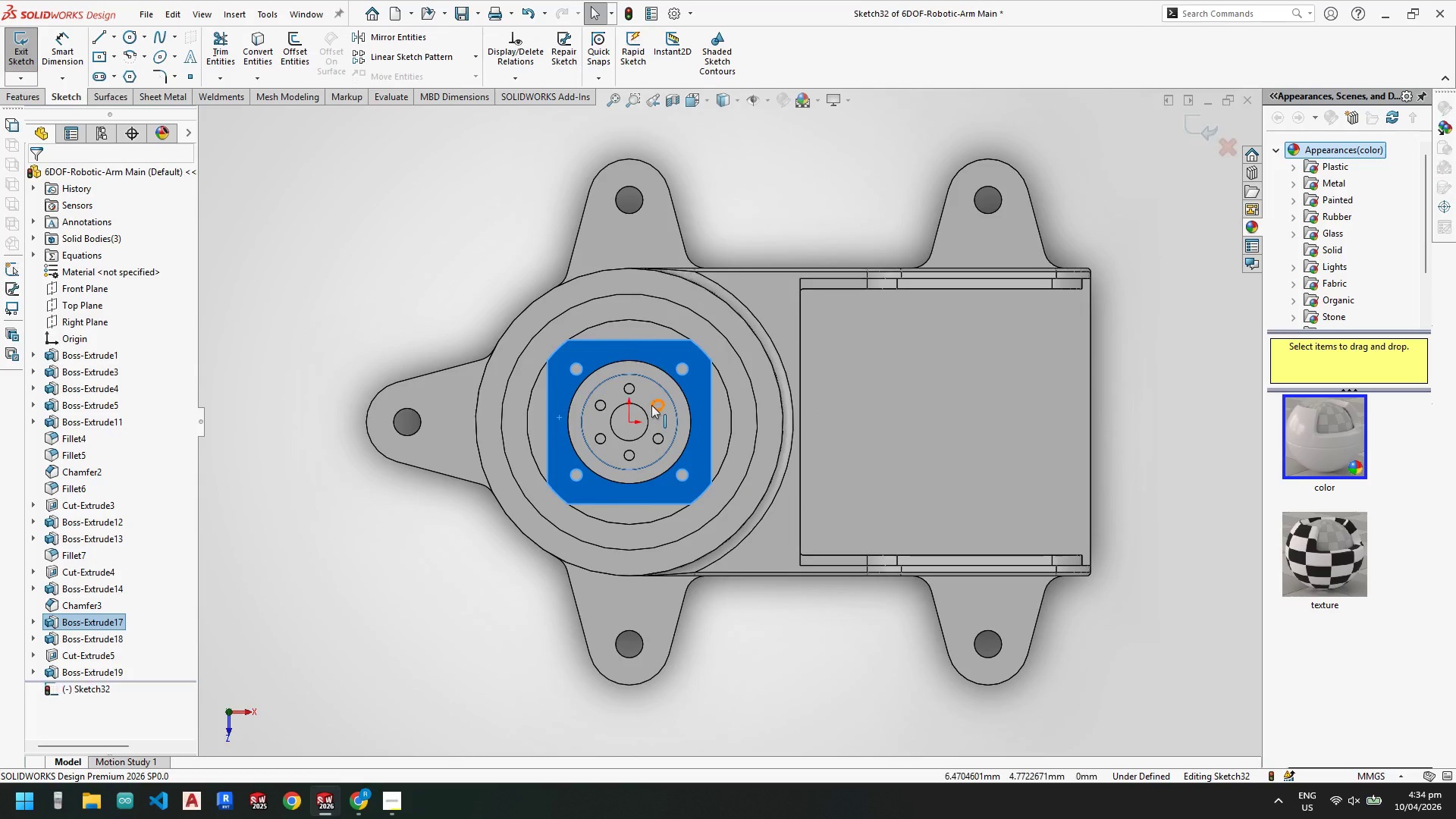 
scroll: coordinate [648, 403], scroll_direction: down, amount: 3.0
 